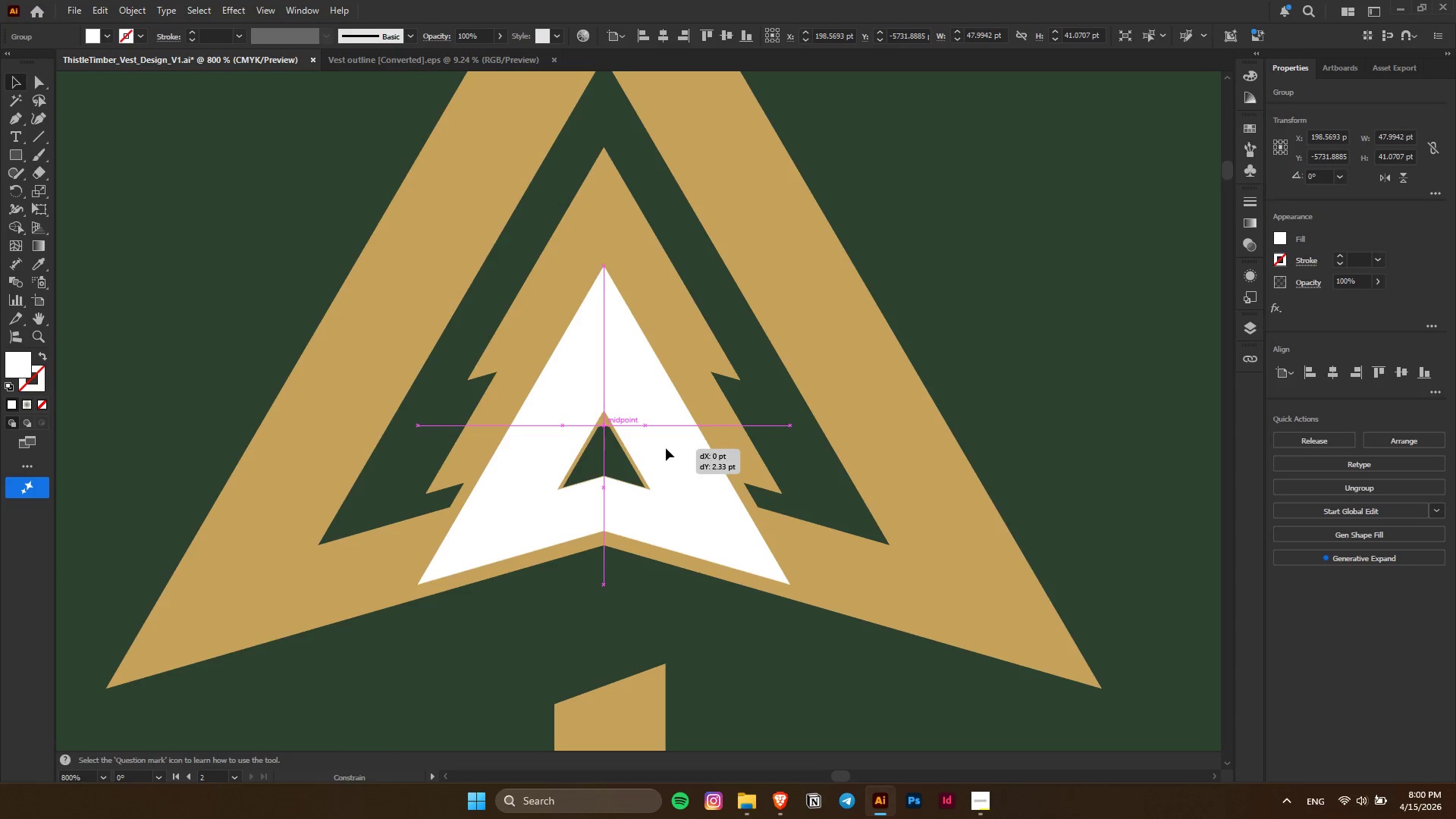 
key(Shift+ShiftLeft)
 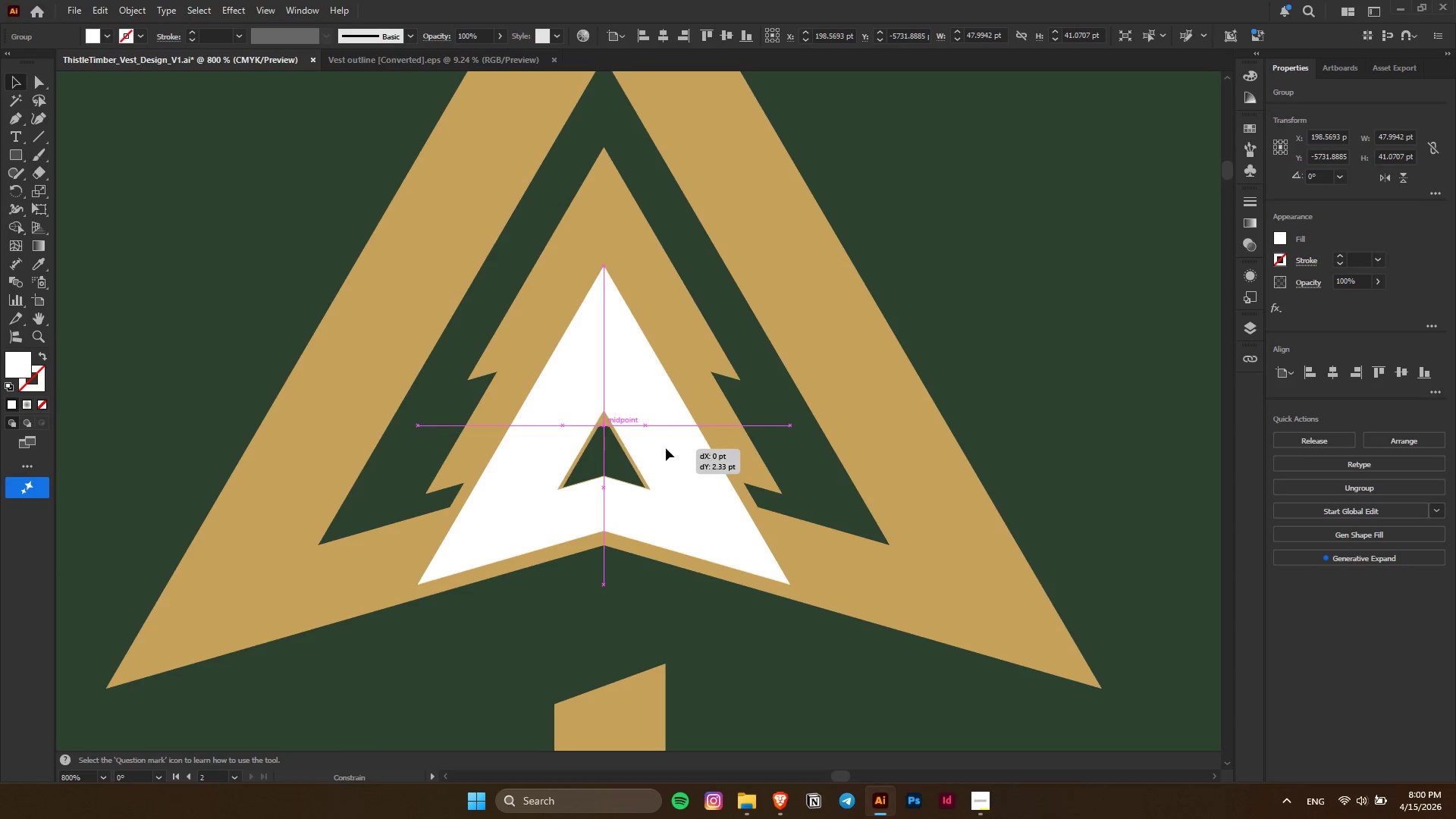 
key(Shift+ShiftLeft)
 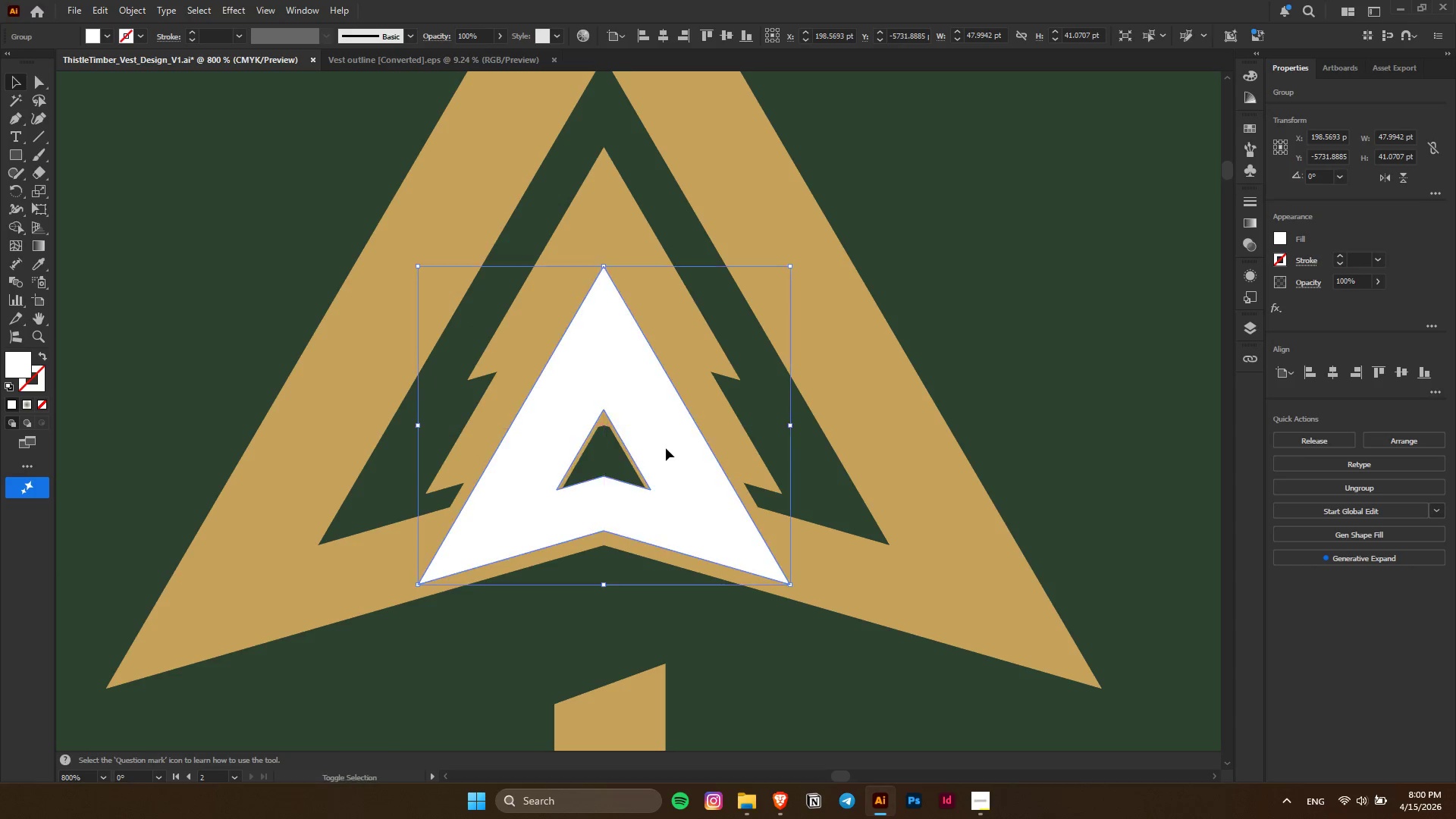 
key(Shift+ShiftLeft)
 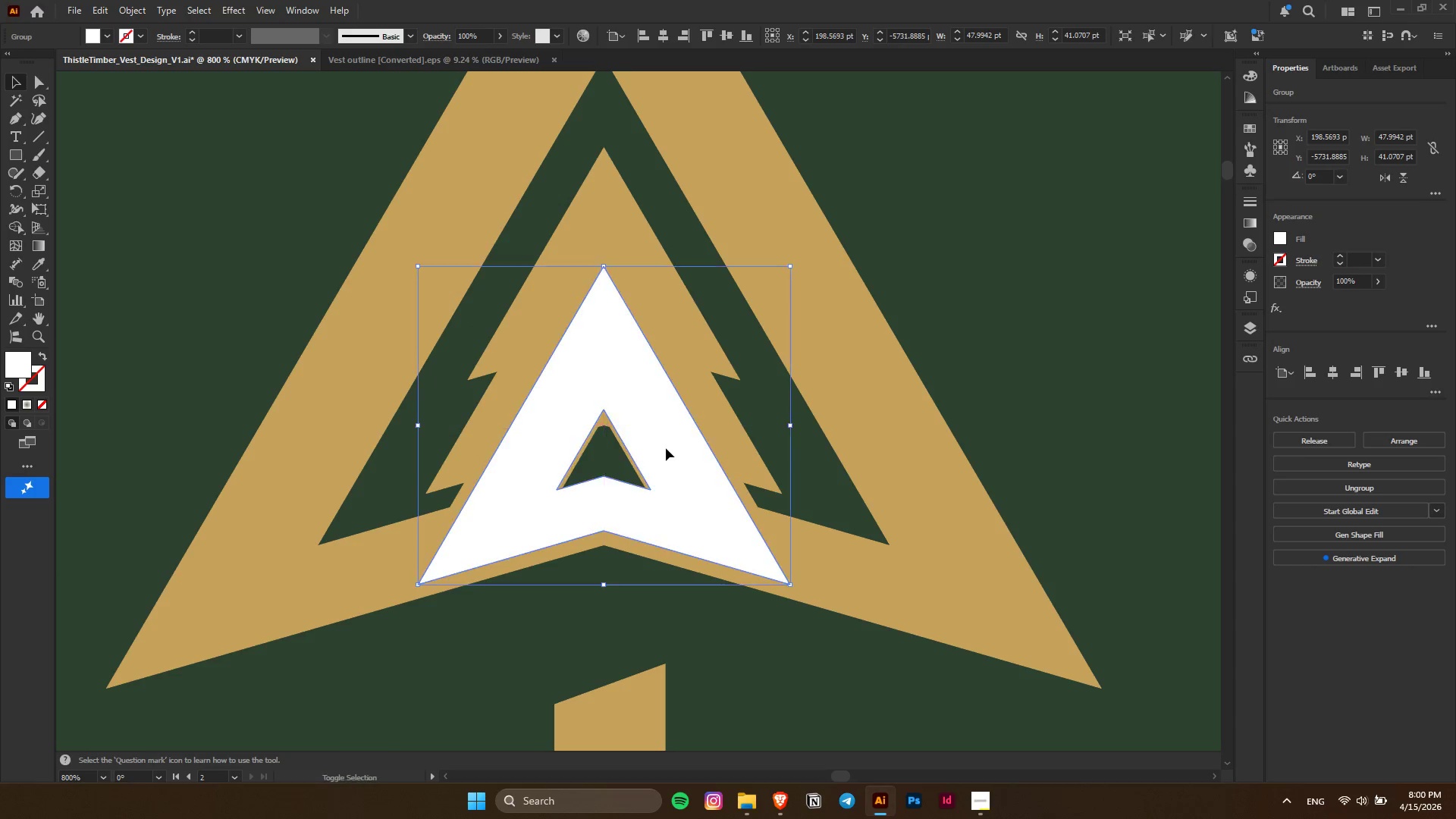 
key(Shift+ShiftLeft)
 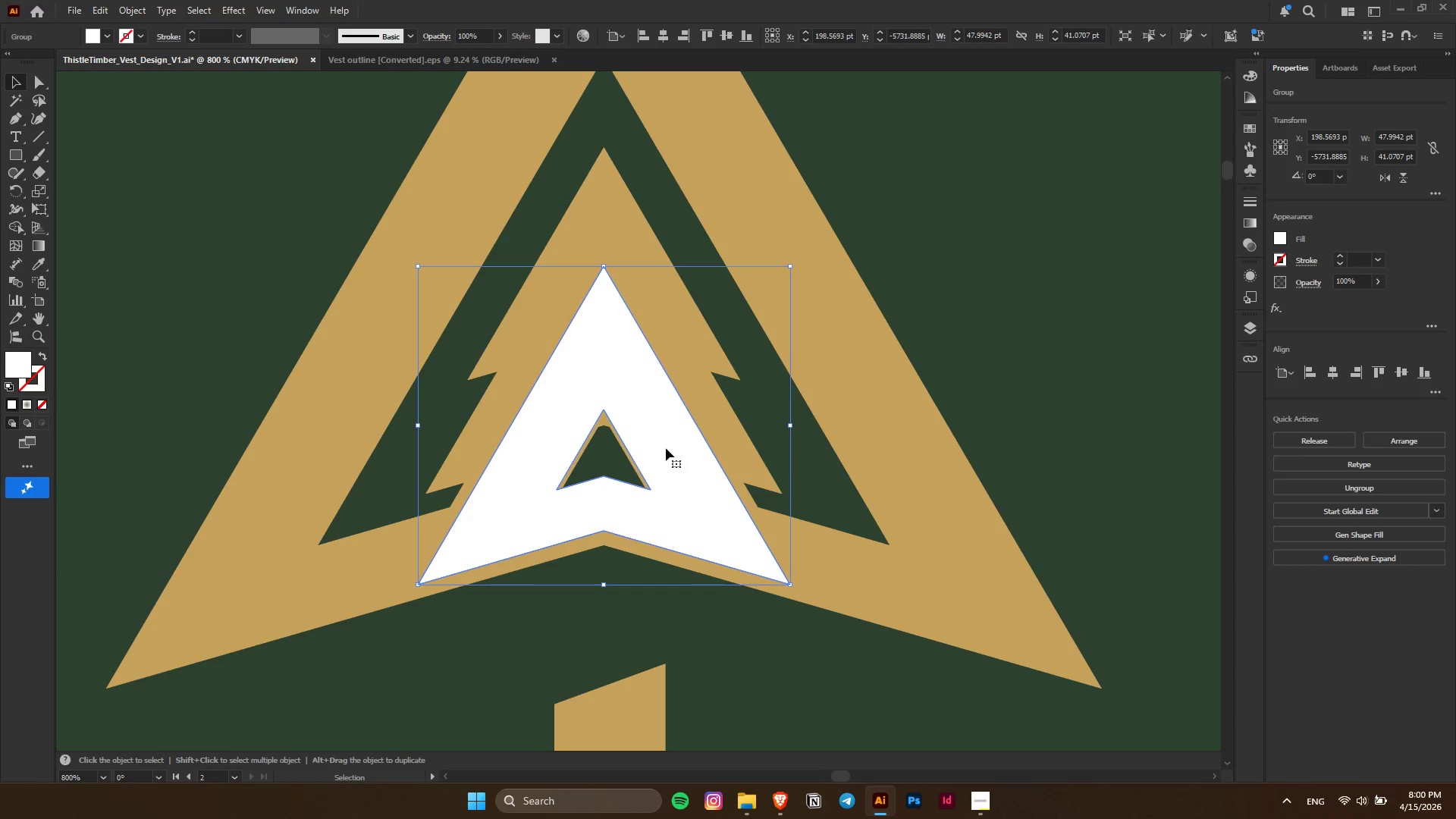 
key(Shift+ShiftLeft)
 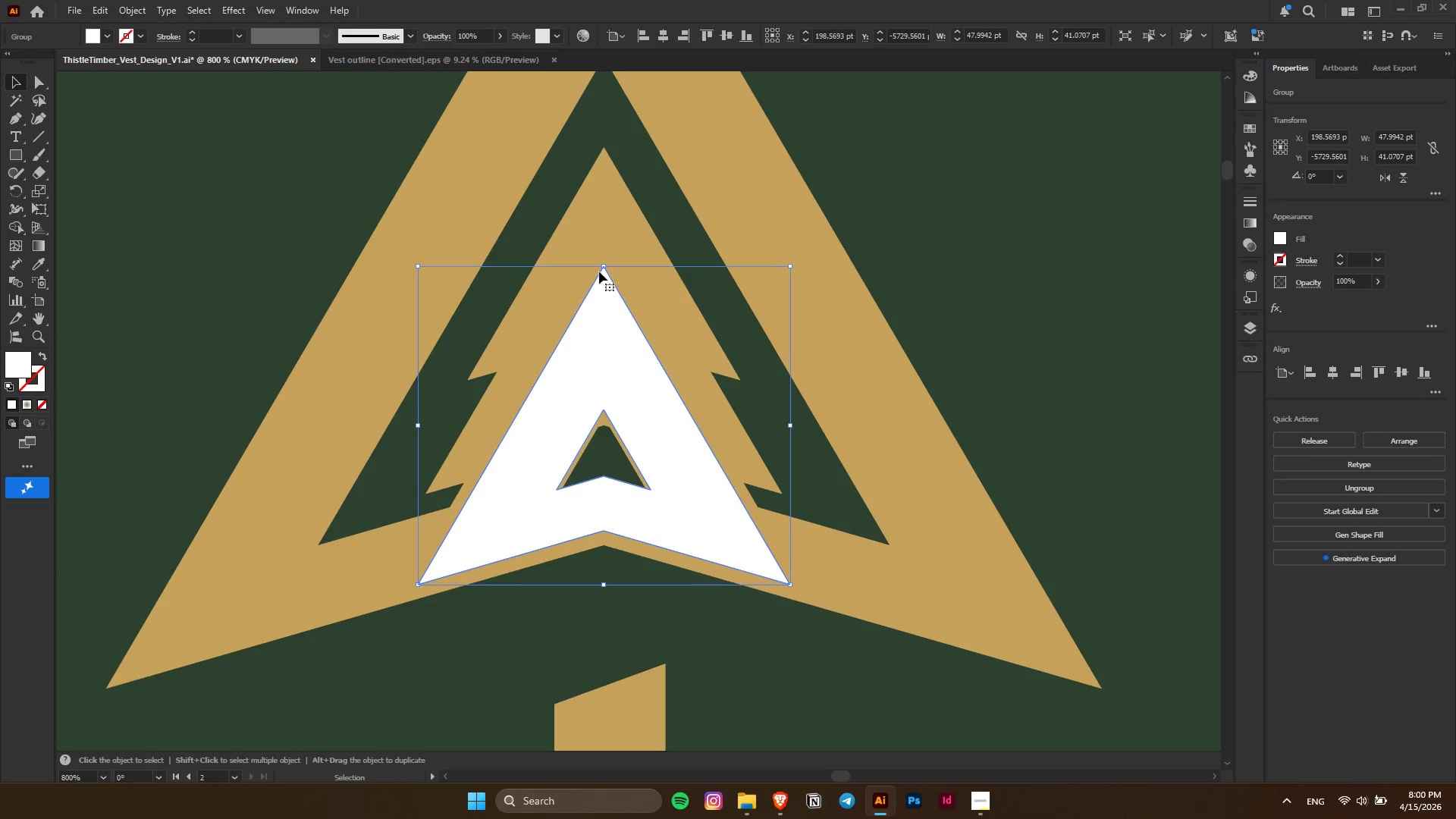 
hold_key(key=ShiftLeft, duration=1.69)
hold_key(key=AltLeft, duration=1.45)
left_click_drag(start_coordinate=[604, 265], to_coordinate=[604, 243])
 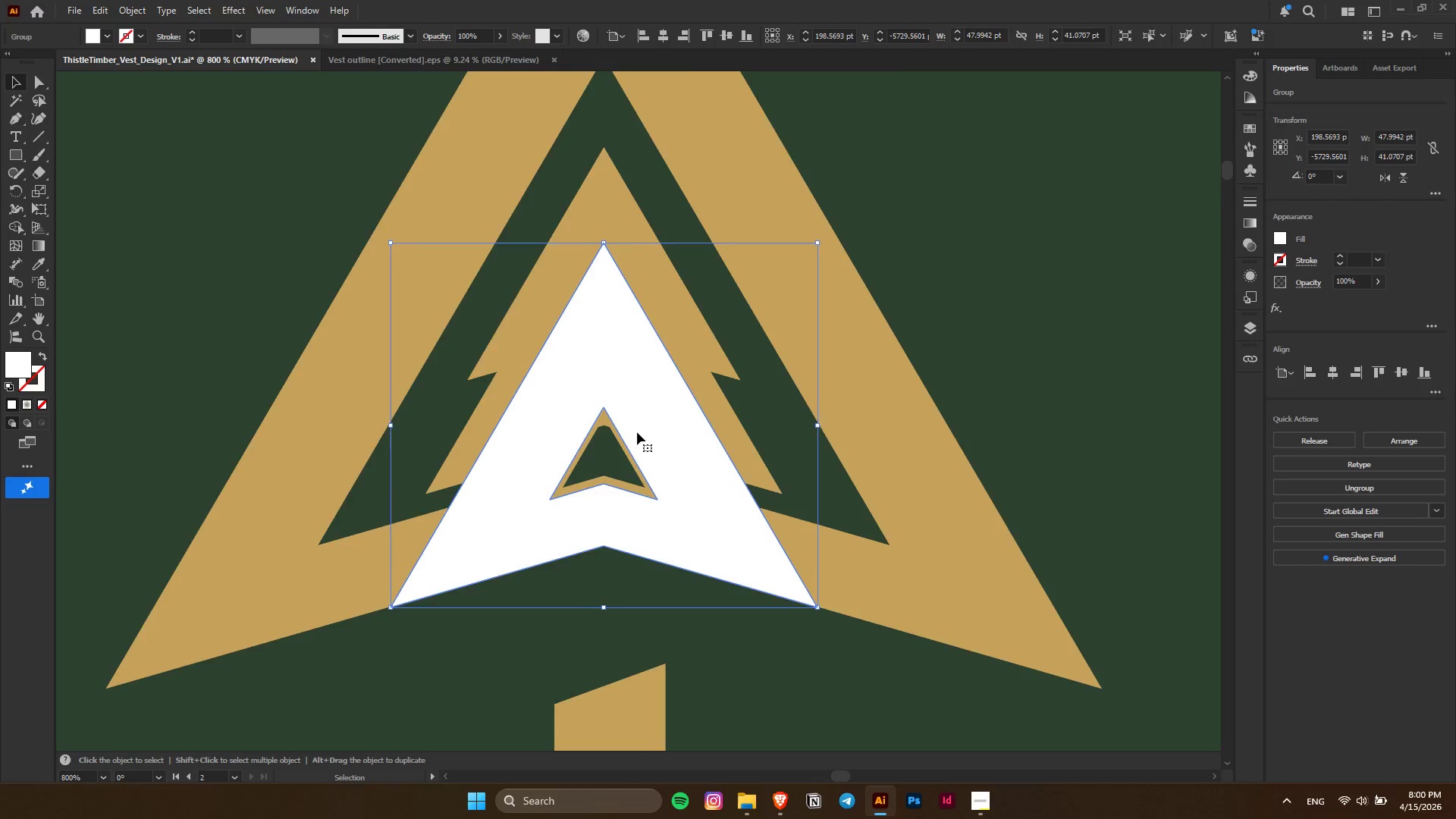 
key(Alt+AltLeft)
 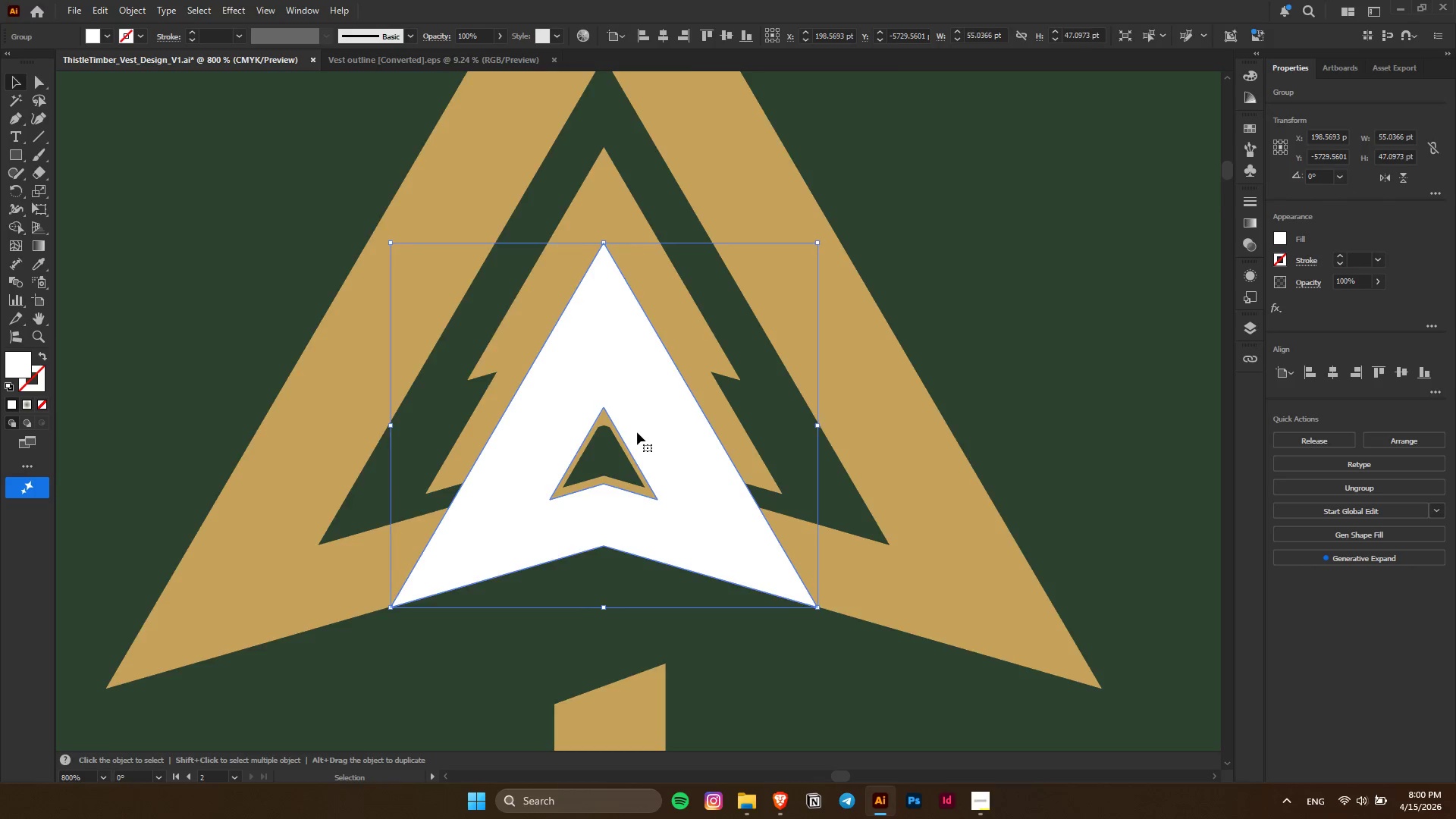 
left_click_drag(start_coordinate=[684, 505], to_coordinate=[683, 489])
 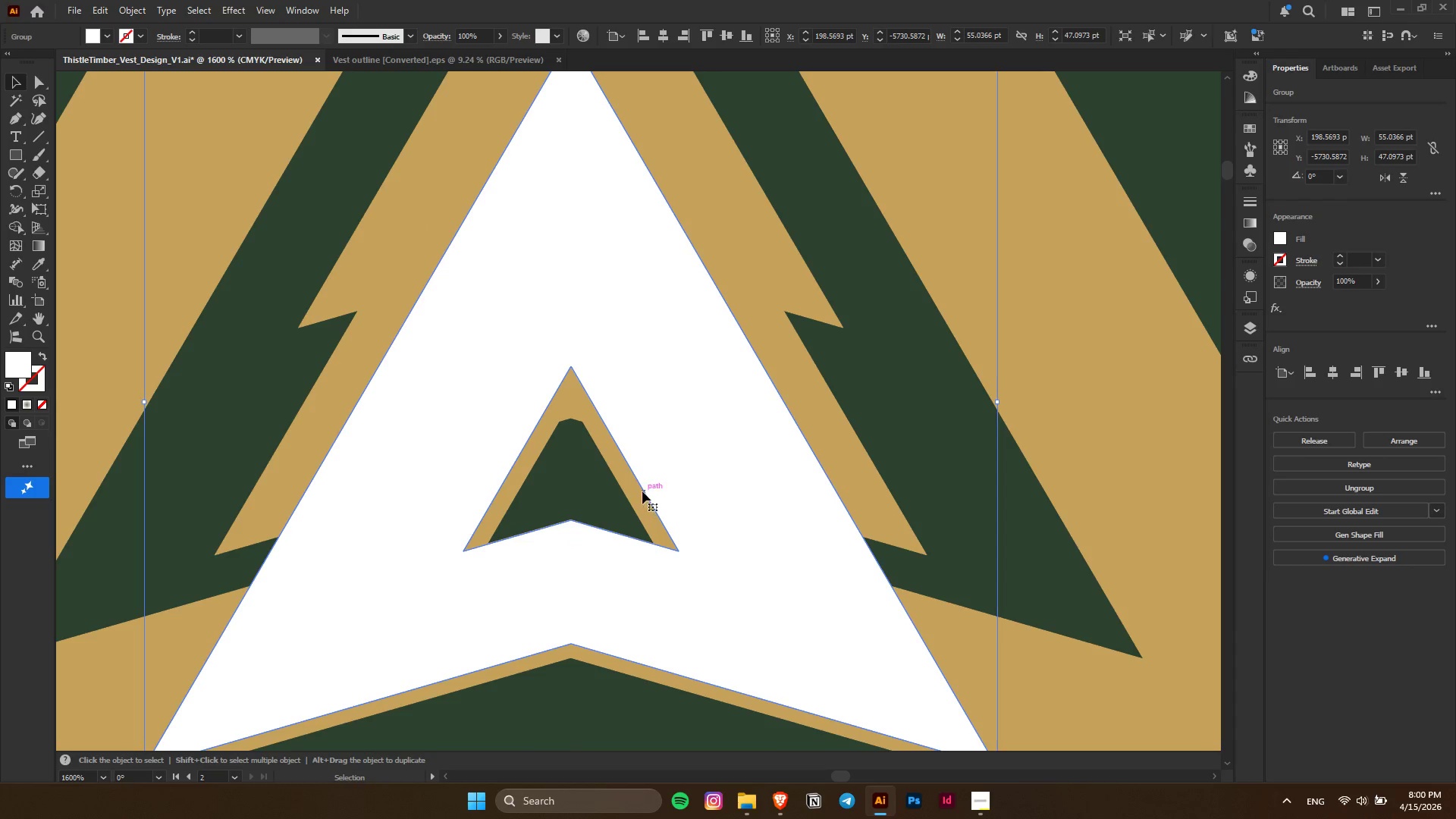 
scroll: coordinate [637, 432], scroll_direction: up, amount: 2.0
 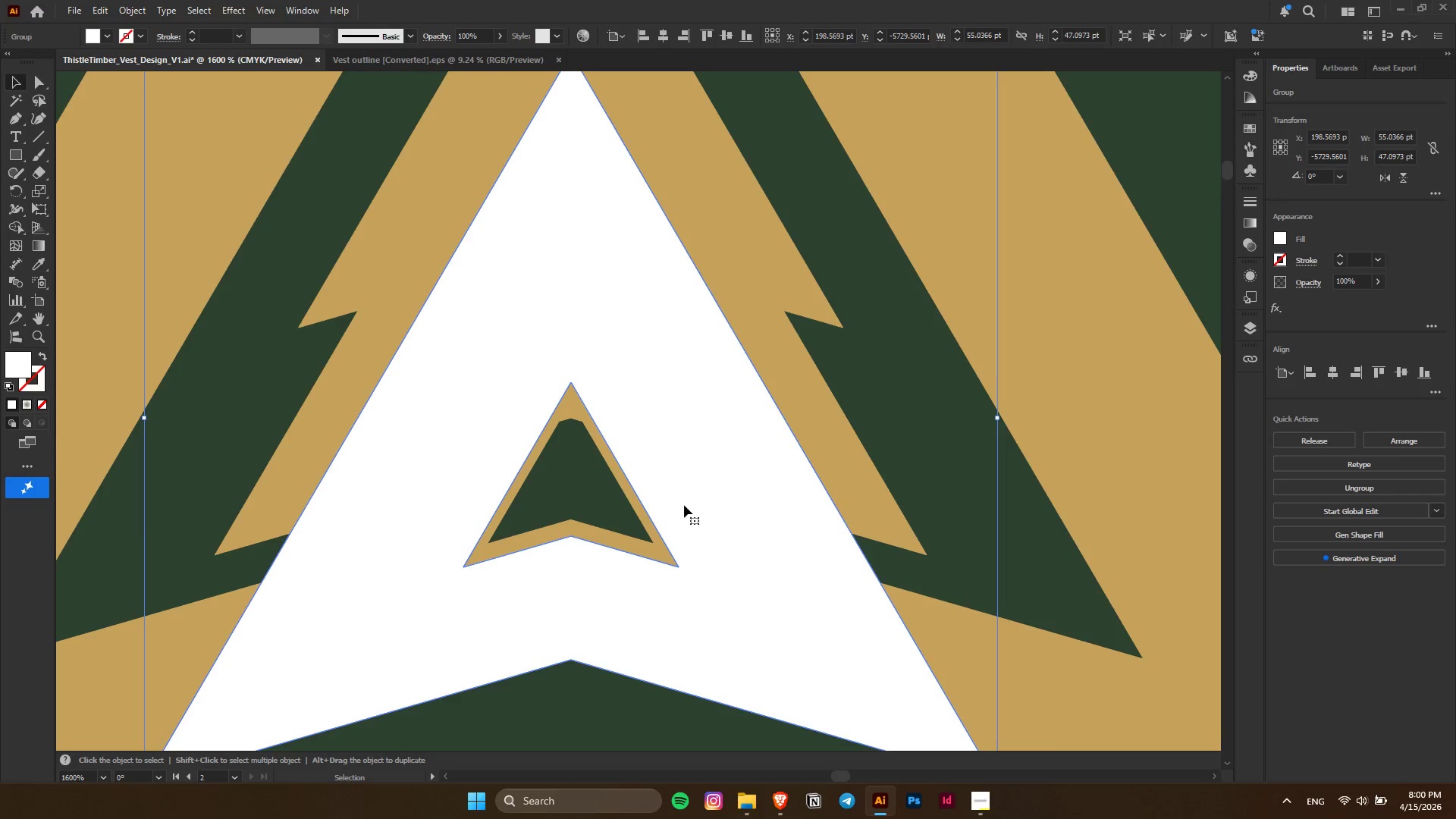 
hold_key(key=ShiftLeft, duration=1.5)
 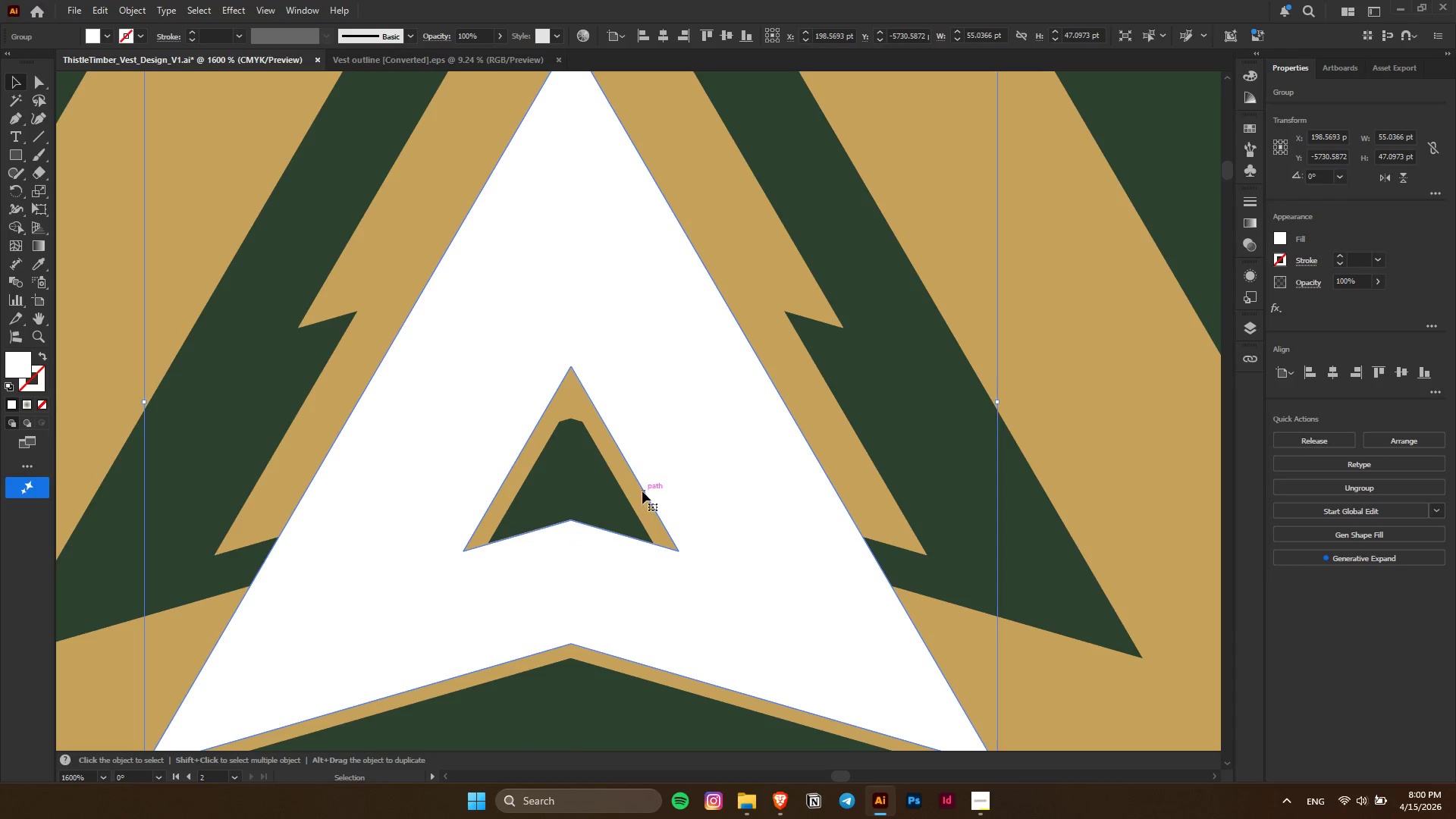 
key(Shift+ShiftLeft)
 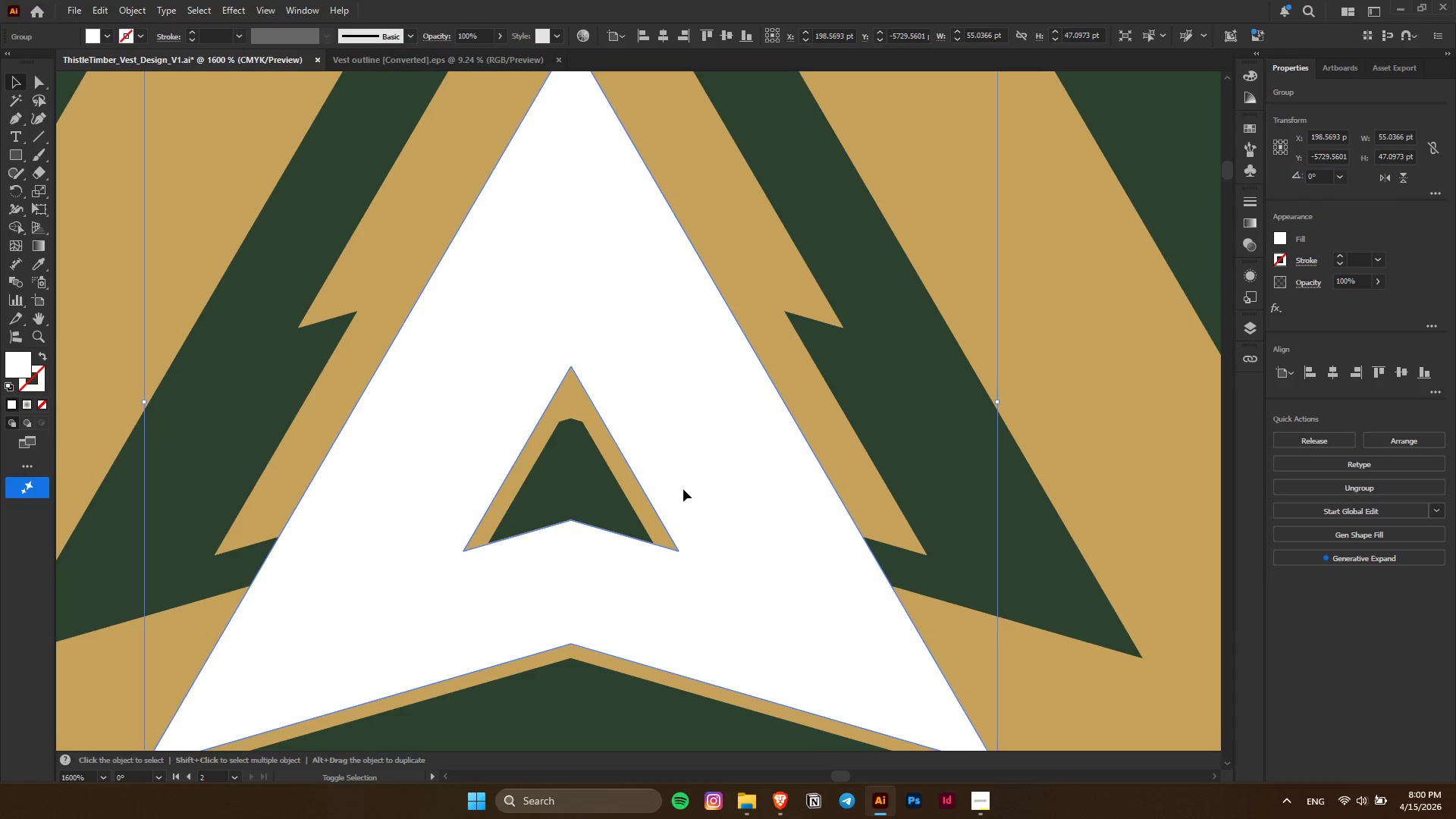 
key(Shift+ShiftLeft)
 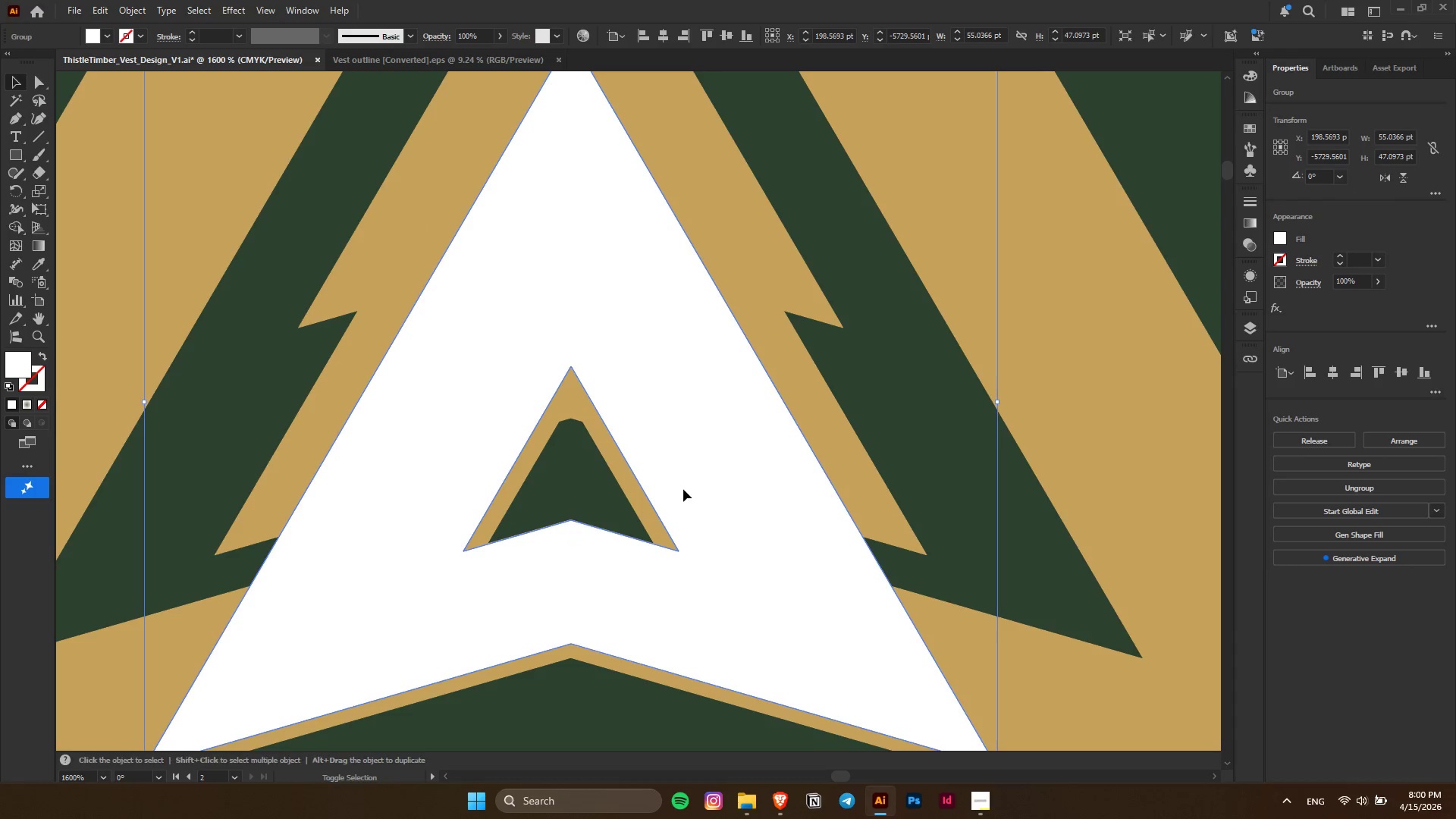 
key(Shift+ShiftLeft)
 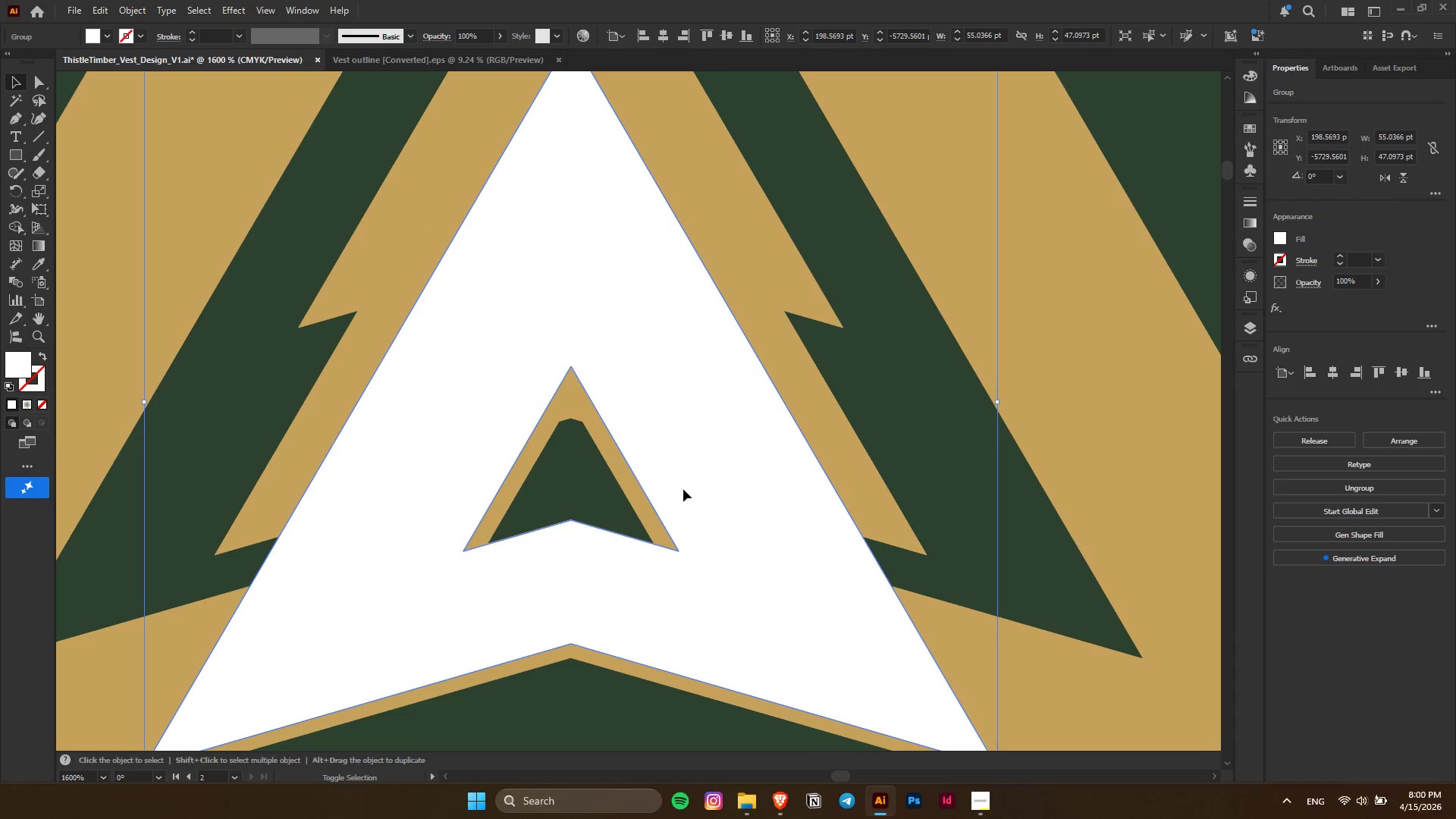 
key(Shift+ShiftLeft)
 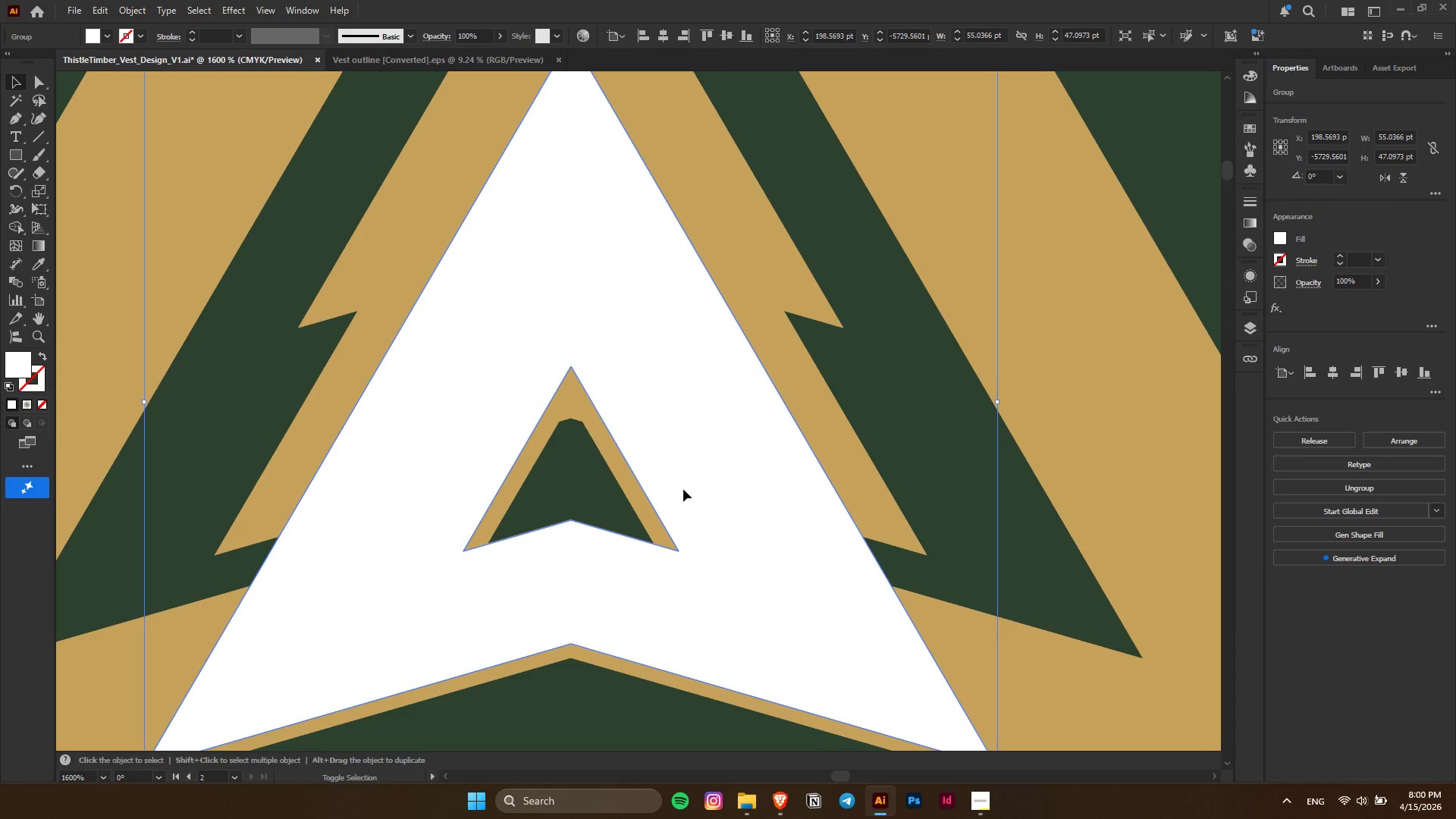 
key(Shift+ShiftLeft)
 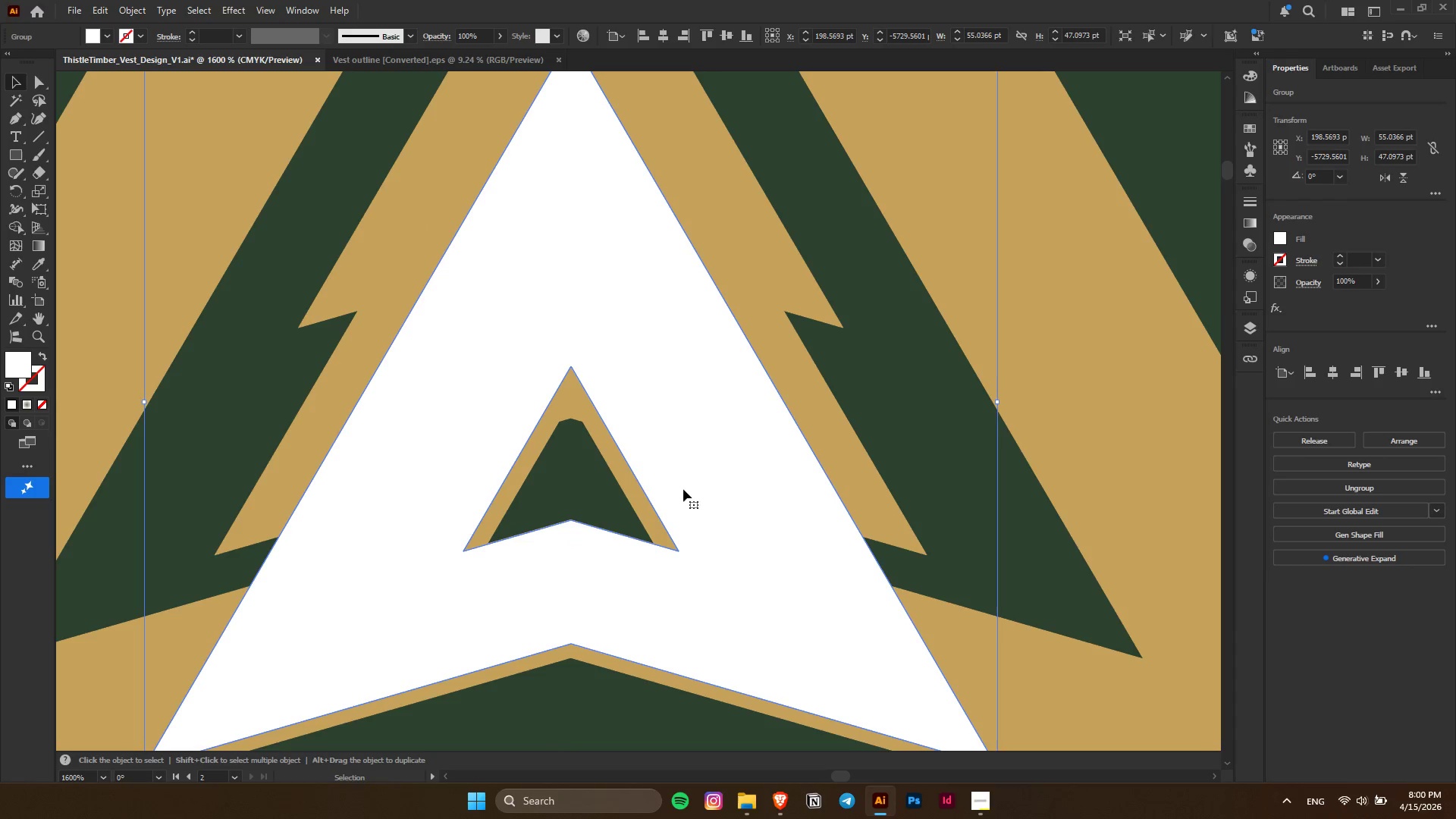 
key(Shift+ShiftLeft)
 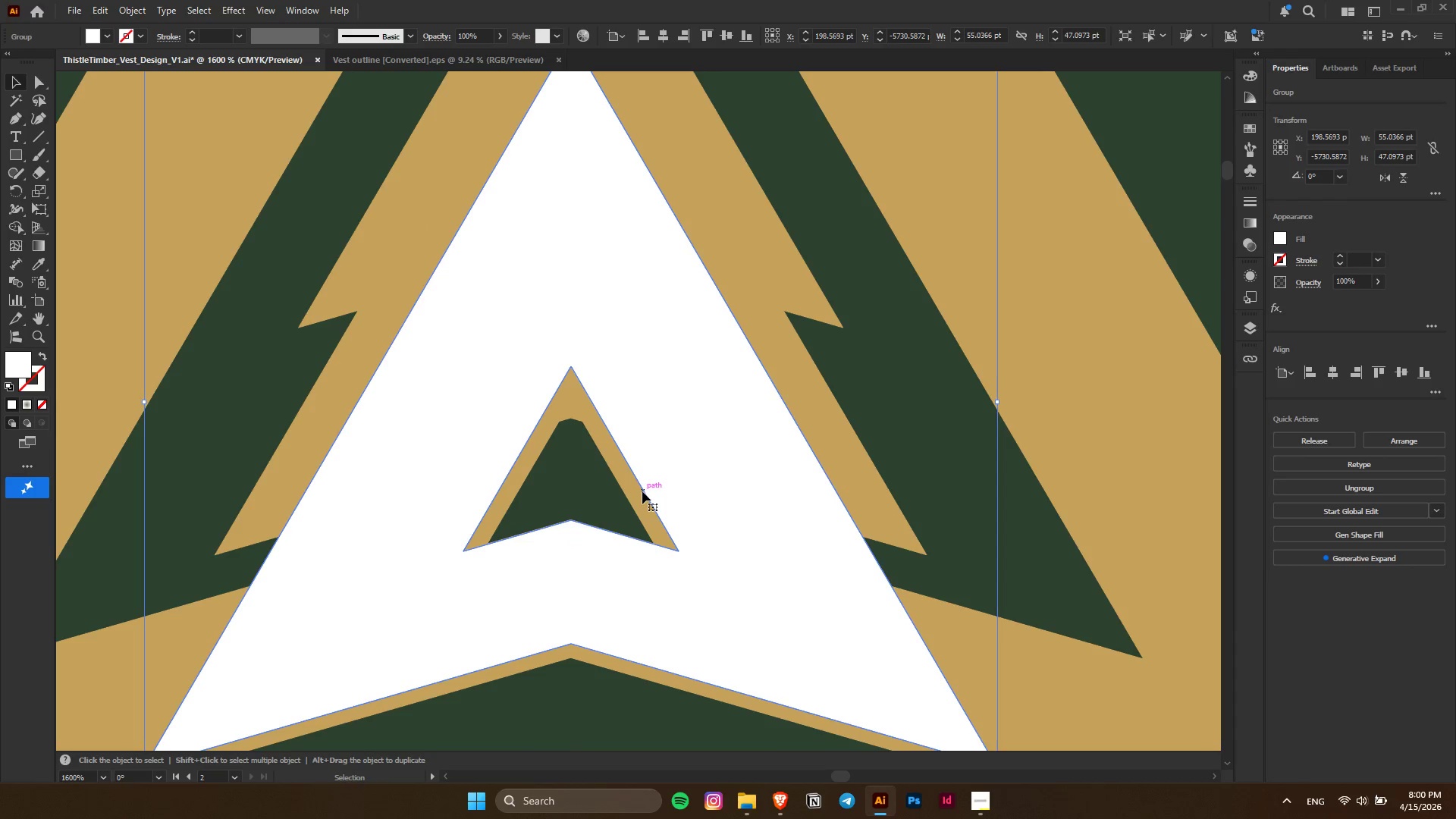 
hold_key(key=AltLeft, duration=0.31)
 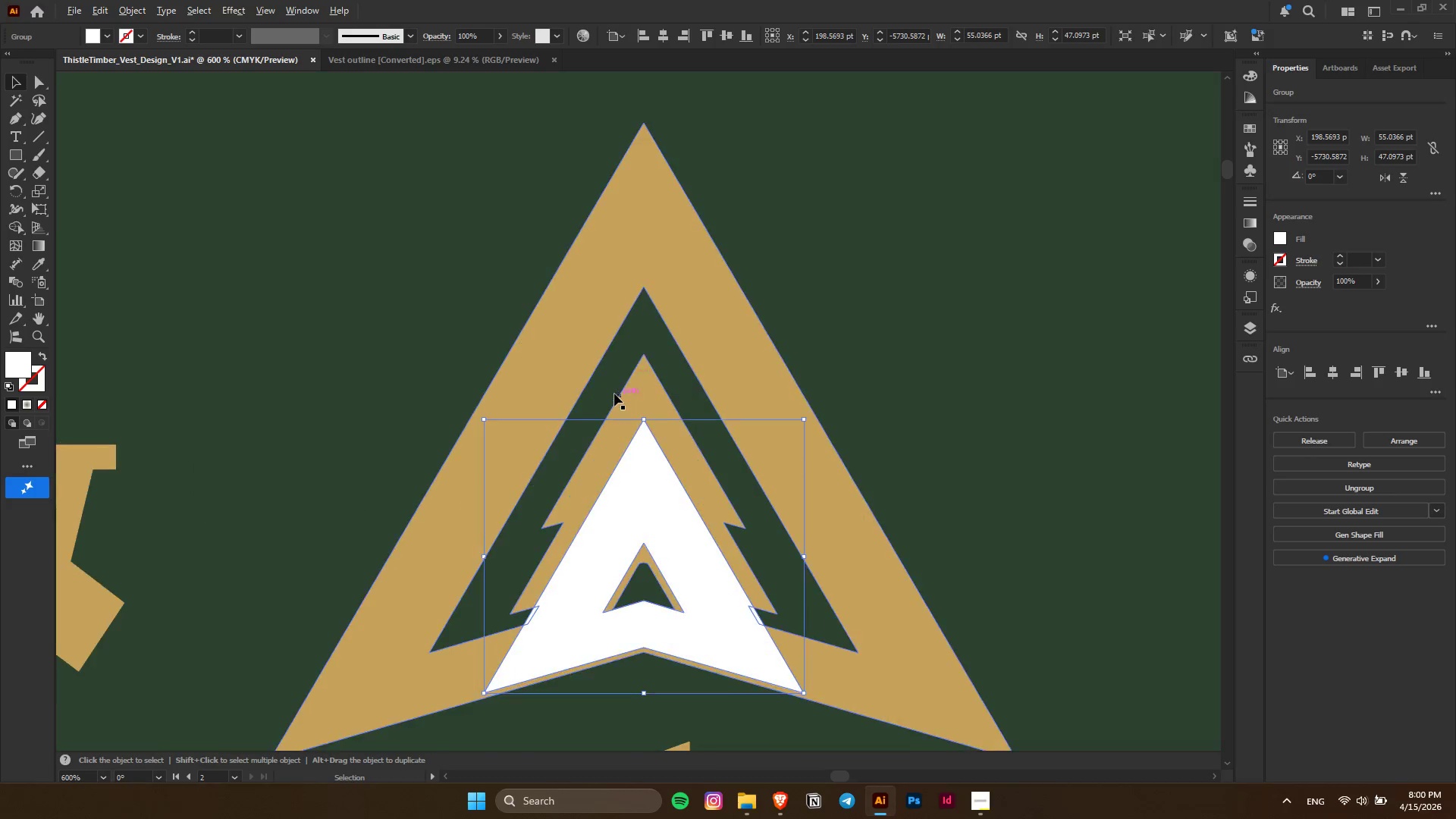 
key(Alt+AltLeft)
 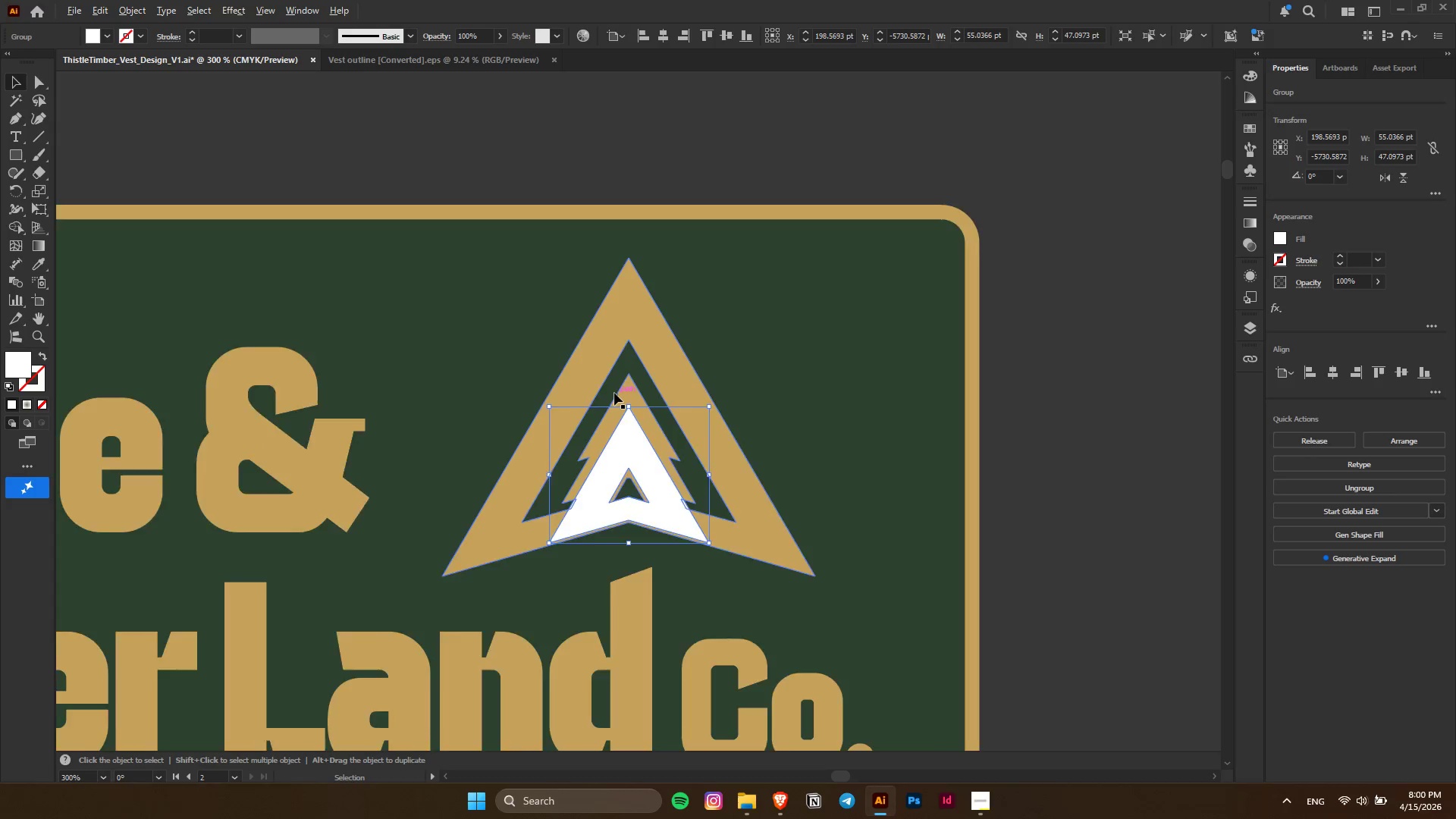 
scroll: coordinate [642, 491], scroll_direction: down, amount: 5.0
 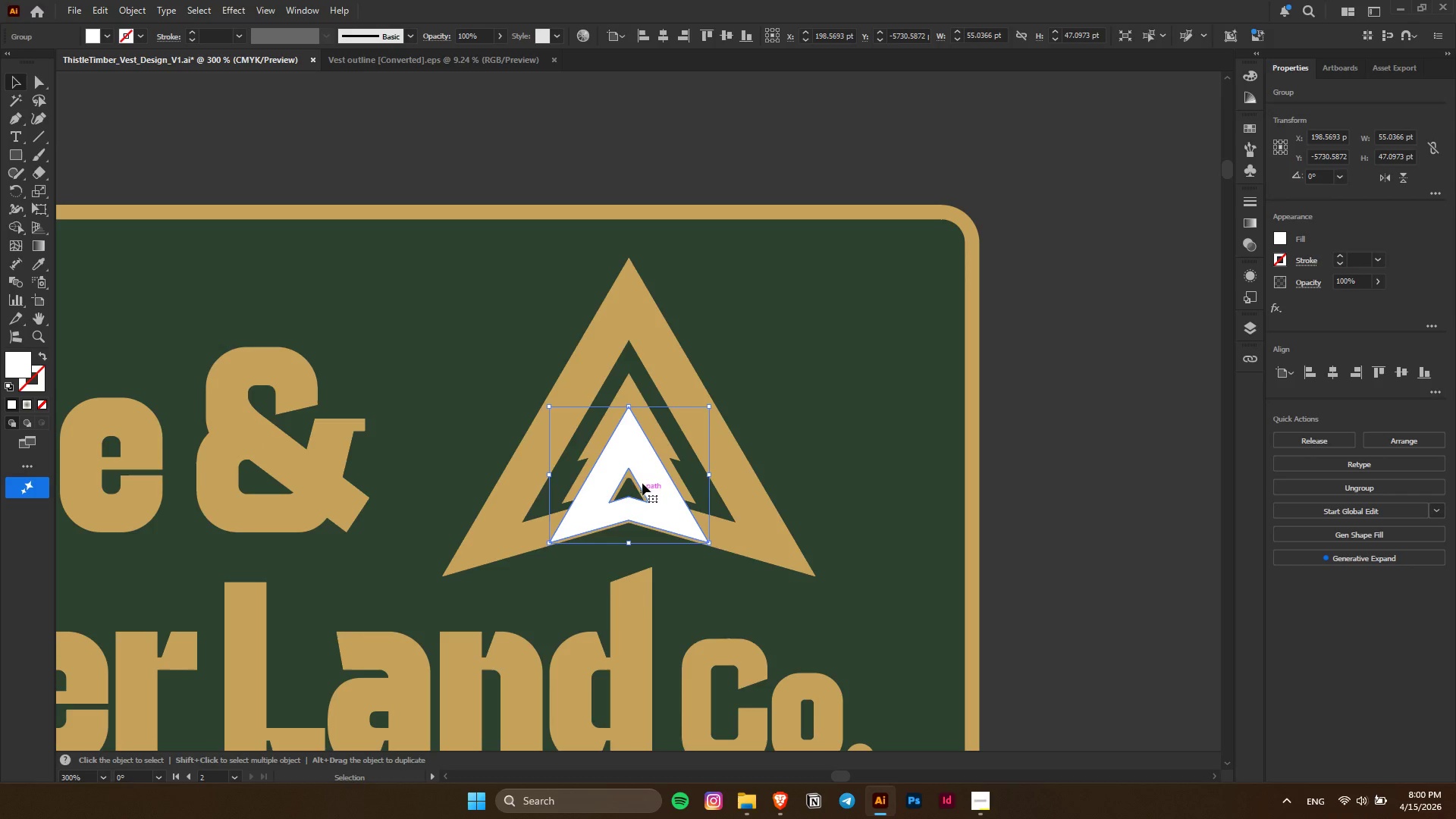 
hold_key(key=ShiftLeft, duration=1.5)
 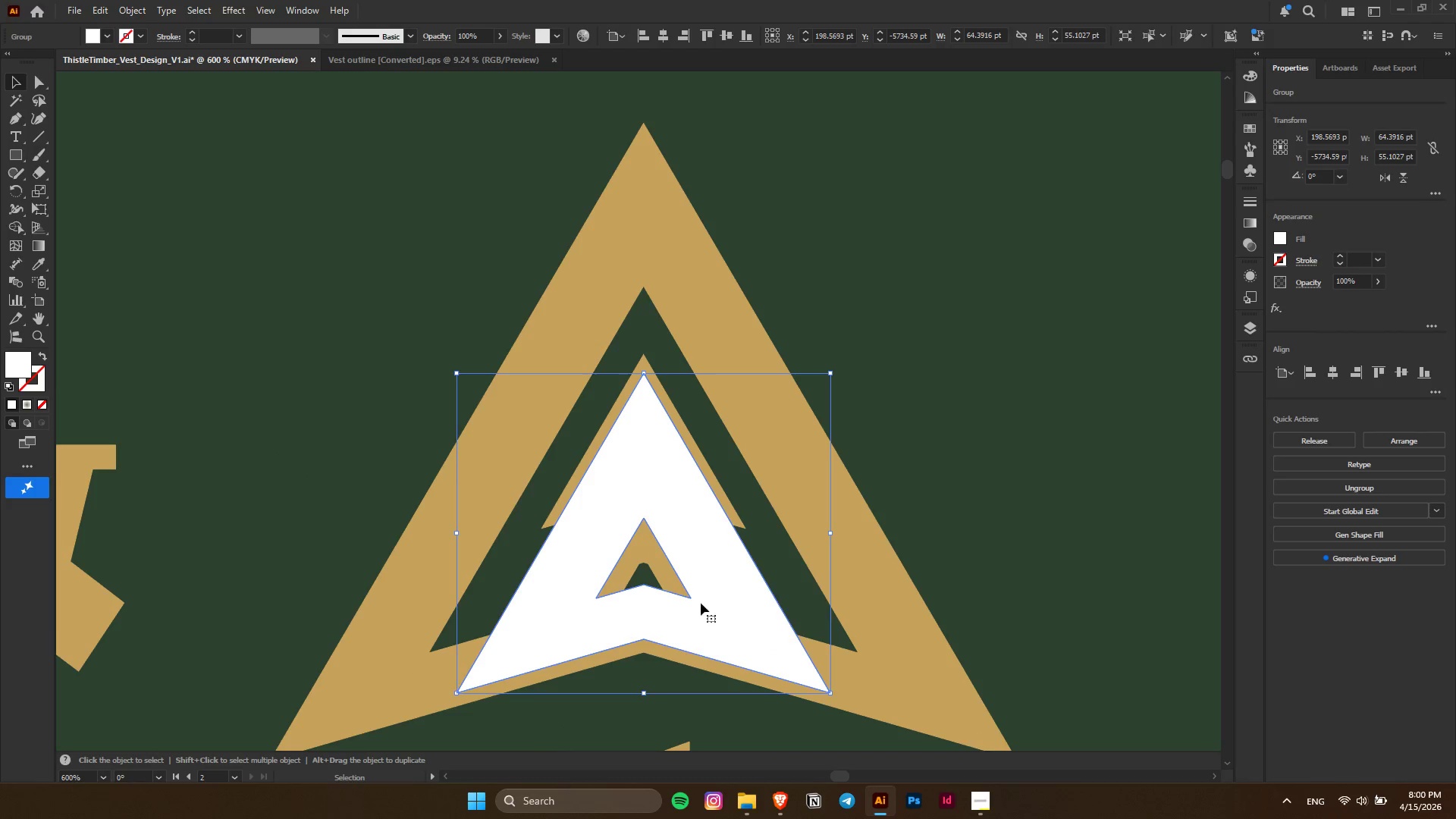 
scroll: coordinate [614, 393], scroll_direction: up, amount: 2.0
 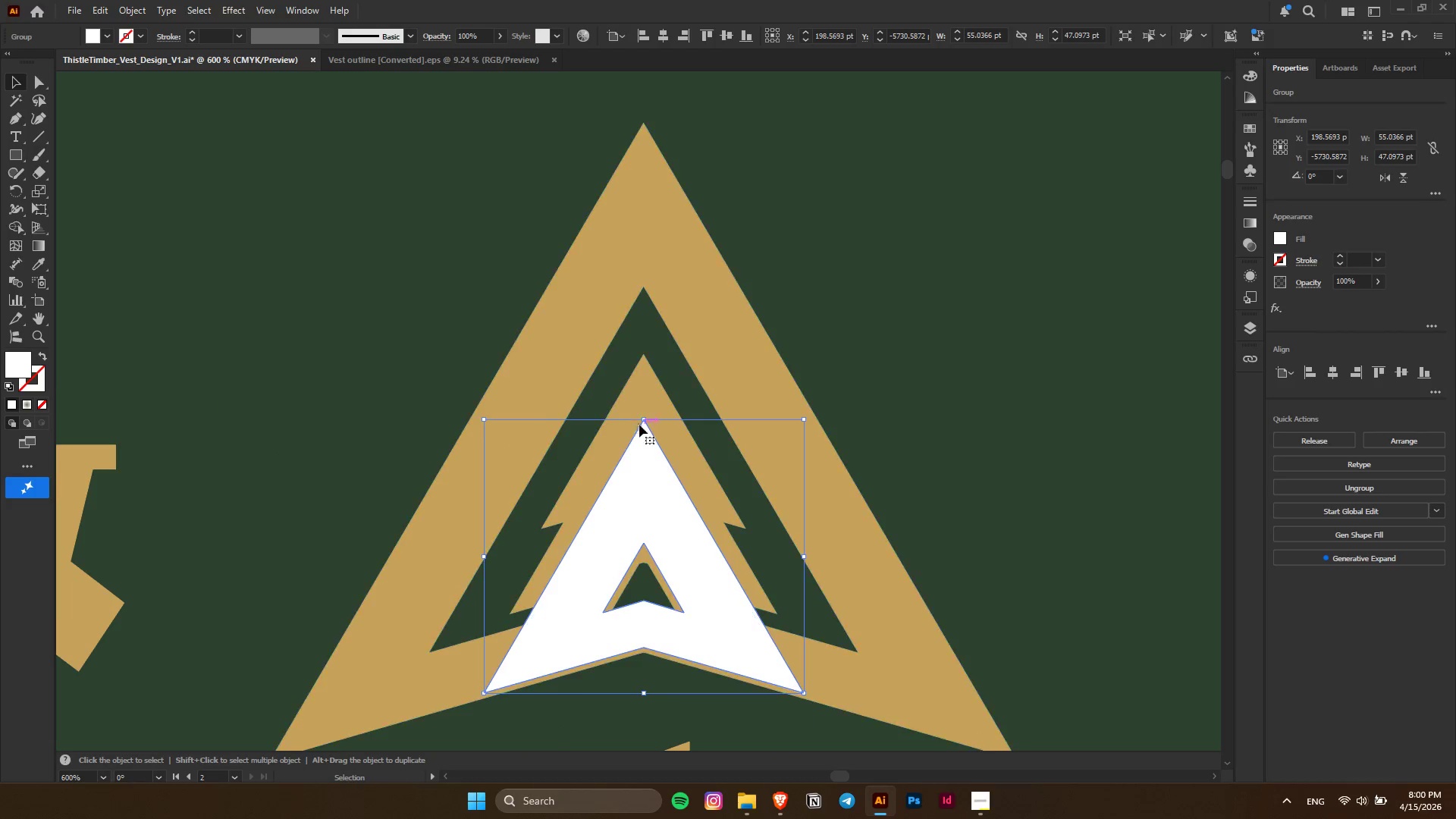 
left_click_drag(start_coordinate=[645, 421], to_coordinate=[642, 373])
 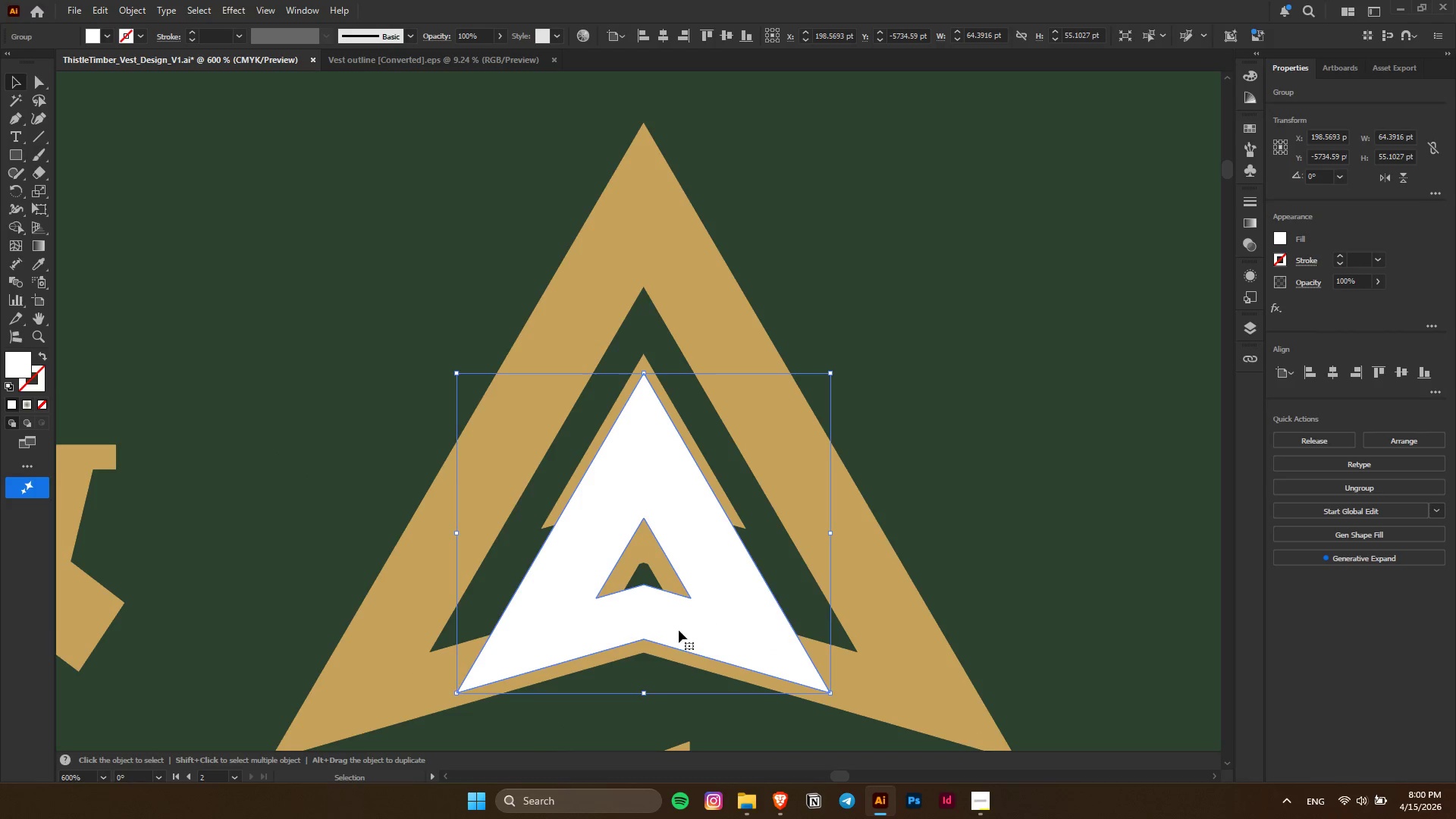 
hold_key(key=ShiftLeft, duration=0.31)
 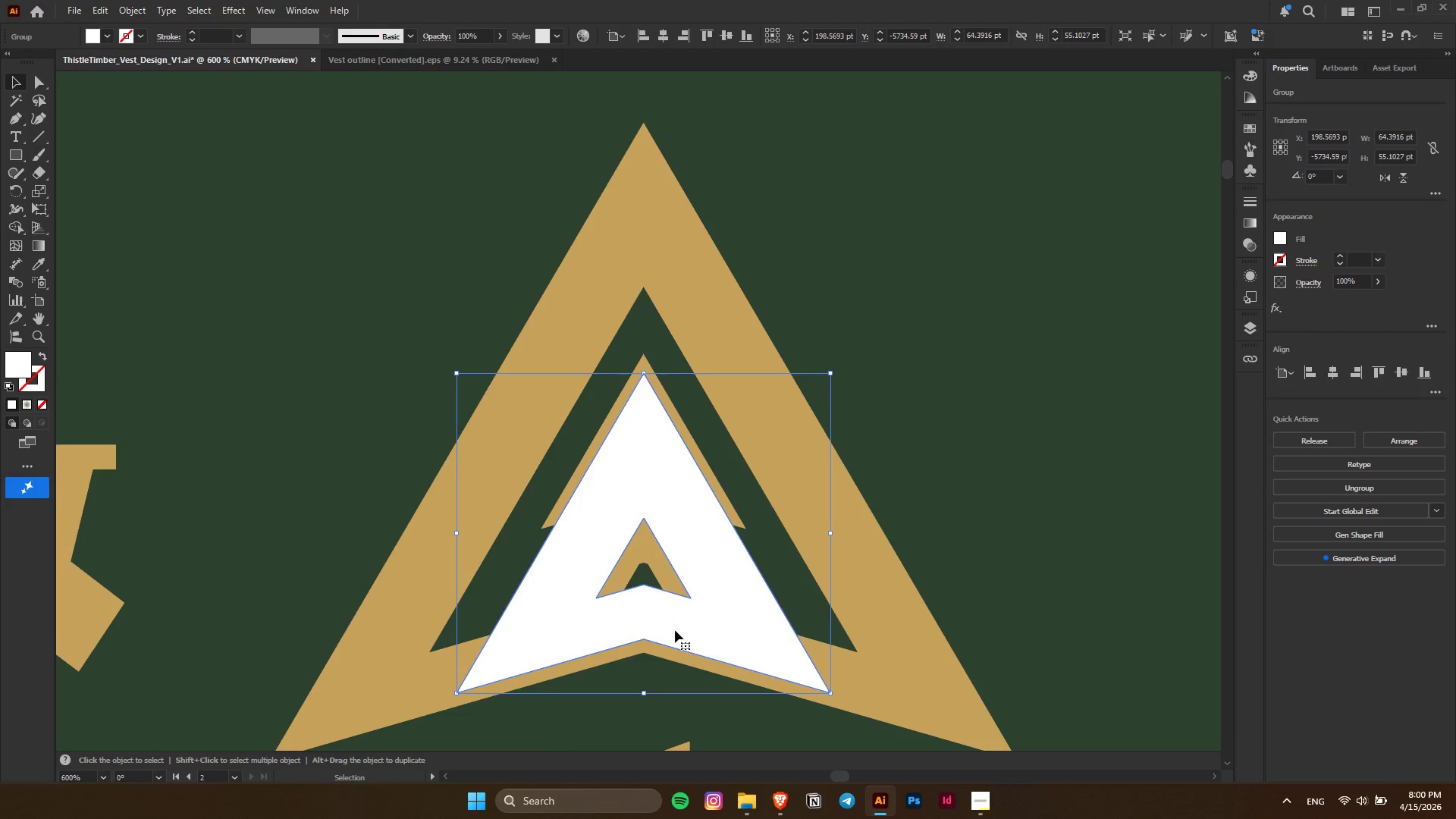 
left_click_drag(start_coordinate=[674, 631], to_coordinate=[676, 648])
 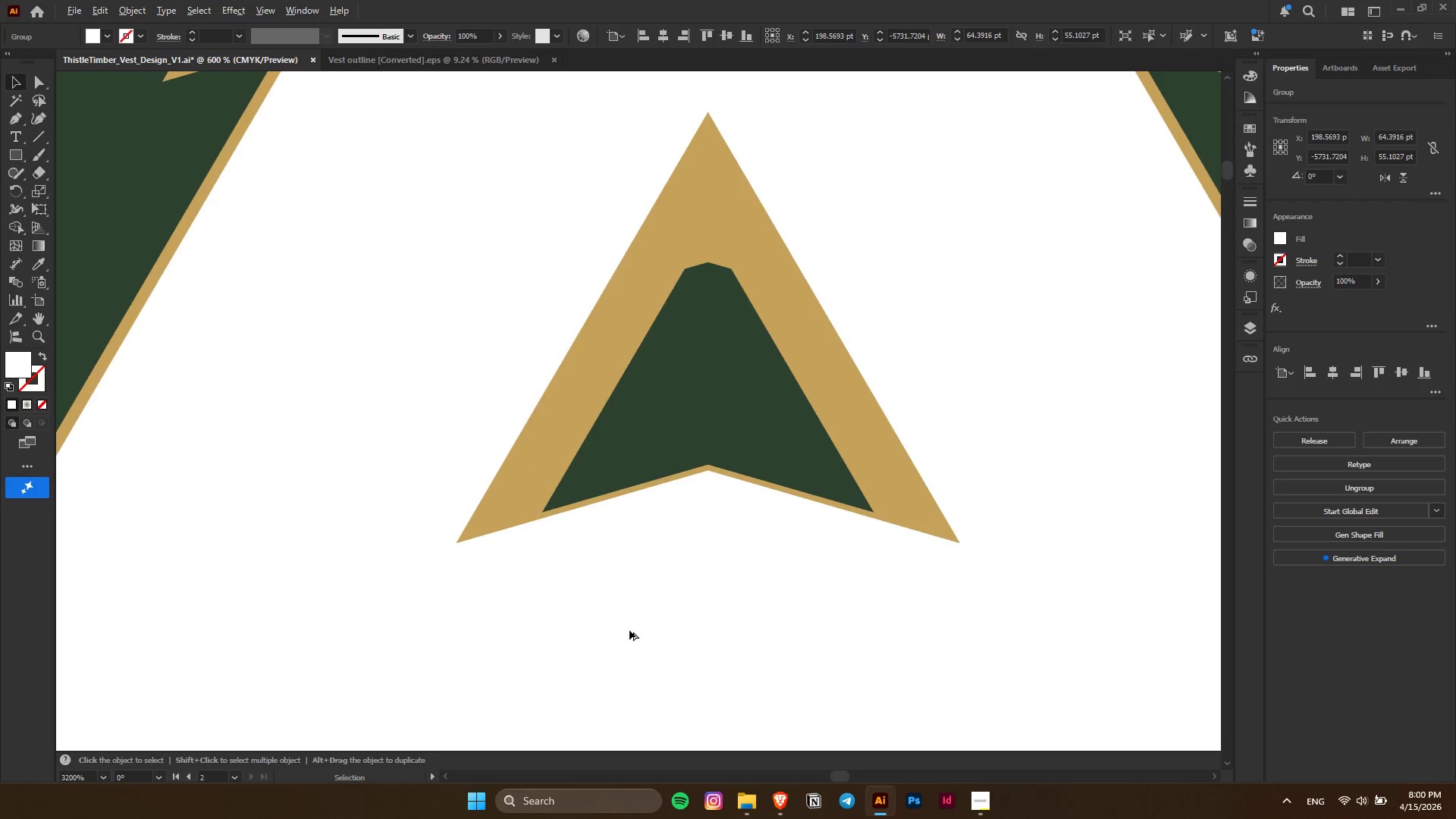 
hold_key(key=ShiftLeft, duration=1.5)
 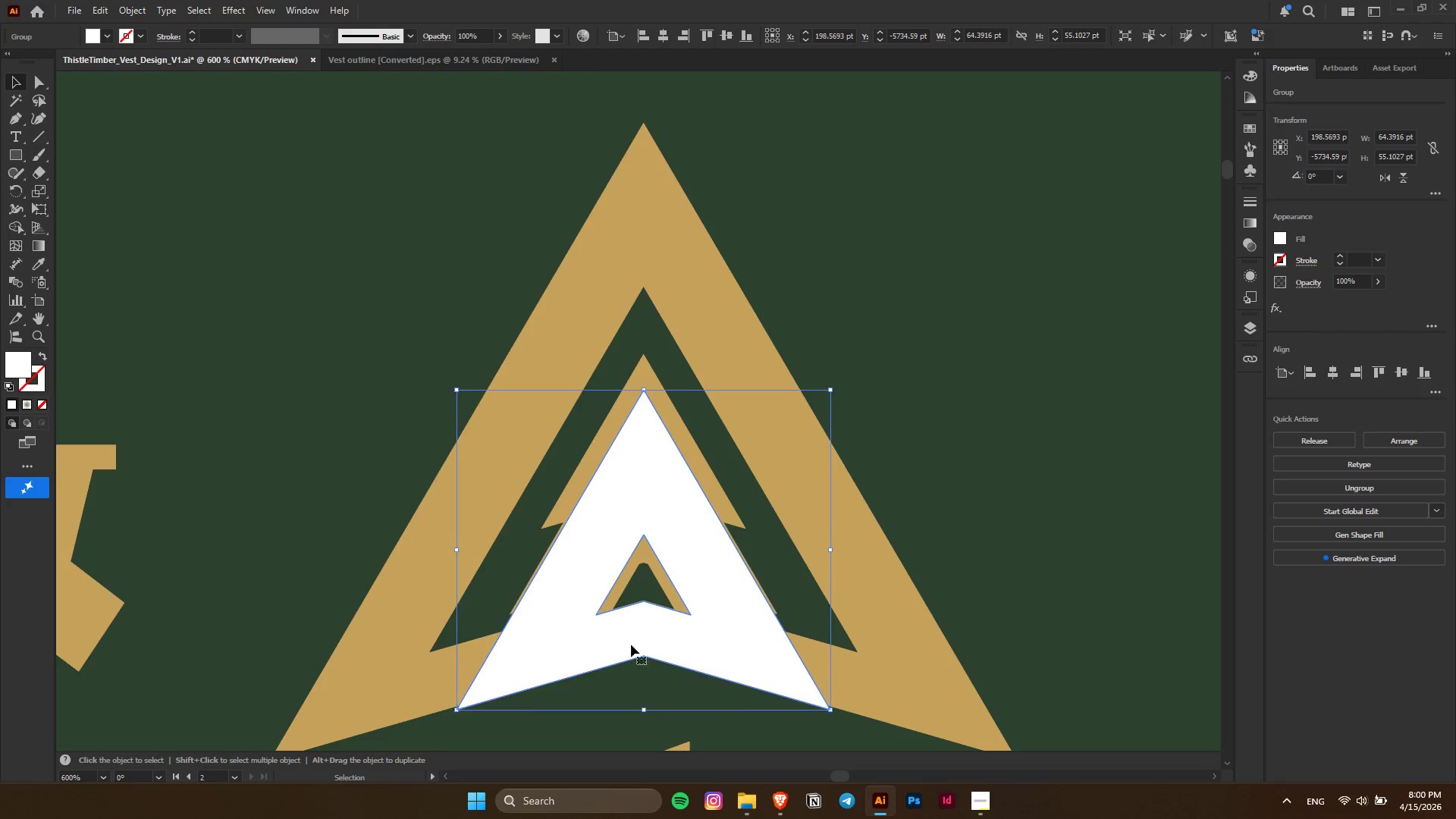 
hold_key(key=ShiftLeft, duration=0.5)
 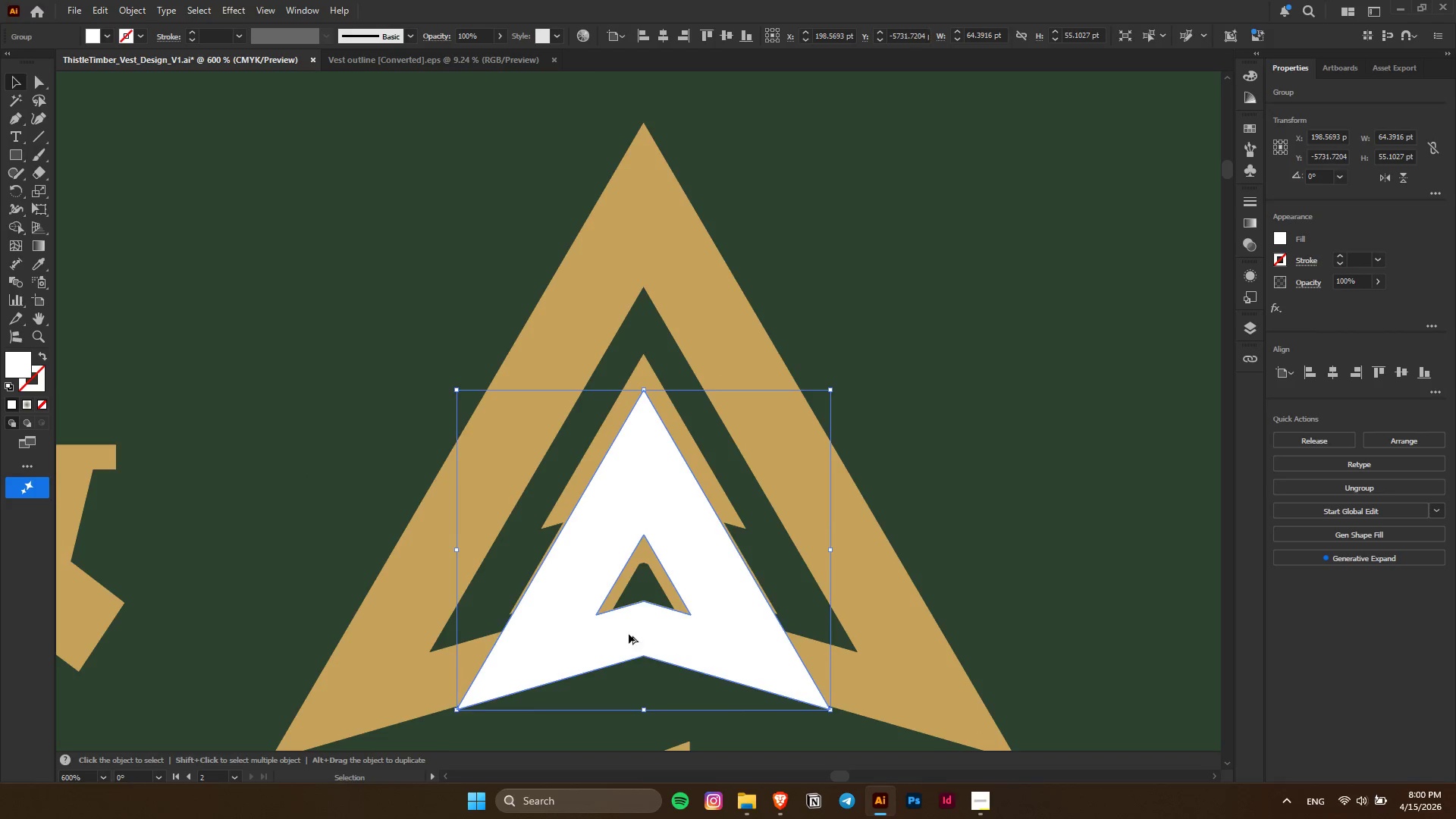 
hold_key(key=AltLeft, duration=0.47)
scroll: coordinate [629, 631], scroll_direction: up, amount: 5.0
 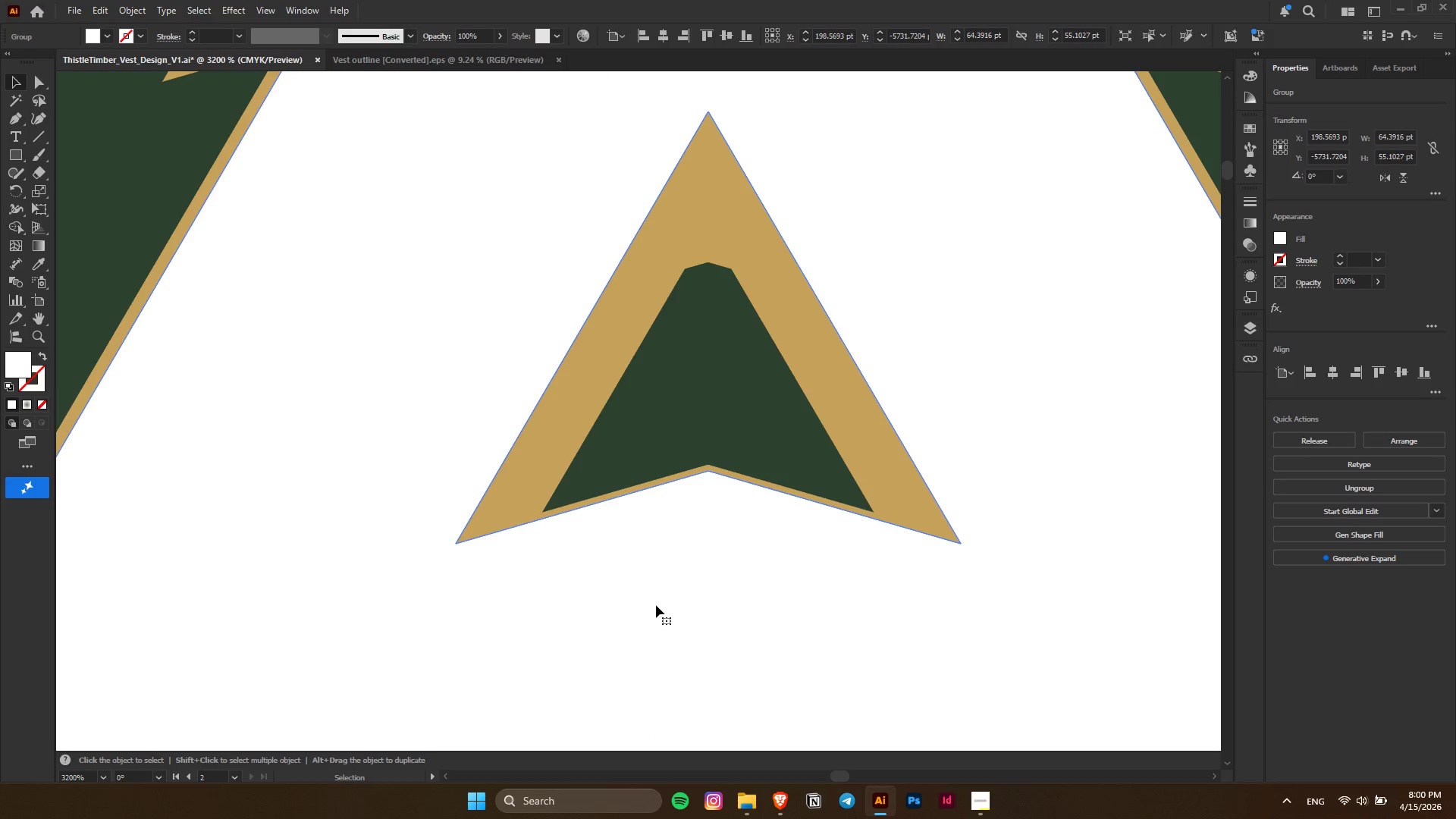 
left_click_drag(start_coordinate=[658, 601], to_coordinate=[659, 595])
 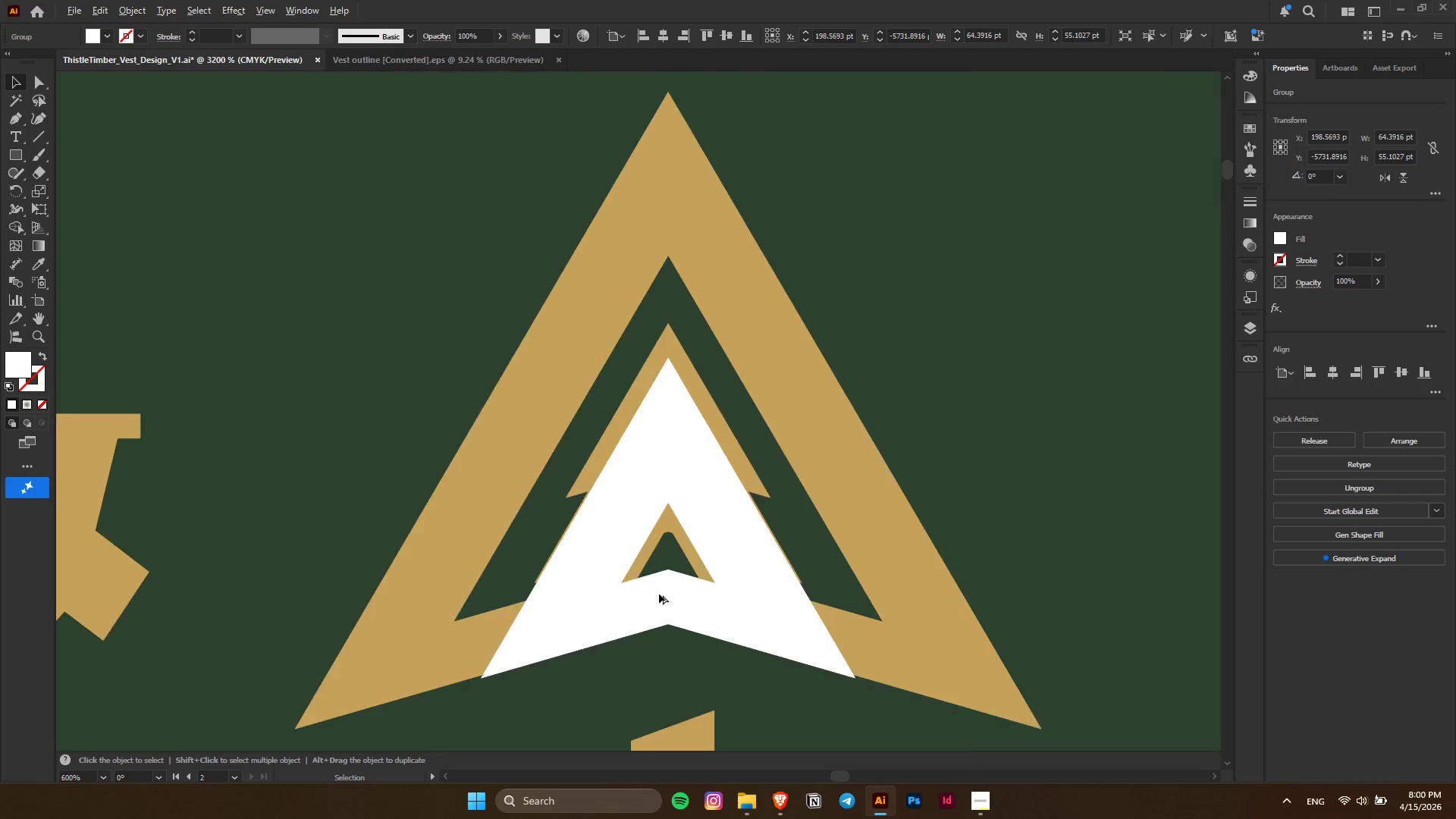 
hold_key(key=ShiftLeft, duration=0.69)
 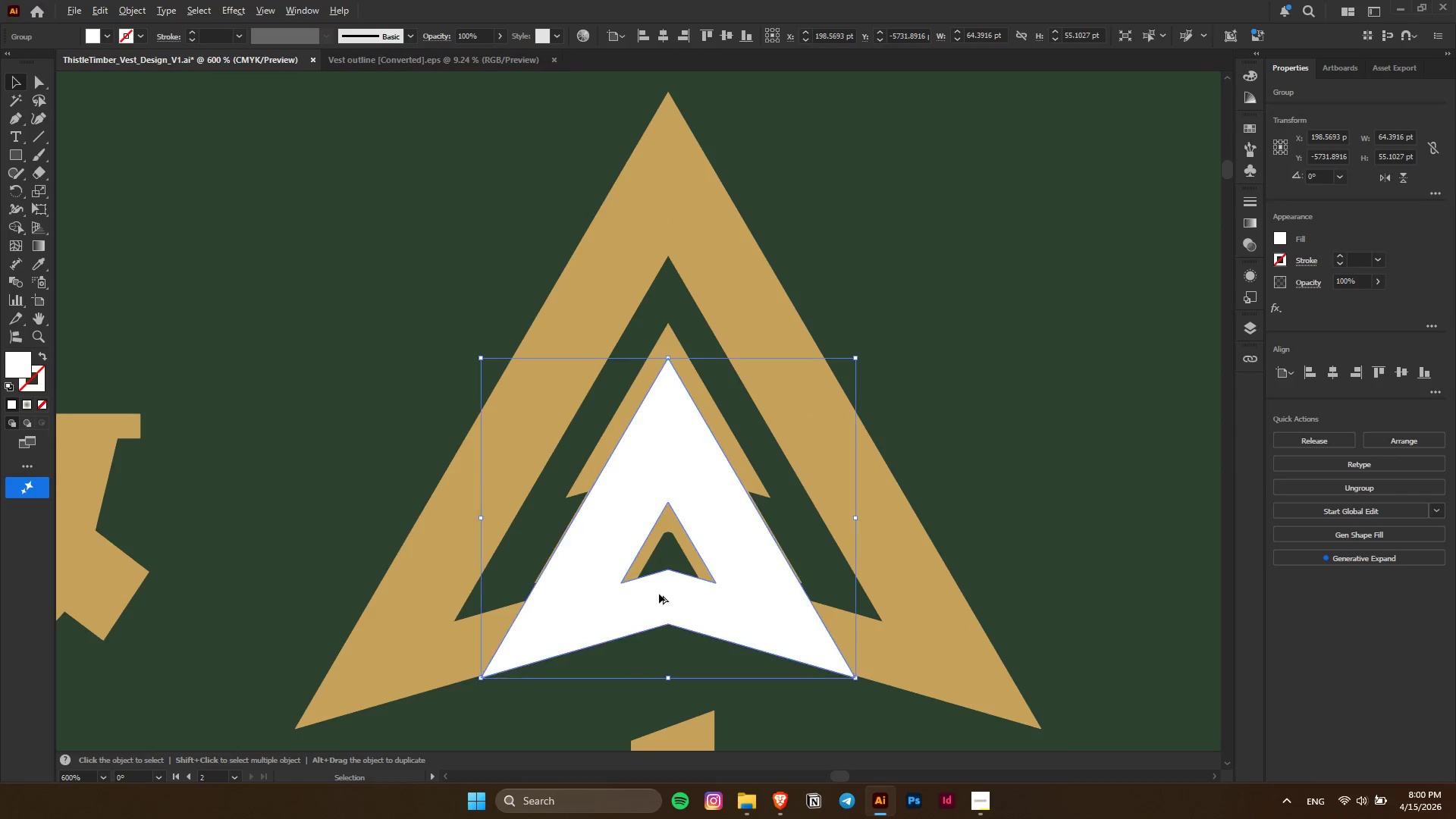 
hold_key(key=ShiftLeft, duration=1.94)
hold_key(key=AltLeft, duration=0.73)
scroll: coordinate [659, 594], scroll_direction: down, amount: 7.0
 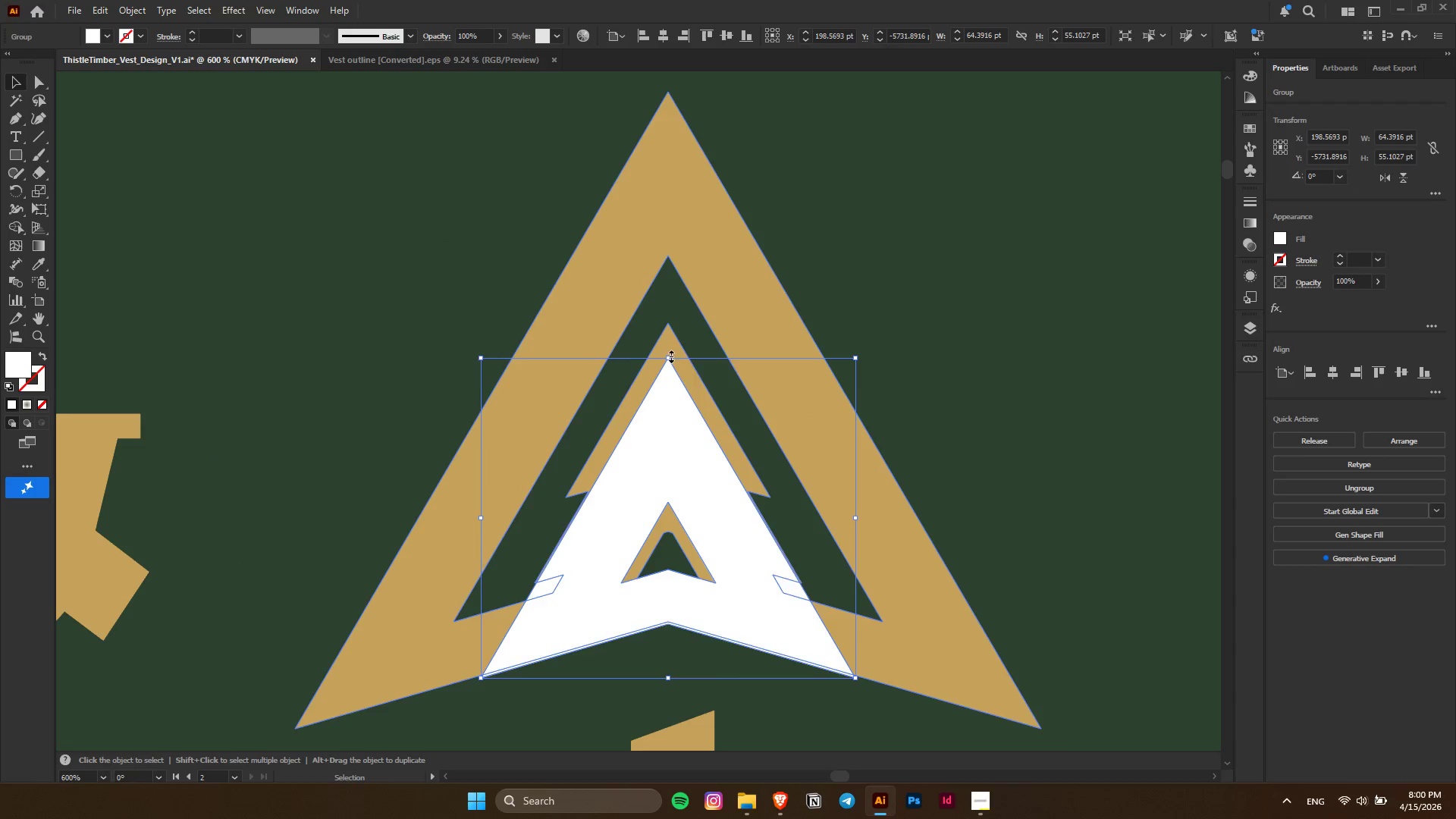 
left_click_drag(start_coordinate=[670, 356], to_coordinate=[670, 325])
 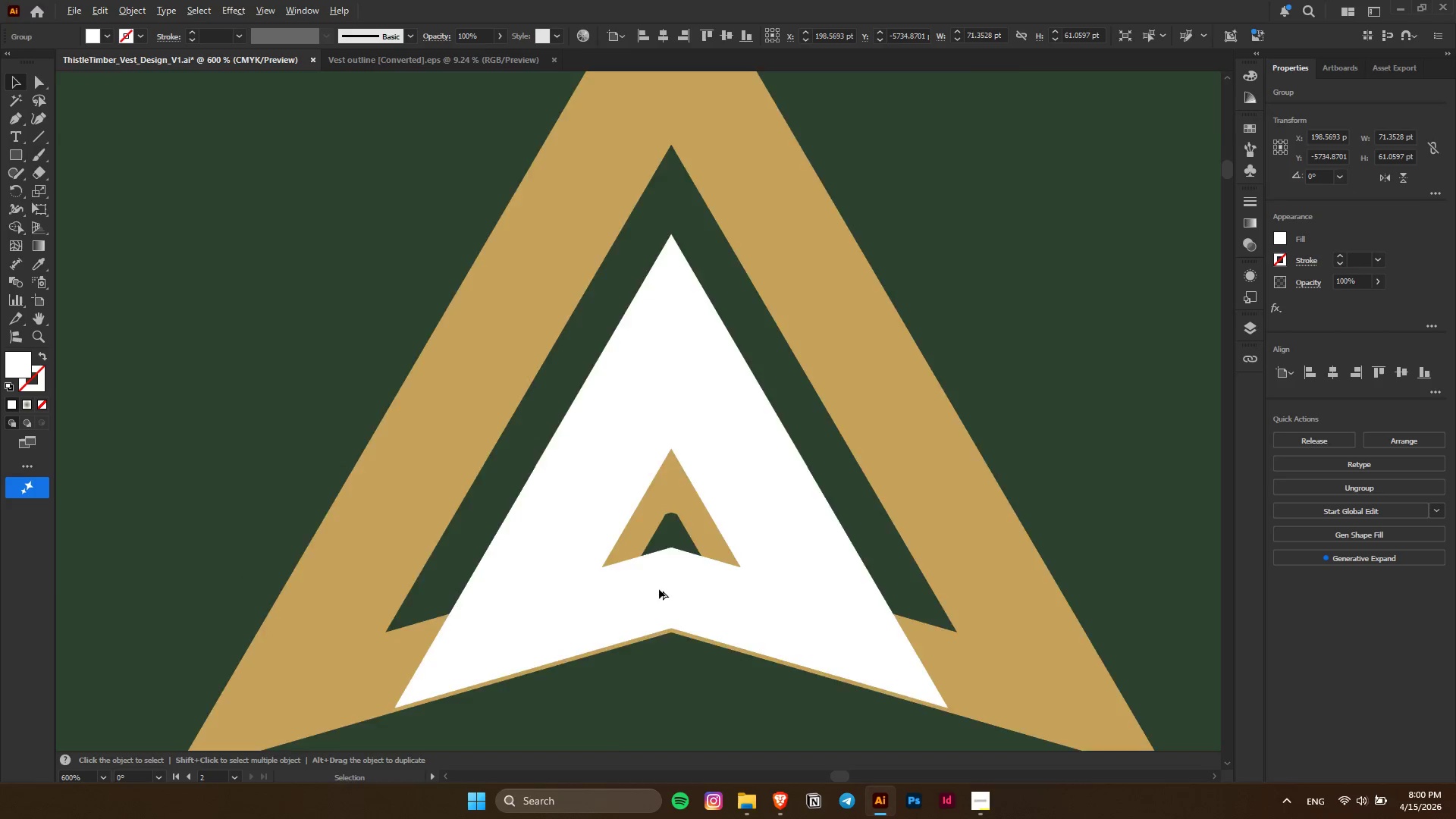 
hold_key(key=ShiftLeft, duration=1.36)
 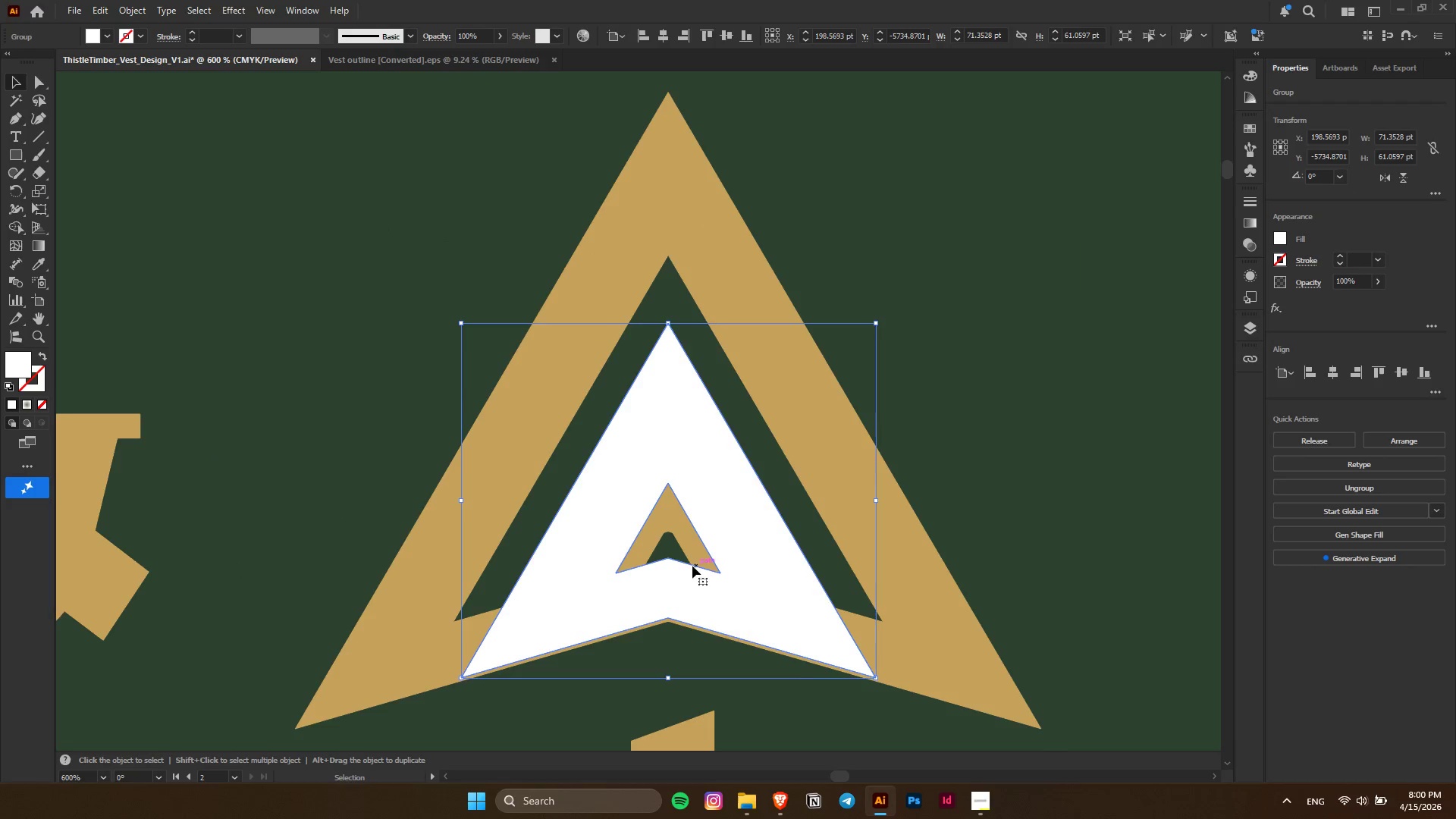 
hold_key(key=AltLeft, duration=0.42)
 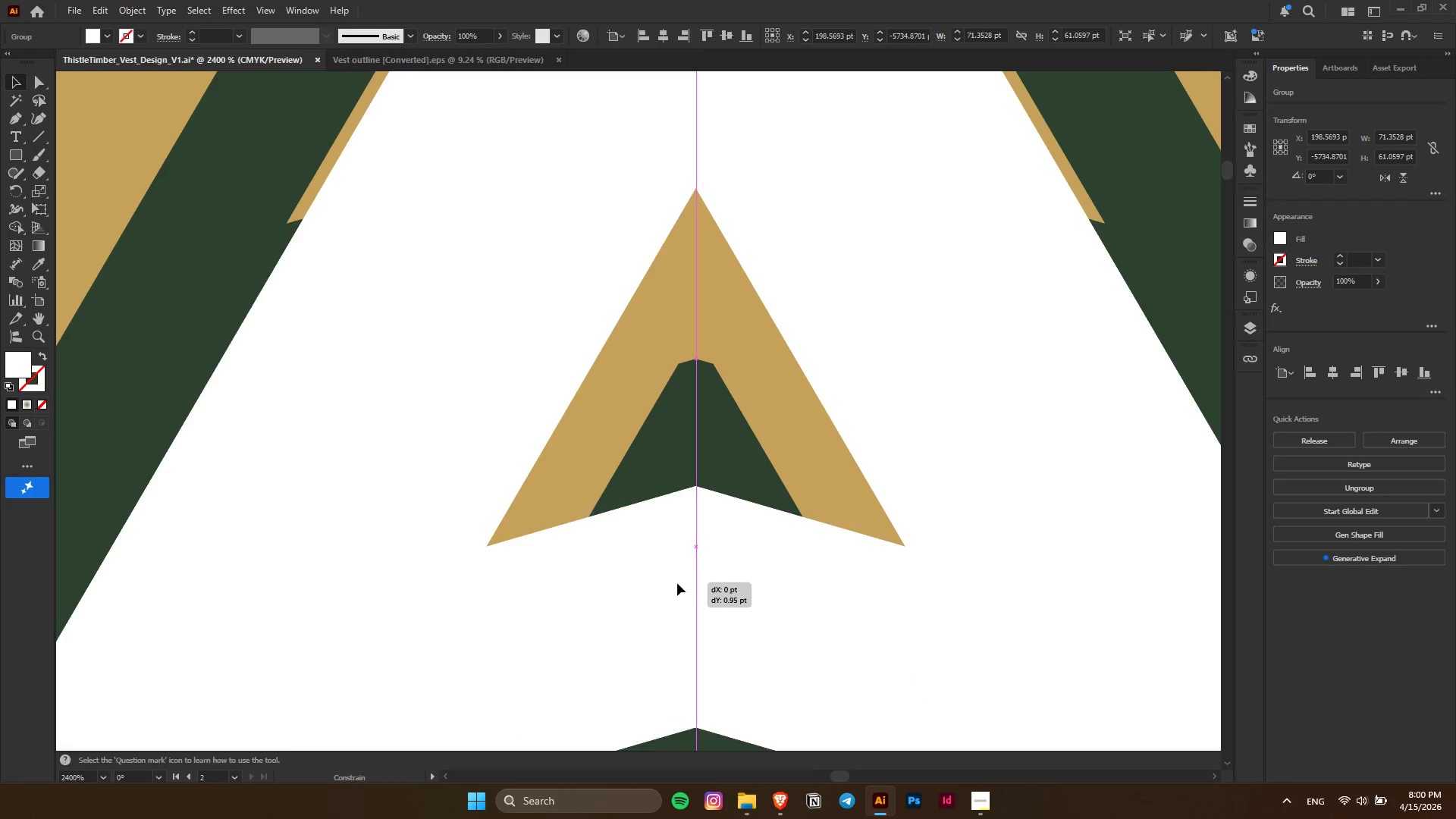 
left_click_drag(start_coordinate=[676, 560], to_coordinate=[681, 609])
 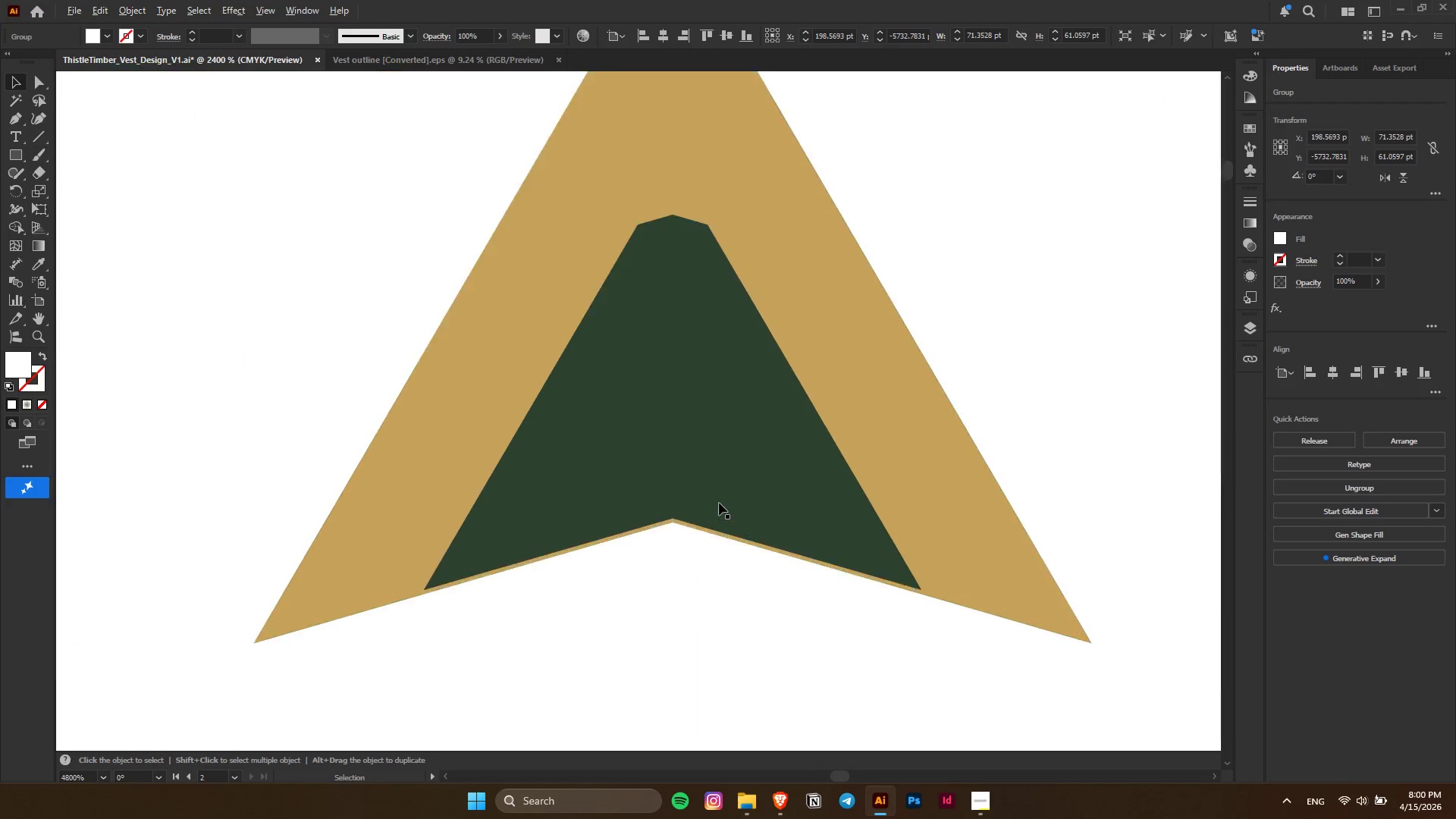 
hold_key(key=ShiftLeft, duration=1.5)
 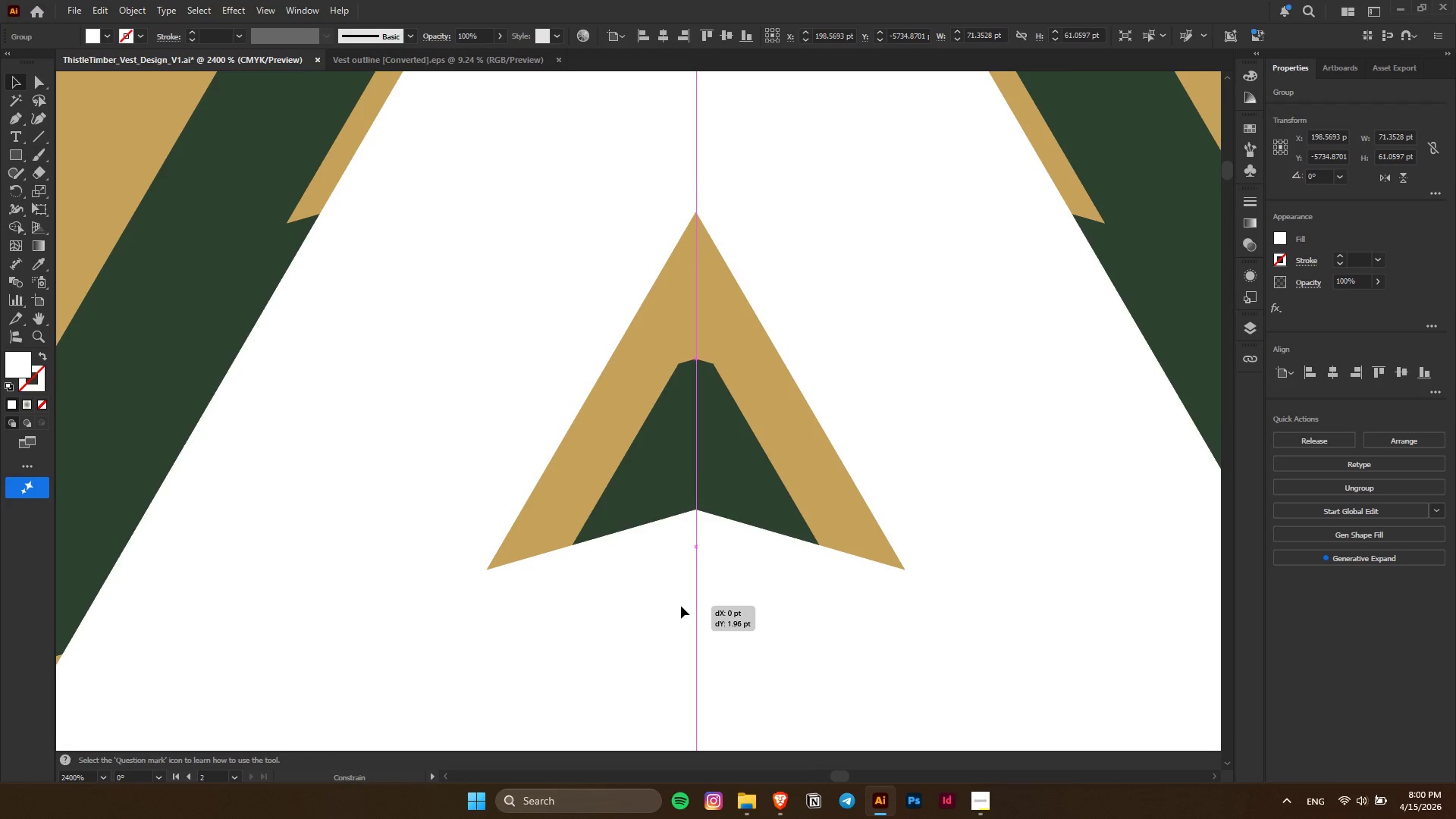 
scroll: coordinate [659, 589], scroll_direction: up, amount: 4.0
 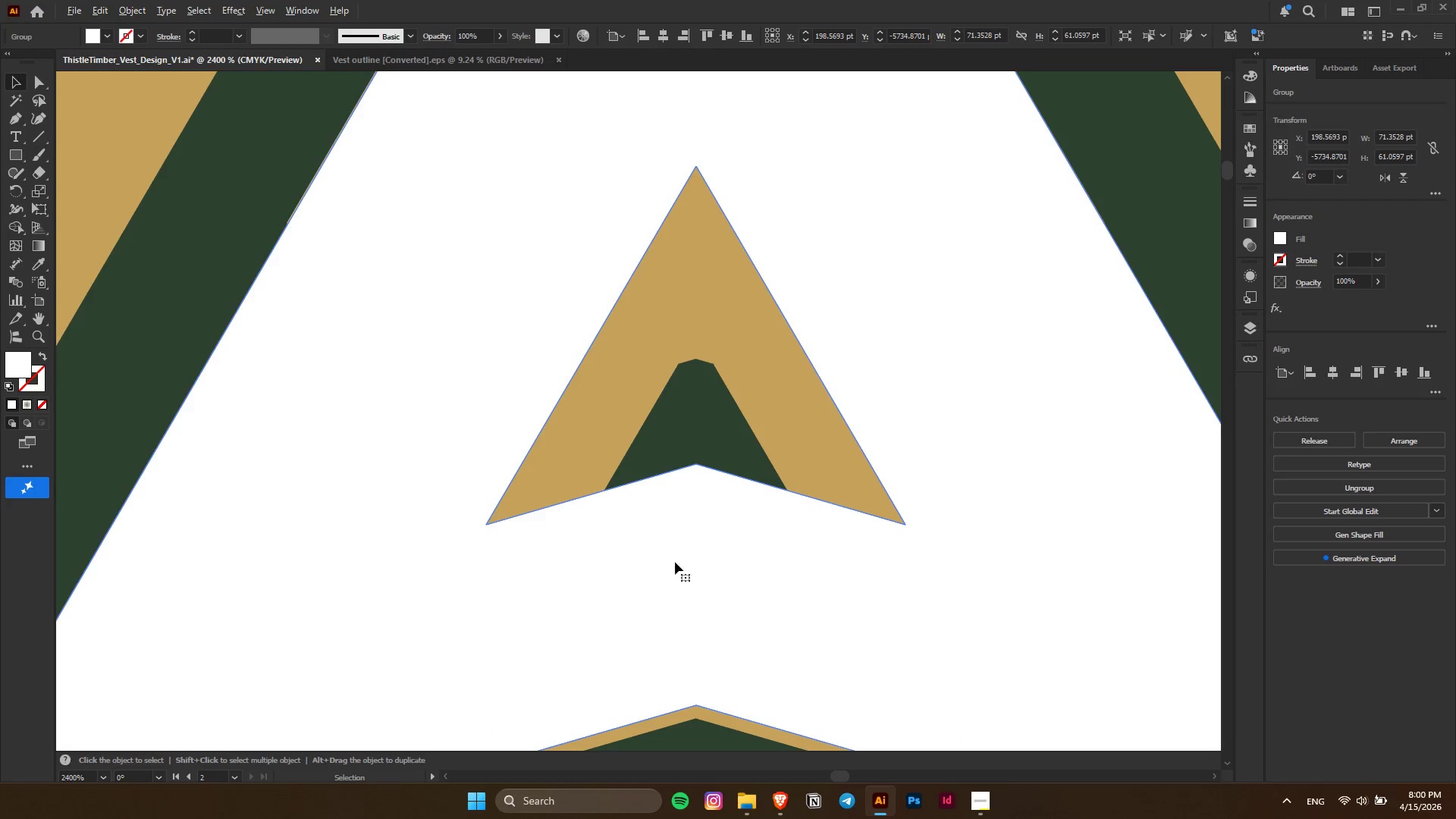 
hold_key(key=ShiftLeft, duration=1.52)
 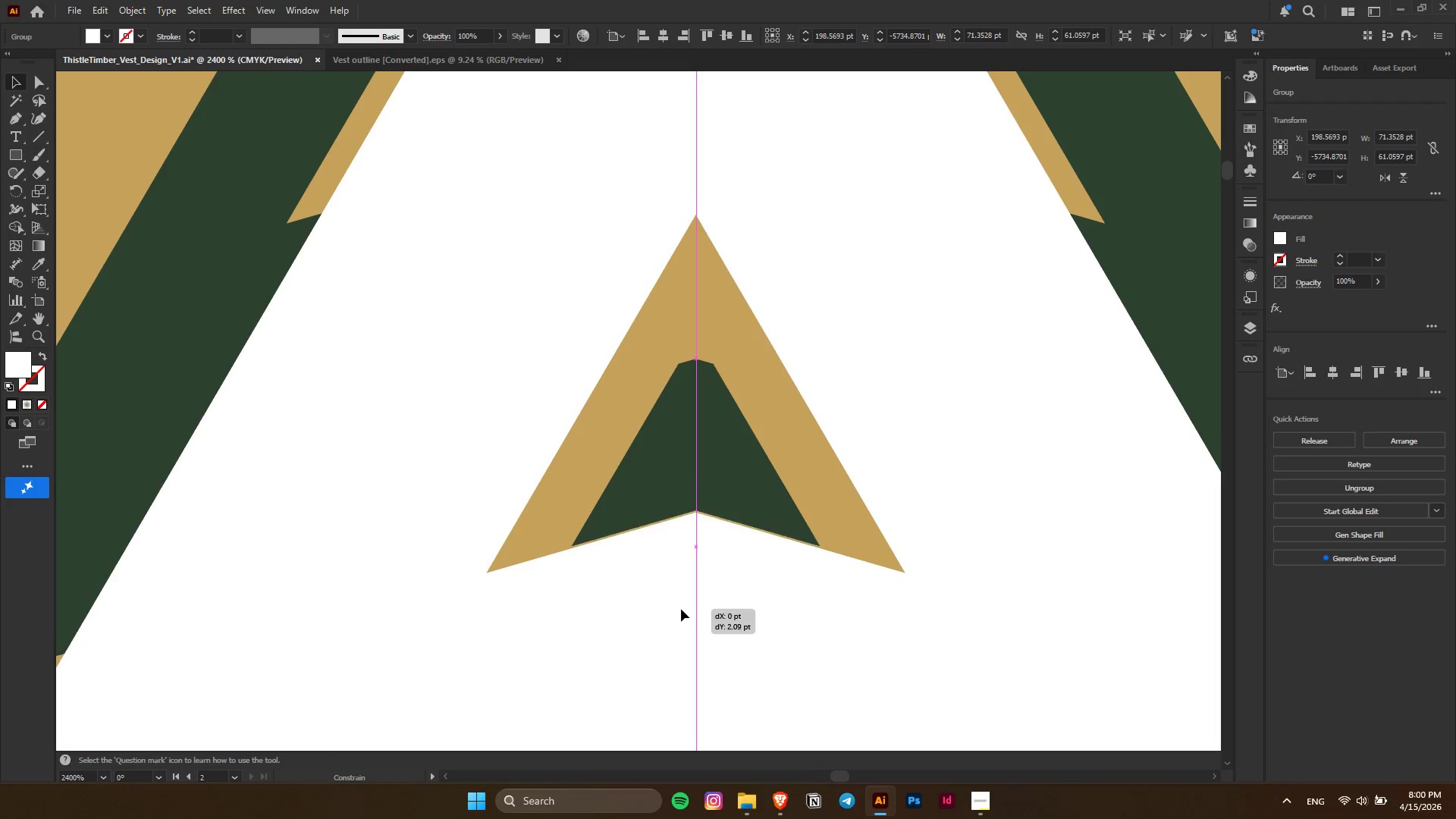 
hold_key(key=ShiftLeft, duration=1.0)
 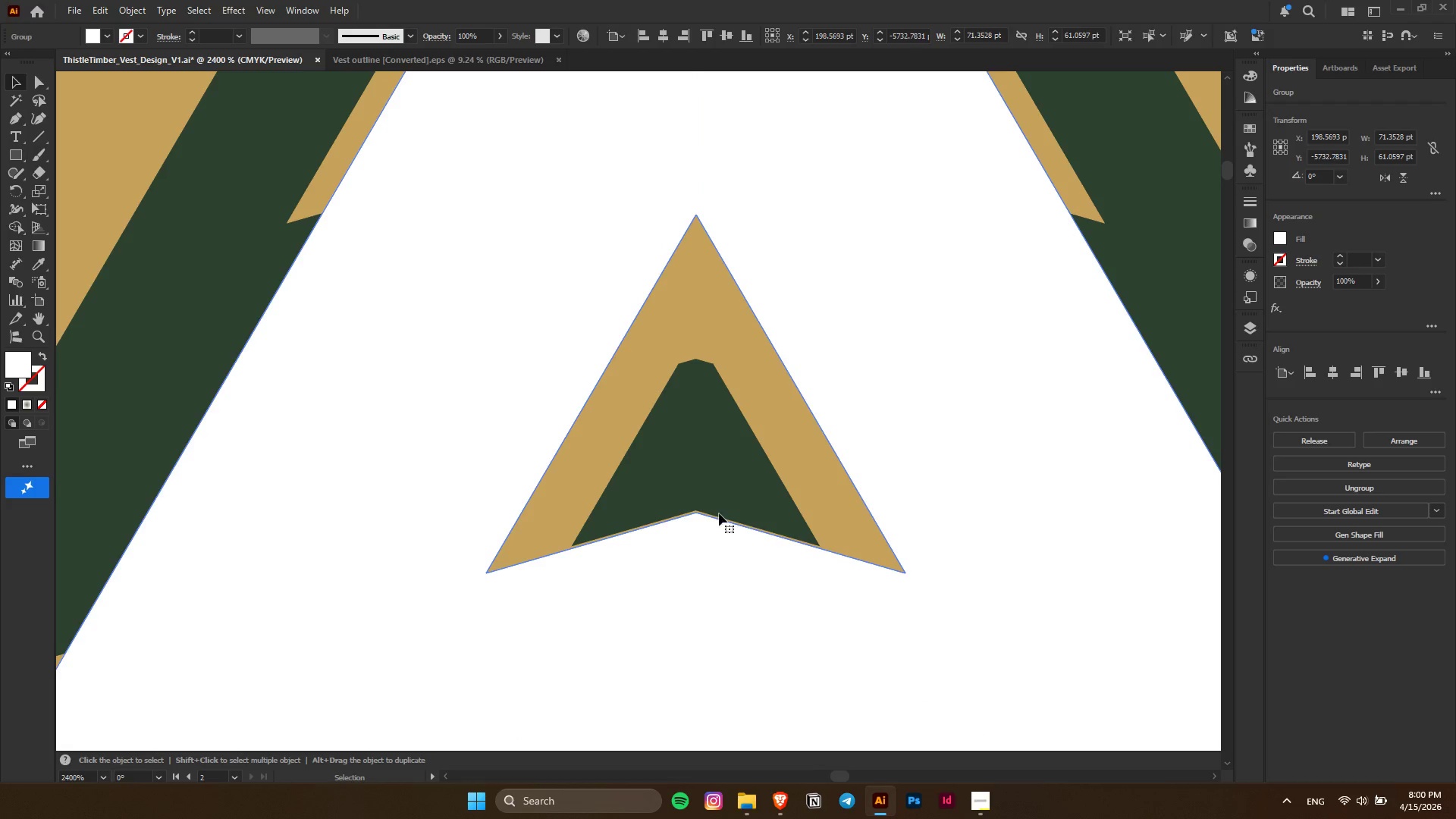 
hold_key(key=AltLeft, duration=0.98)
scroll: coordinate [606, 582], scroll_direction: up, amount: 8.0
 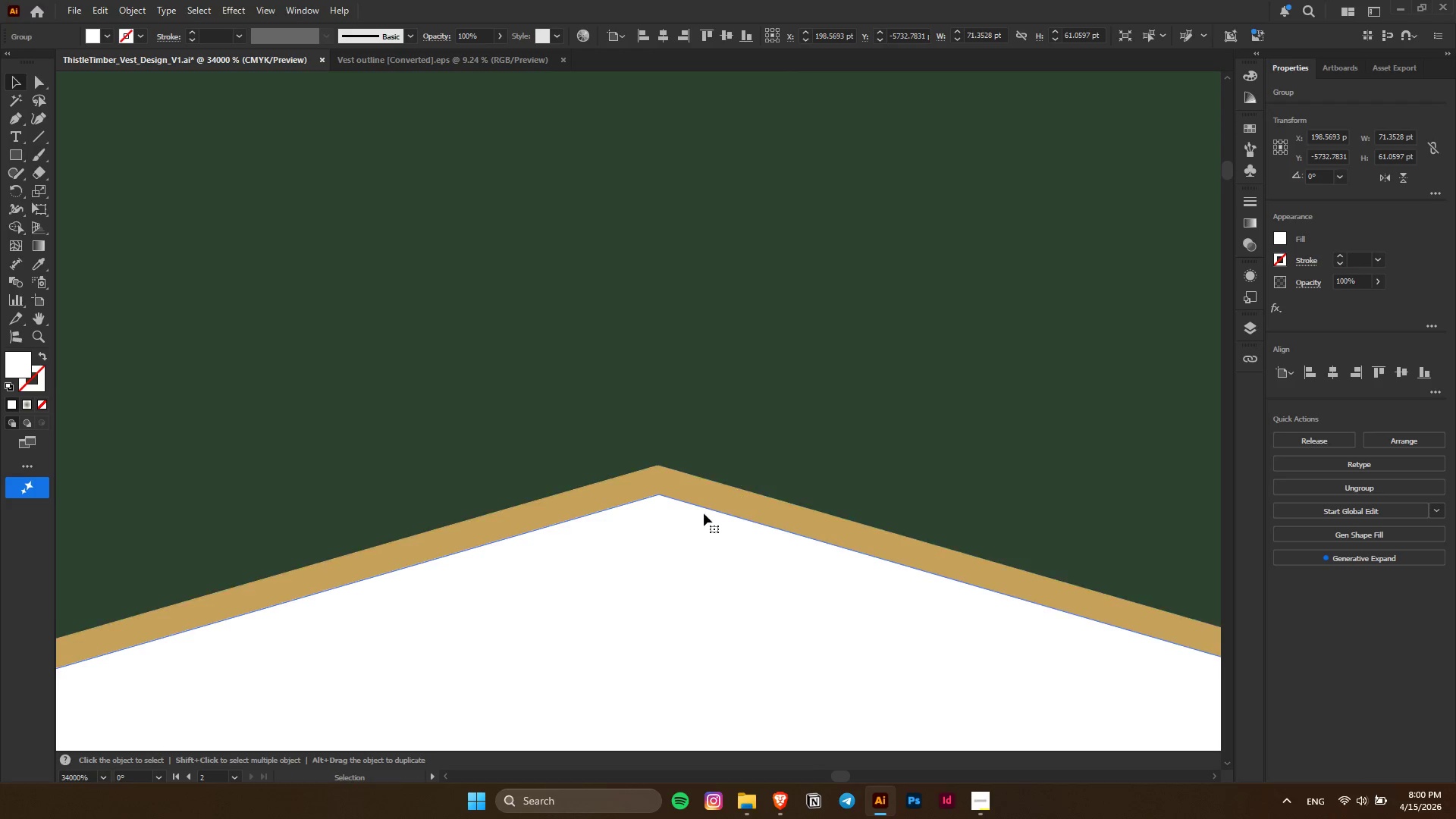 
left_click_drag(start_coordinate=[703, 514], to_coordinate=[703, 486])
 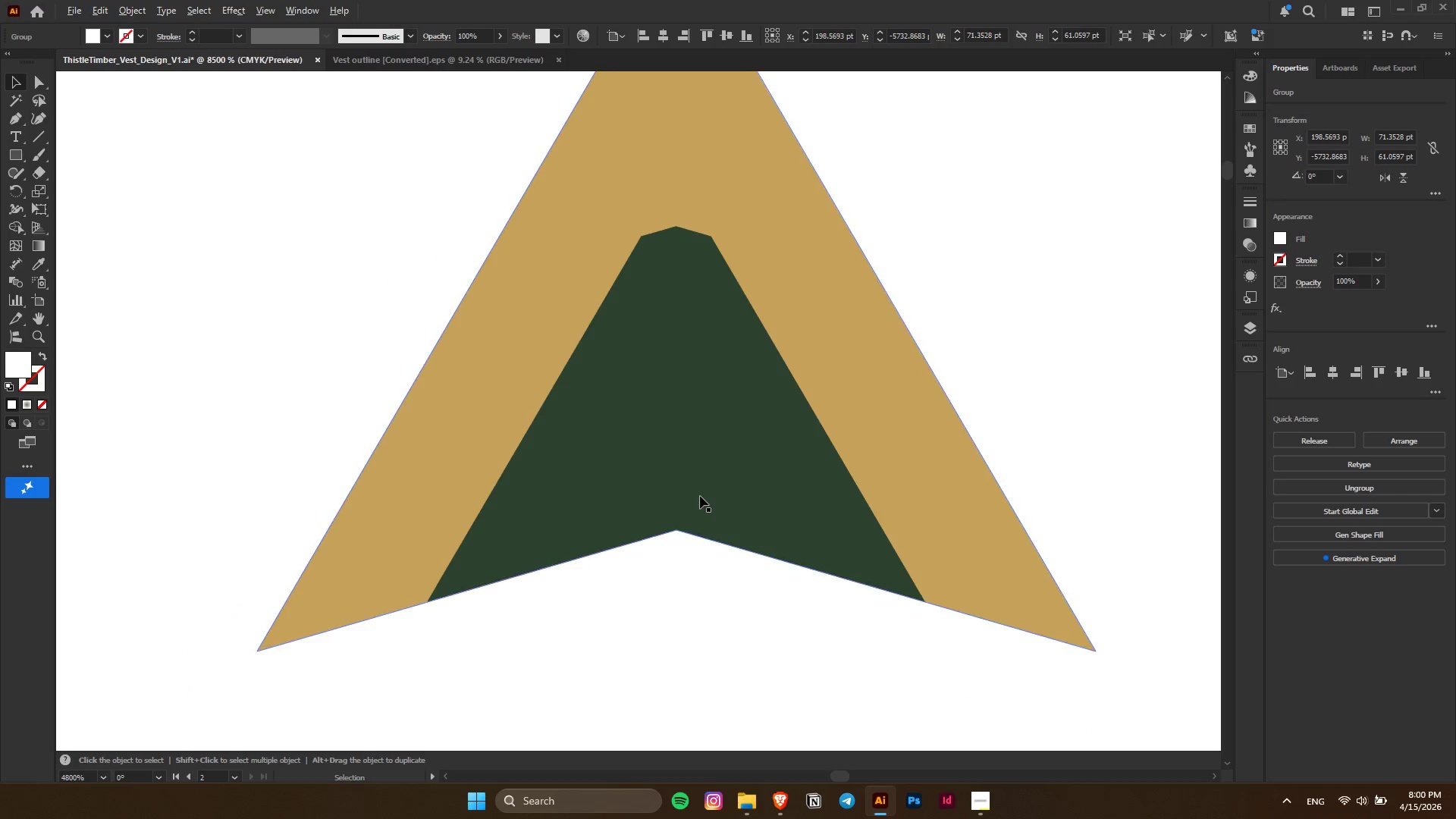 
hold_key(key=ShiftLeft, duration=1.5)
 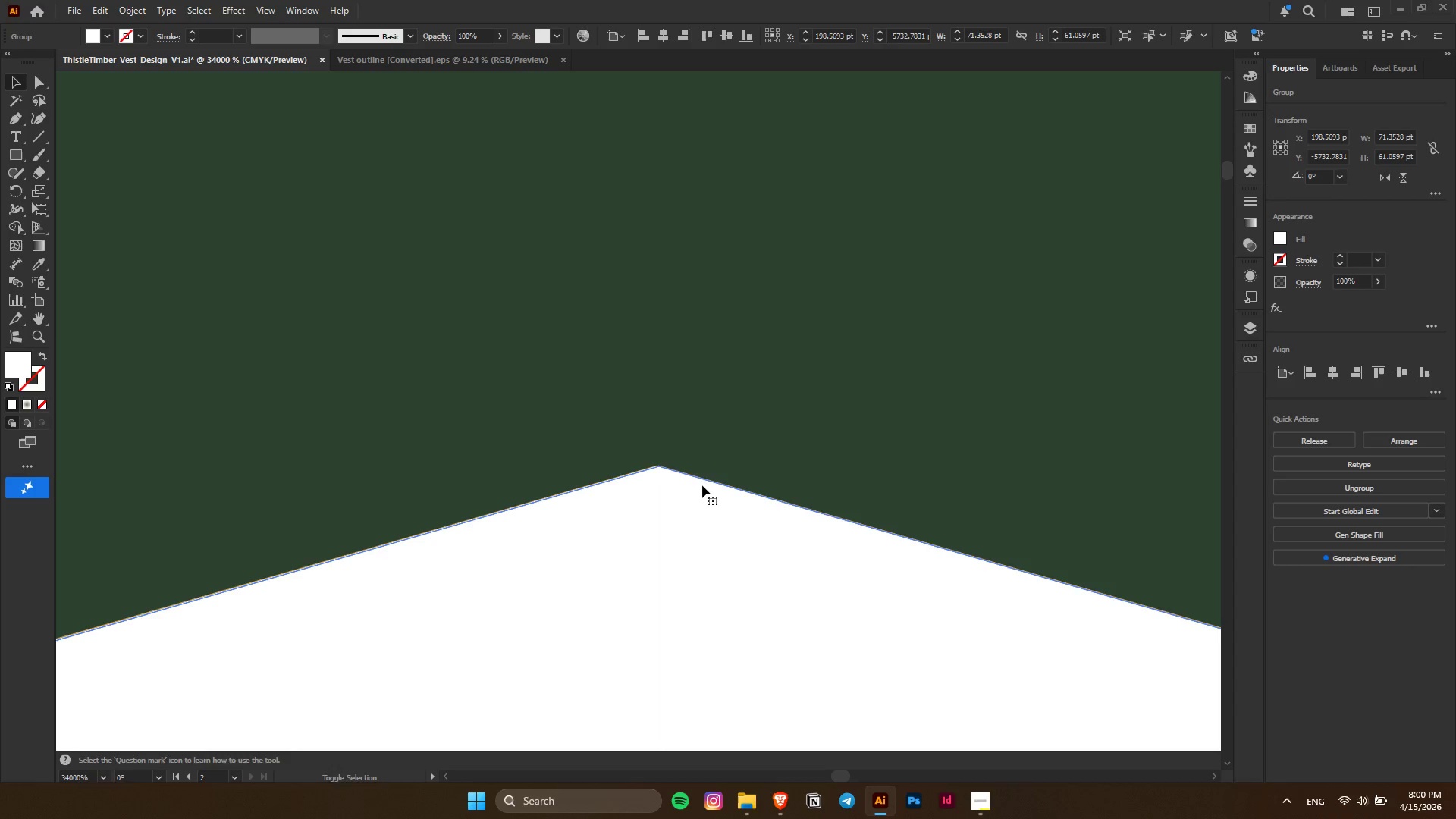 
hold_key(key=ShiftLeft, duration=0.58)
 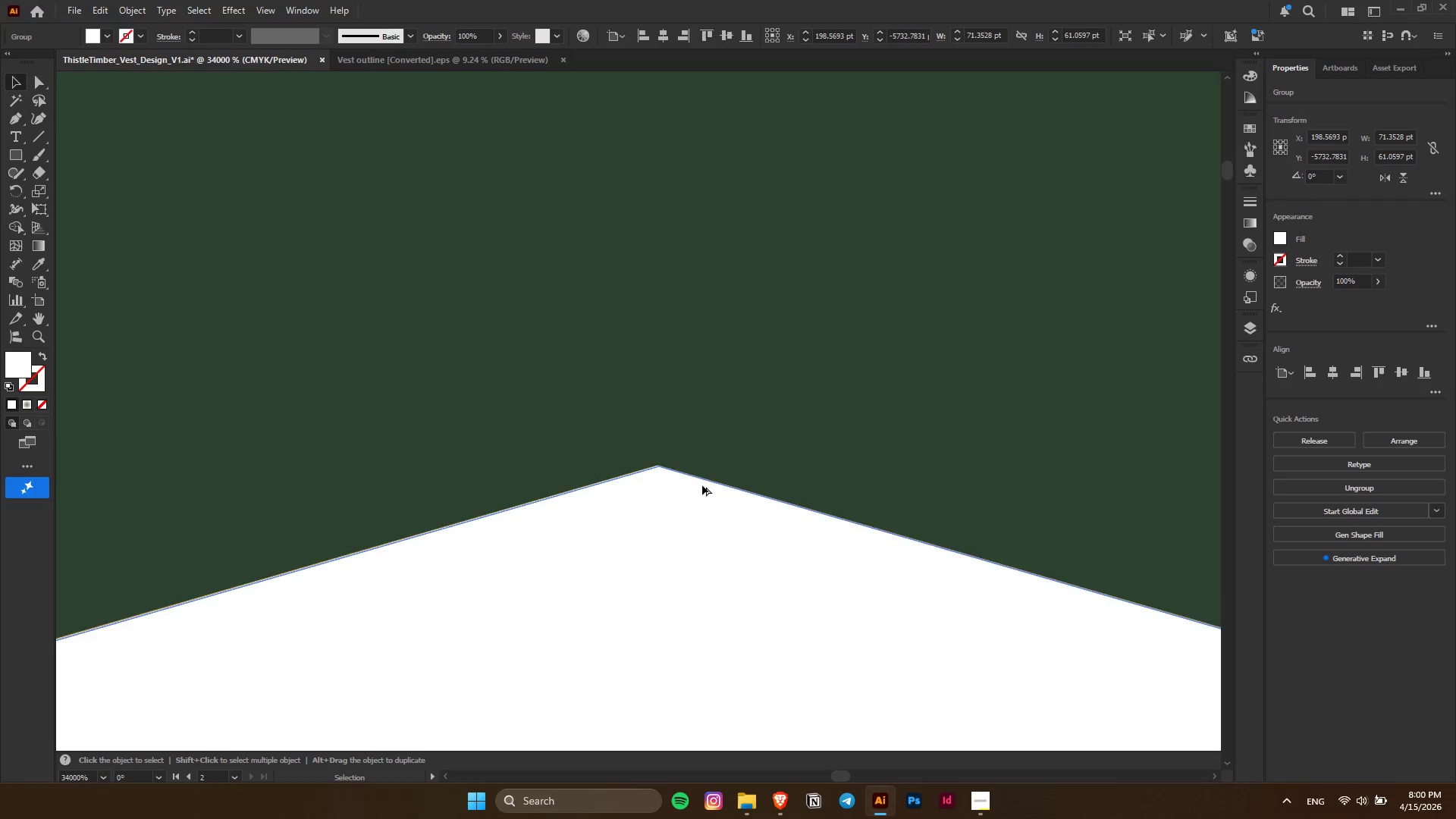 
hold_key(key=AltLeft, duration=0.75)
 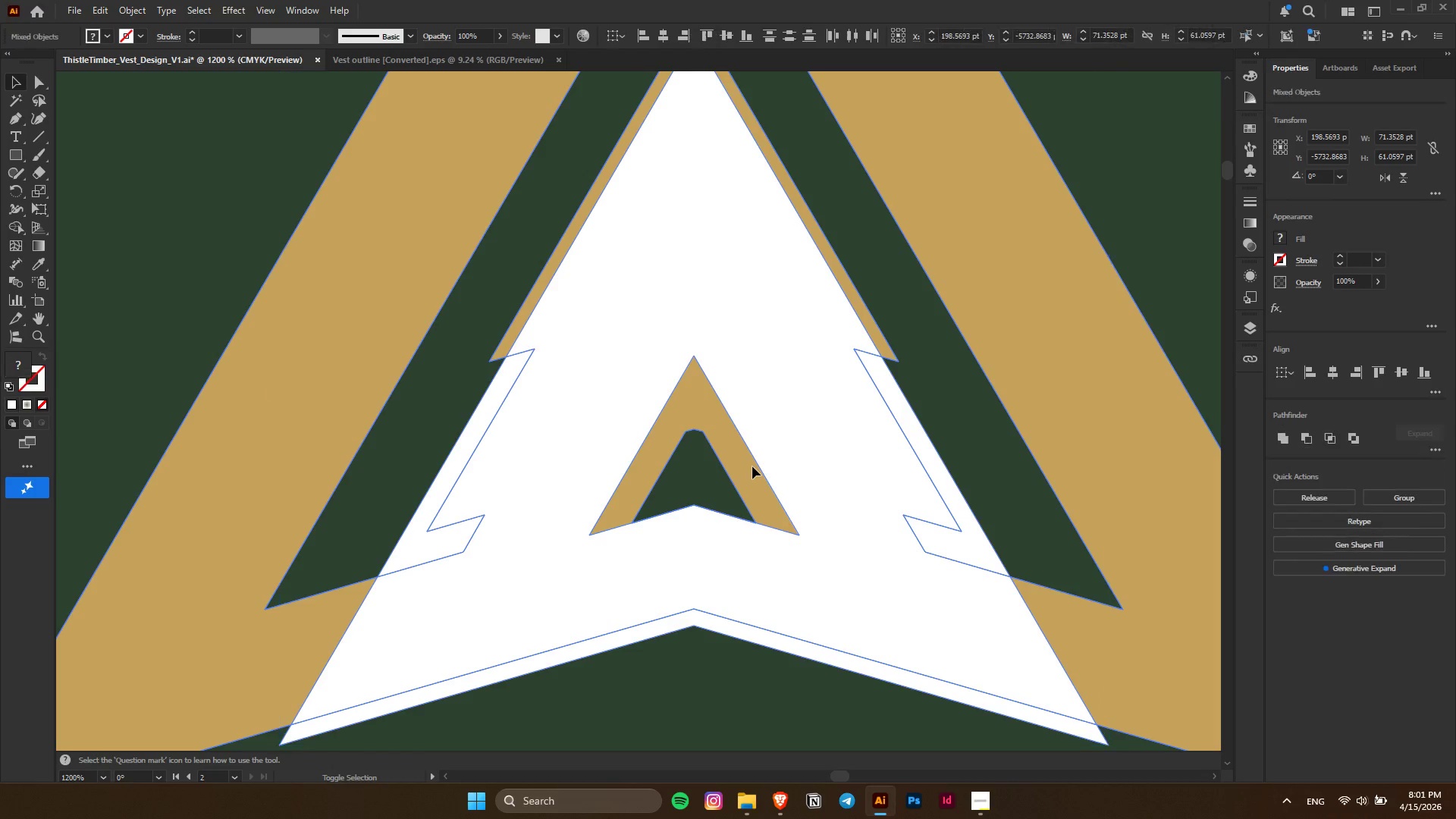 
hold_key(key=ShiftLeft, duration=0.73)
 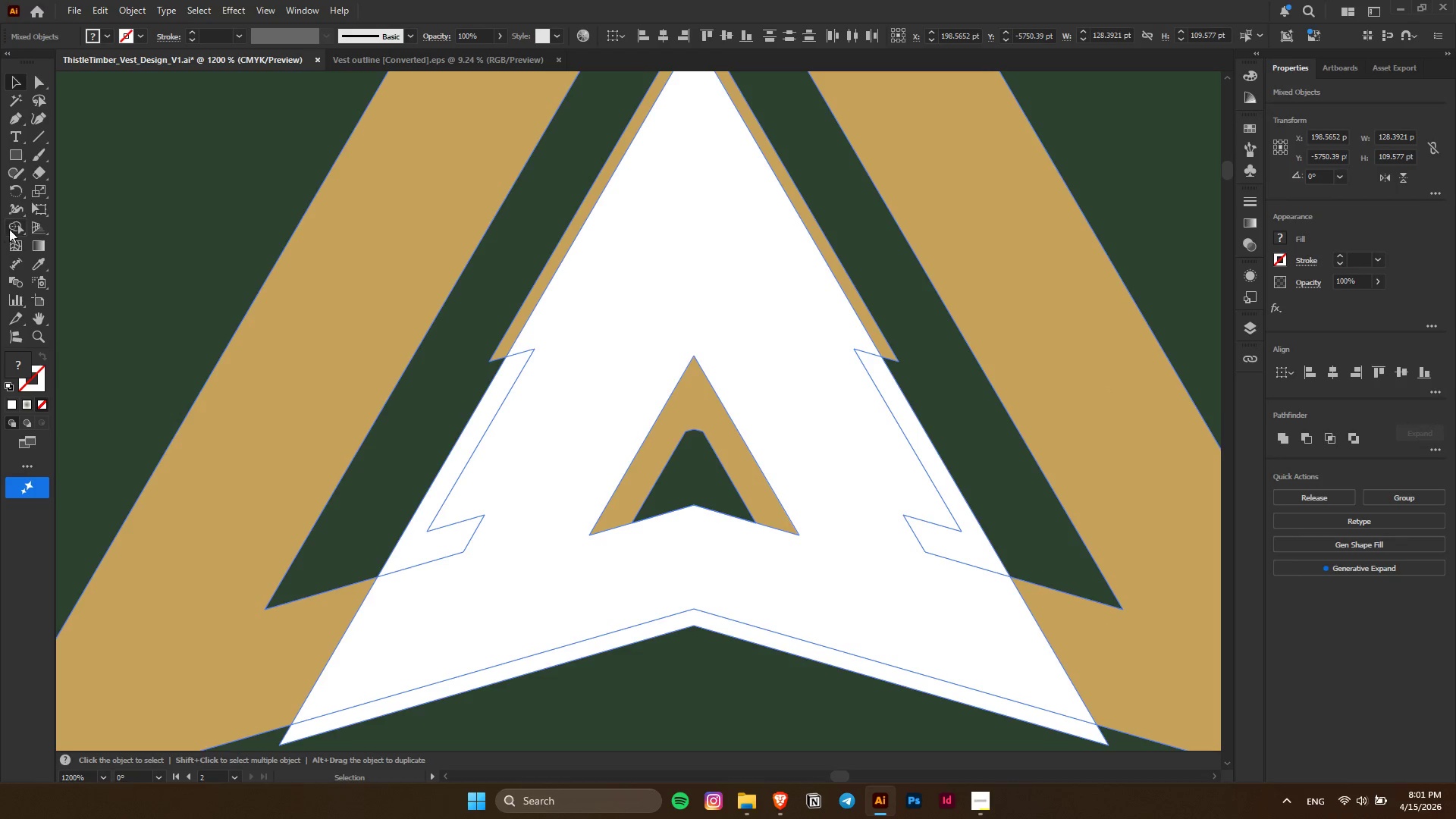 
scroll: coordinate [700, 497], scroll_direction: down, amount: 10.0
 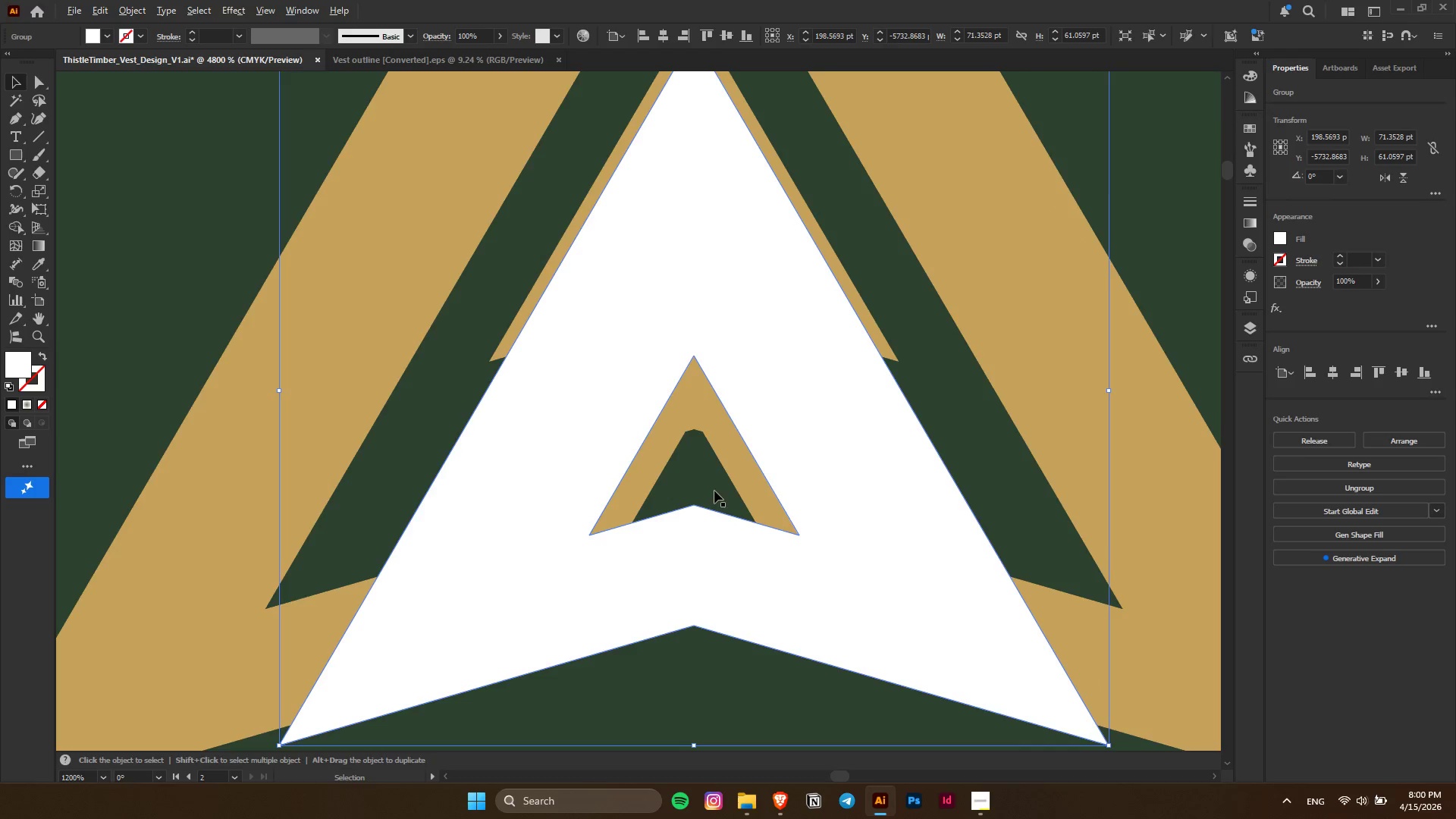 
left_click([752, 466])
 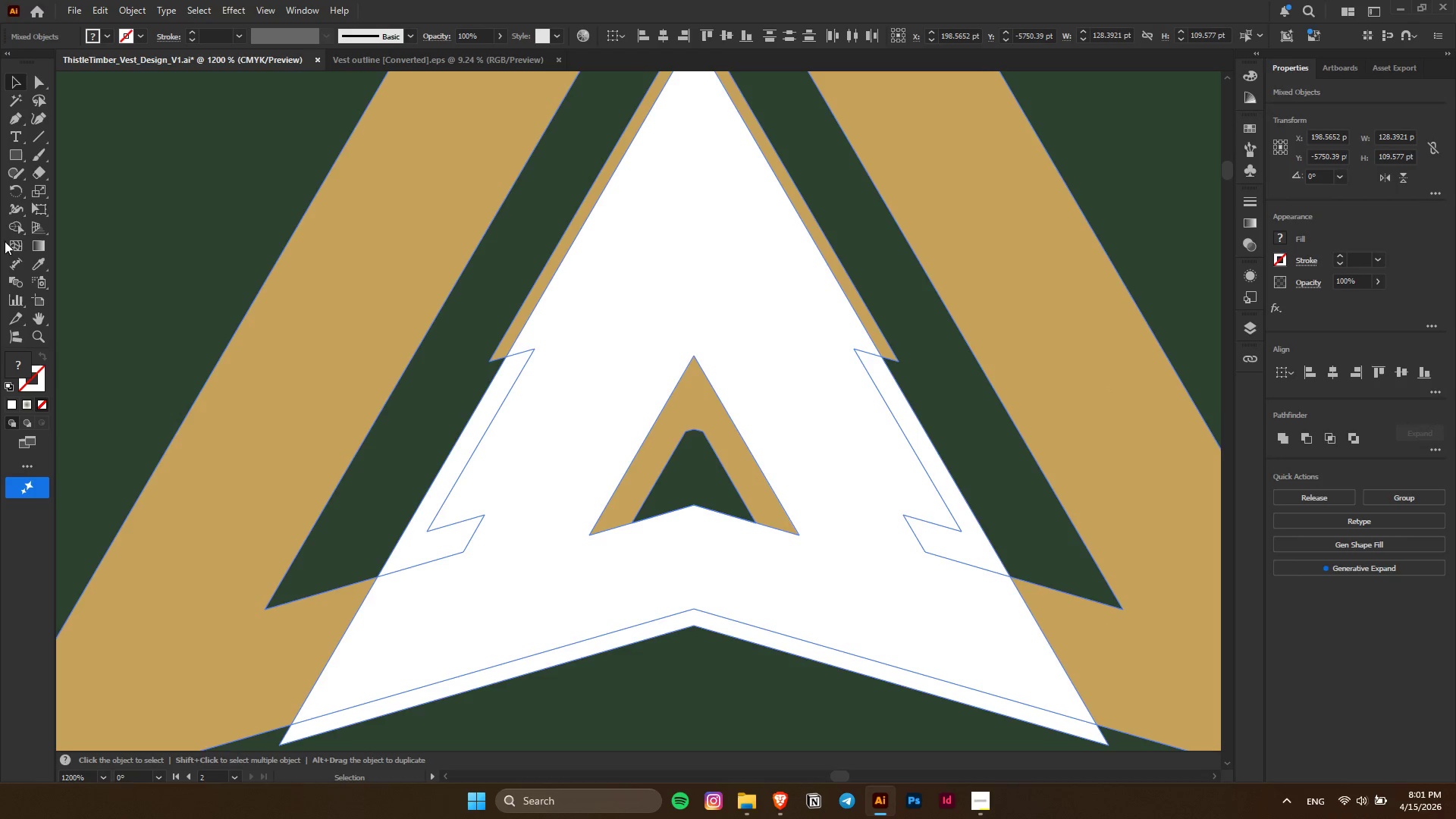 
left_click([13, 230])
 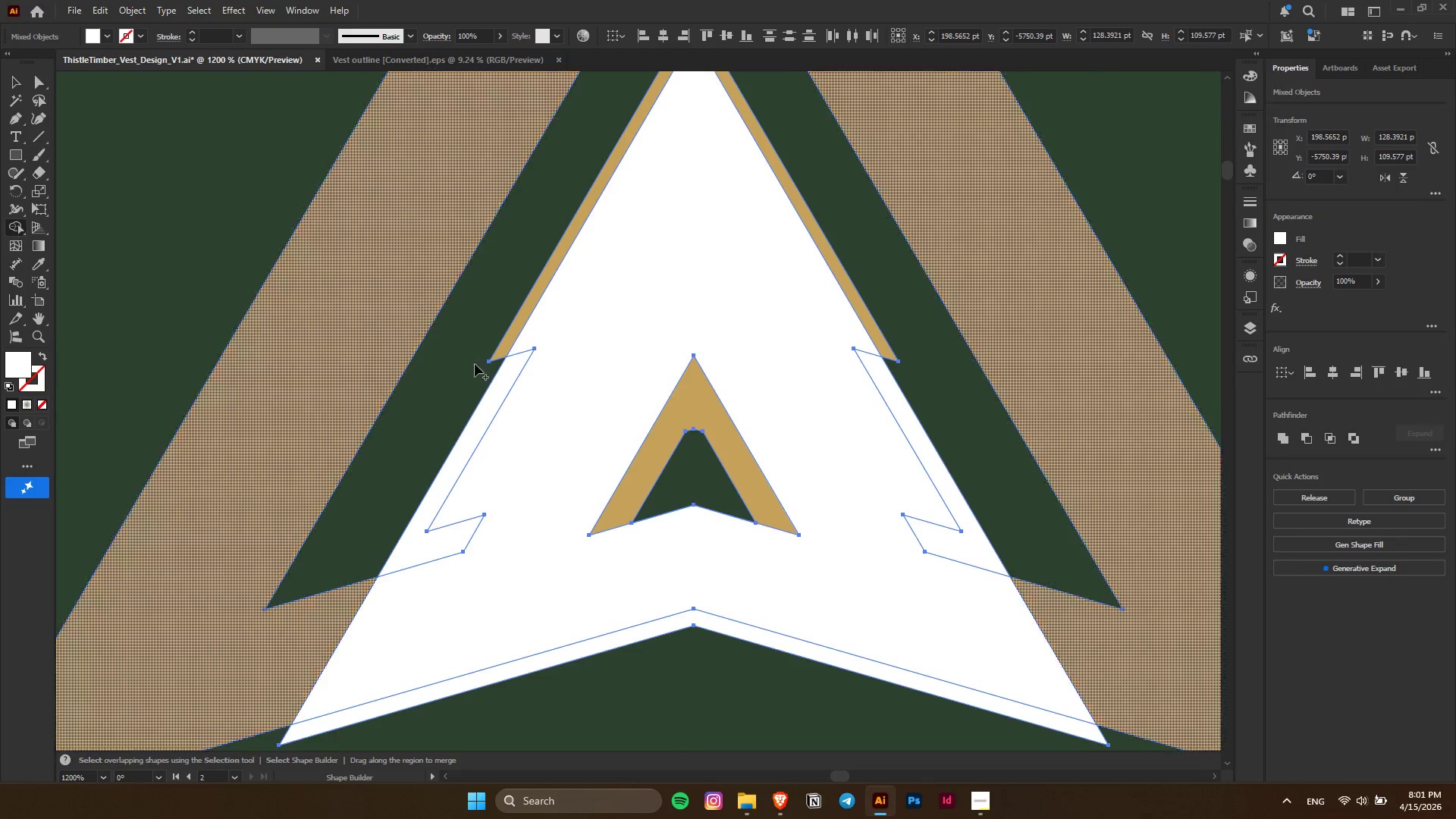 
hold_key(key=AltLeft, duration=1.14)
left_click([696, 410])
 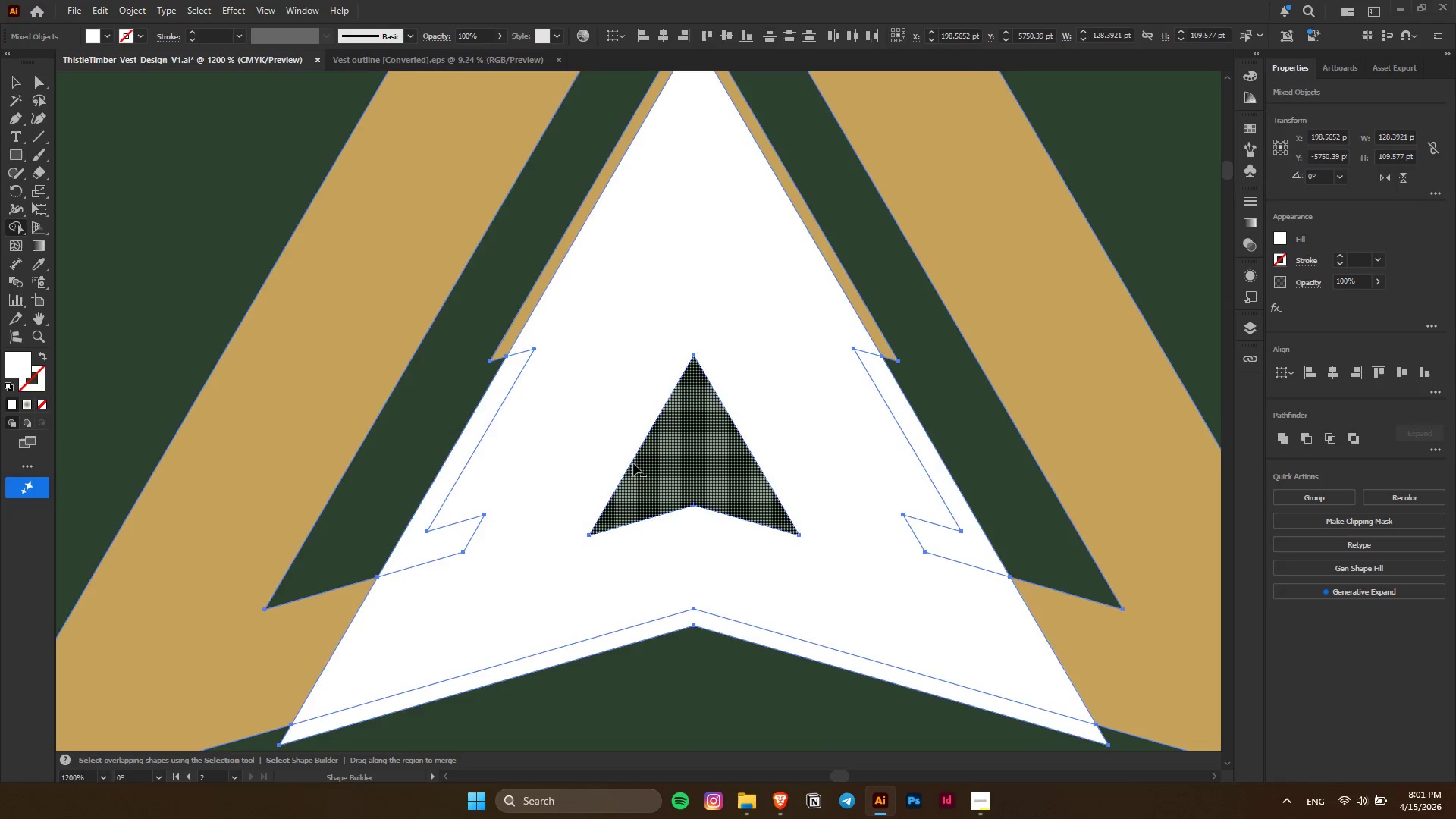 
key(Control+ControlLeft)
 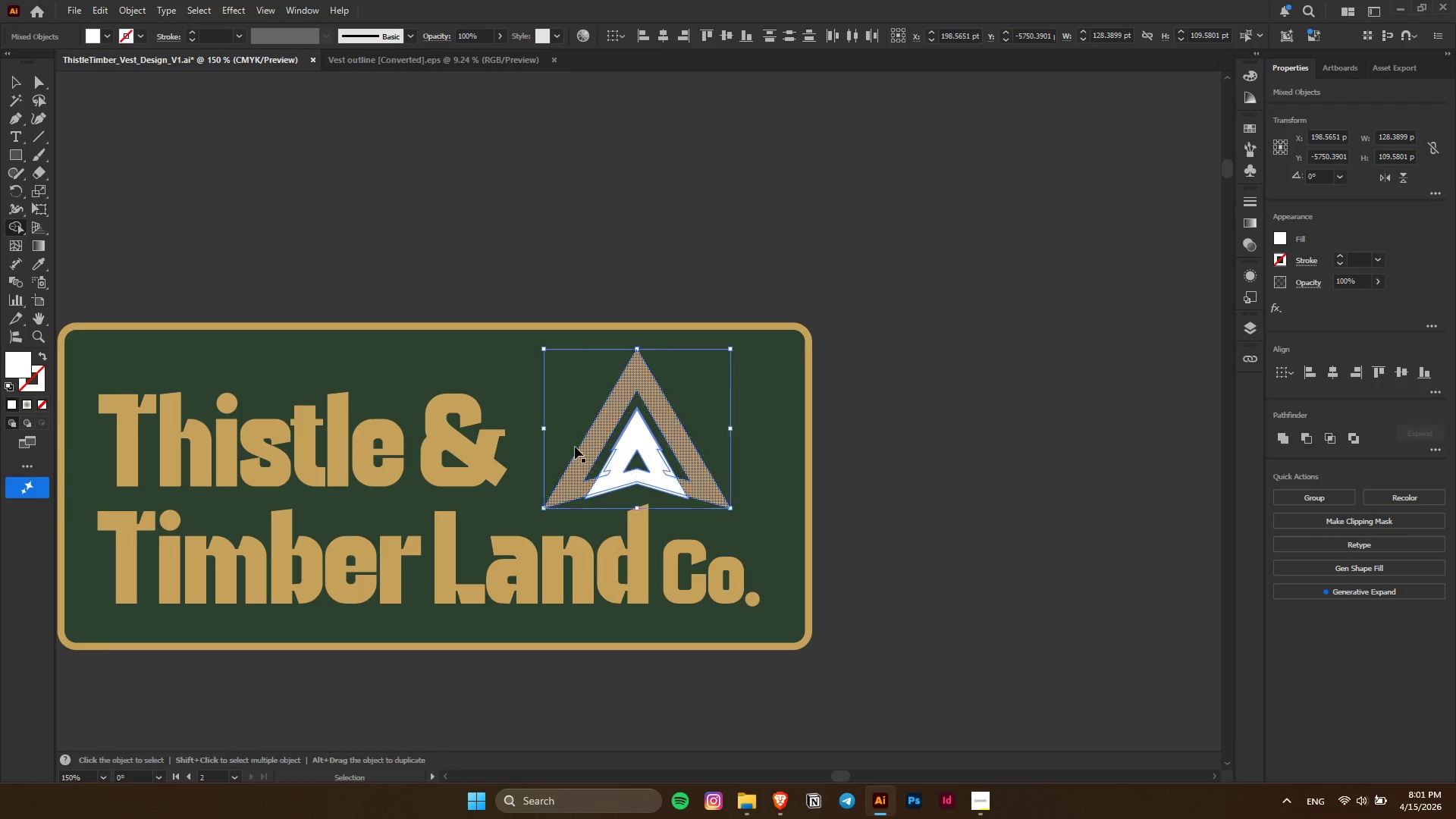 
scroll: coordinate [629, 463], scroll_direction: down, amount: 6.0
 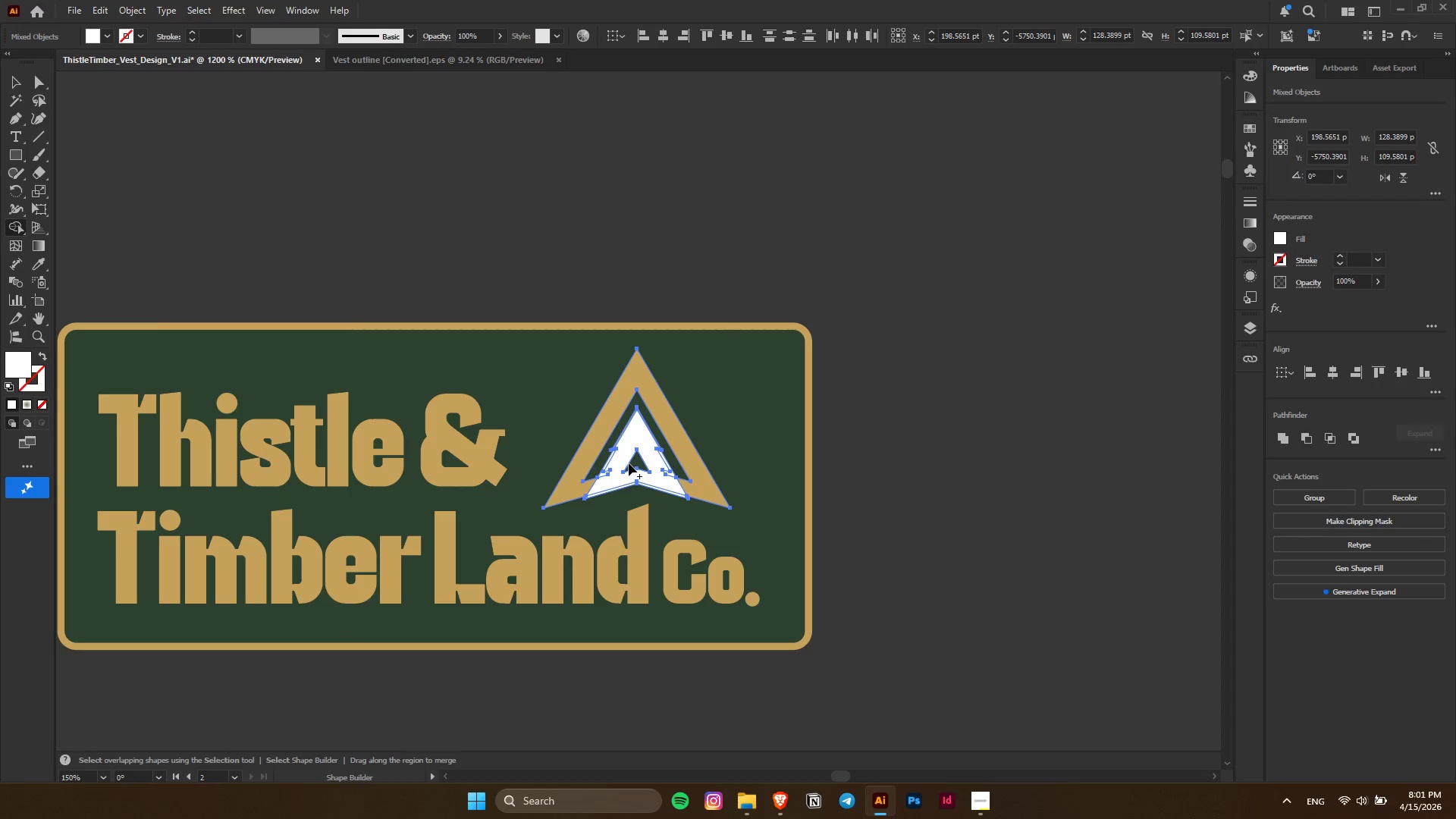 
scroll: coordinate [575, 447], scroll_direction: up, amount: 4.0
 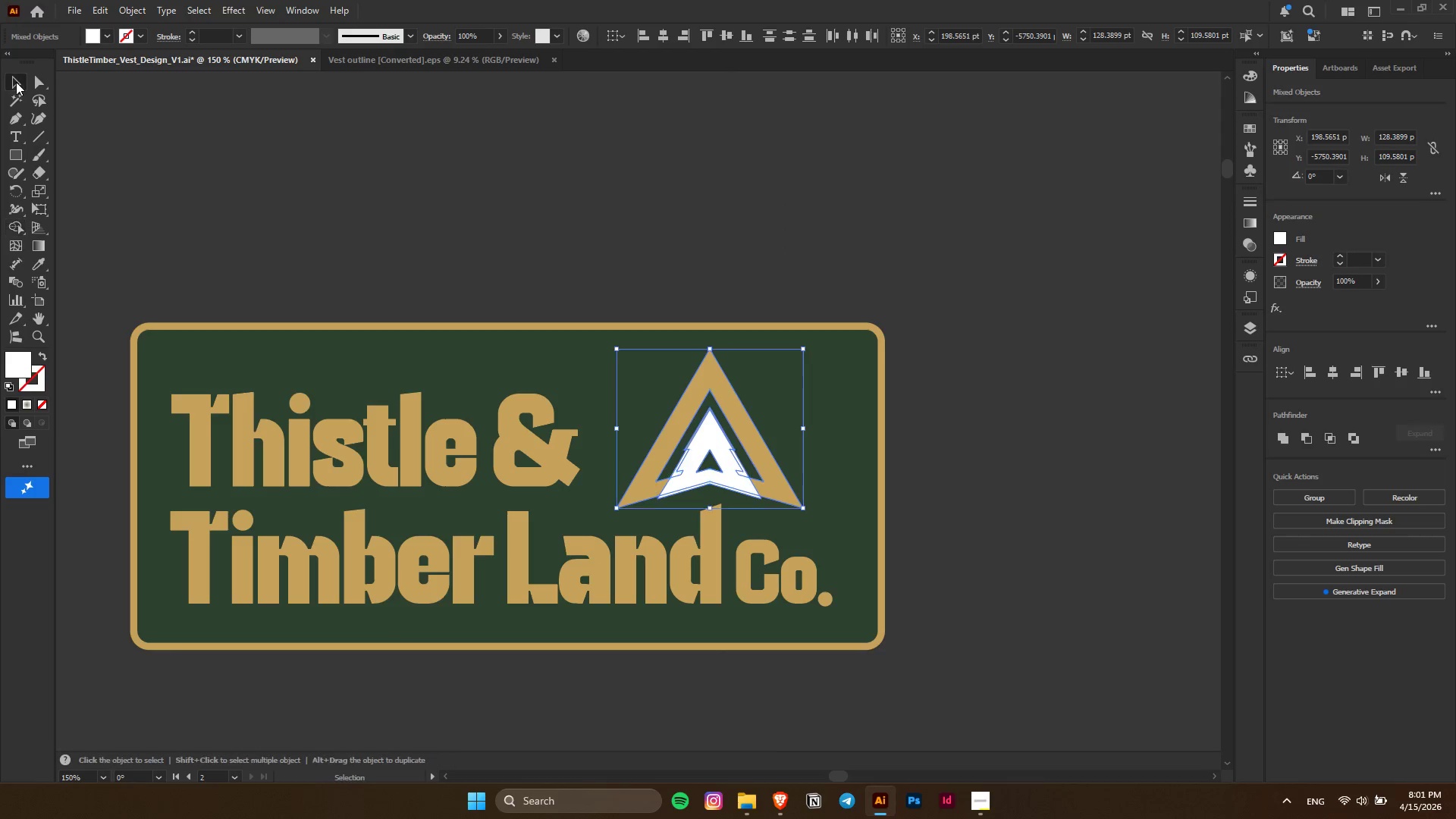 
double_click([676, 169])
 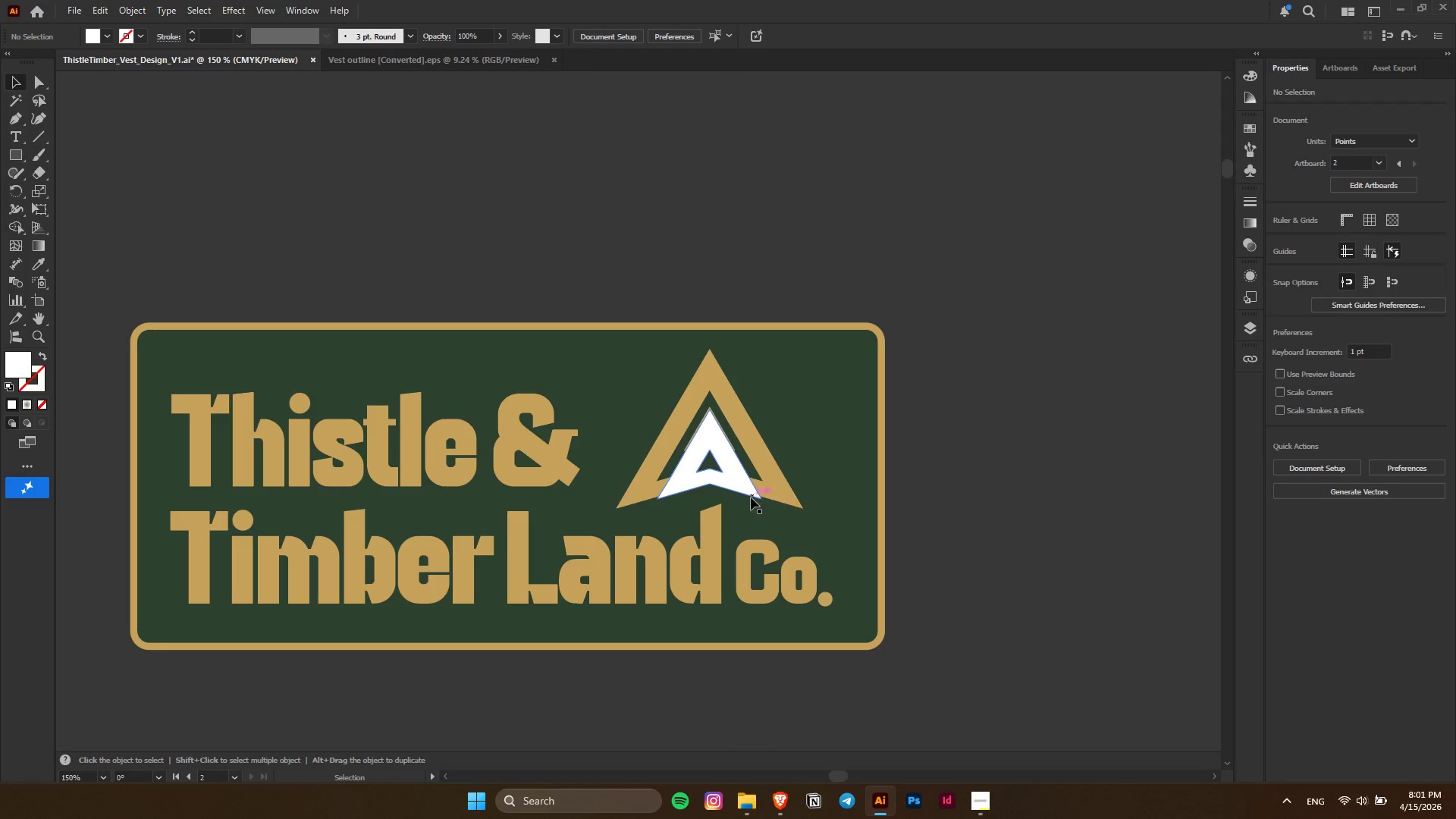 
left_click_drag(start_coordinate=[737, 495], to_coordinate=[874, 519])
 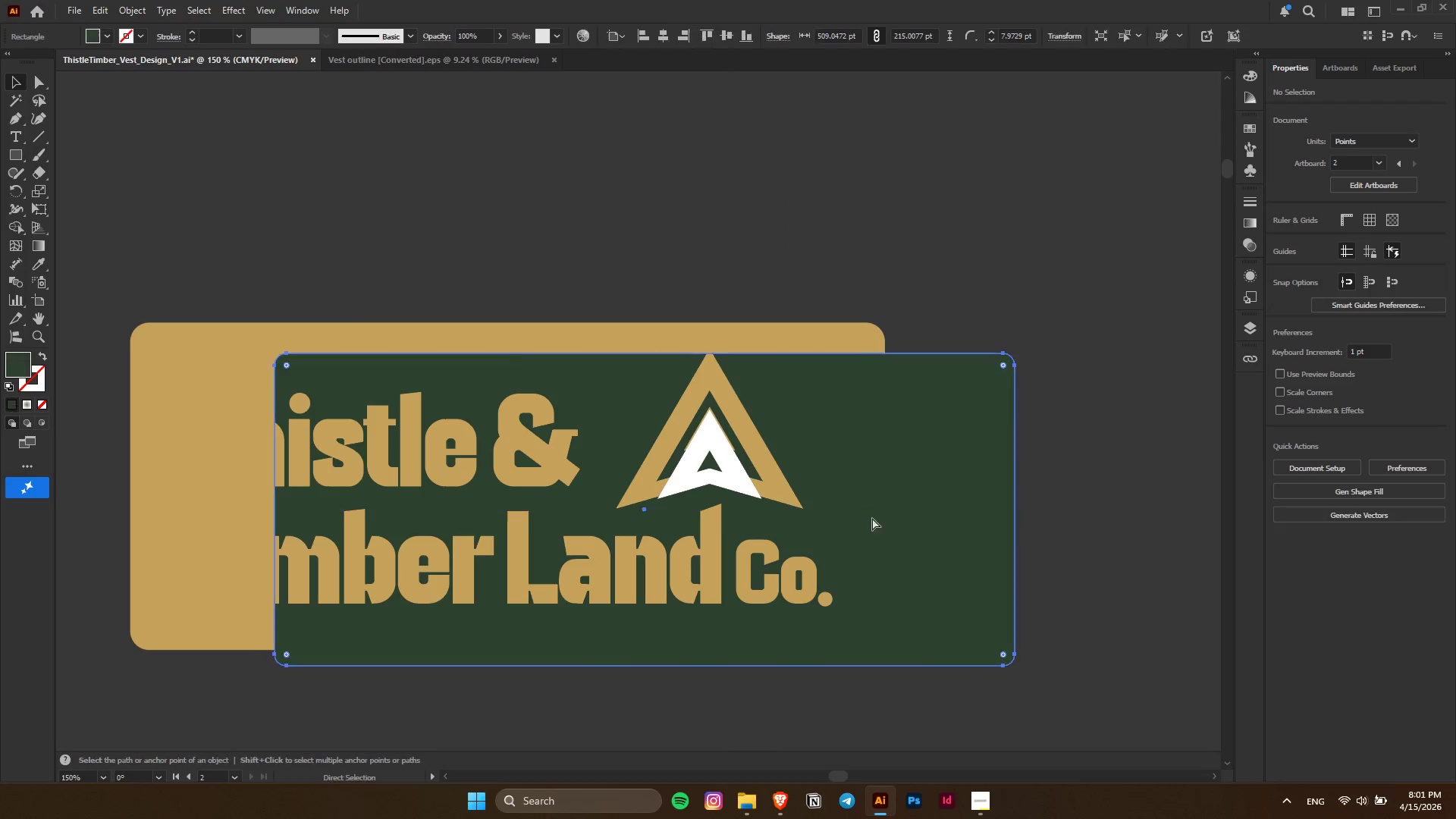 
key(Control+ControlLeft)
 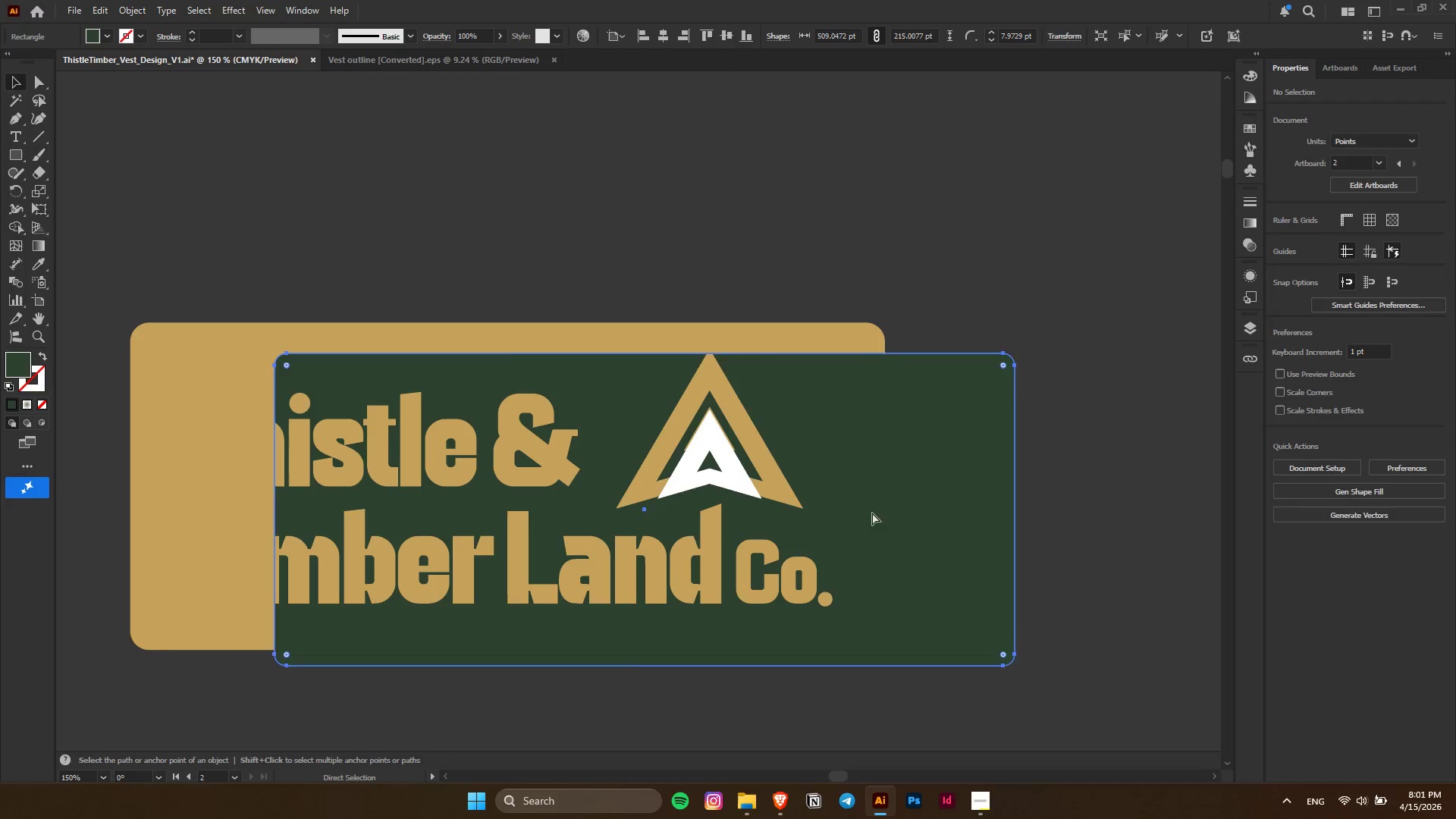 
key(Control+Z)
 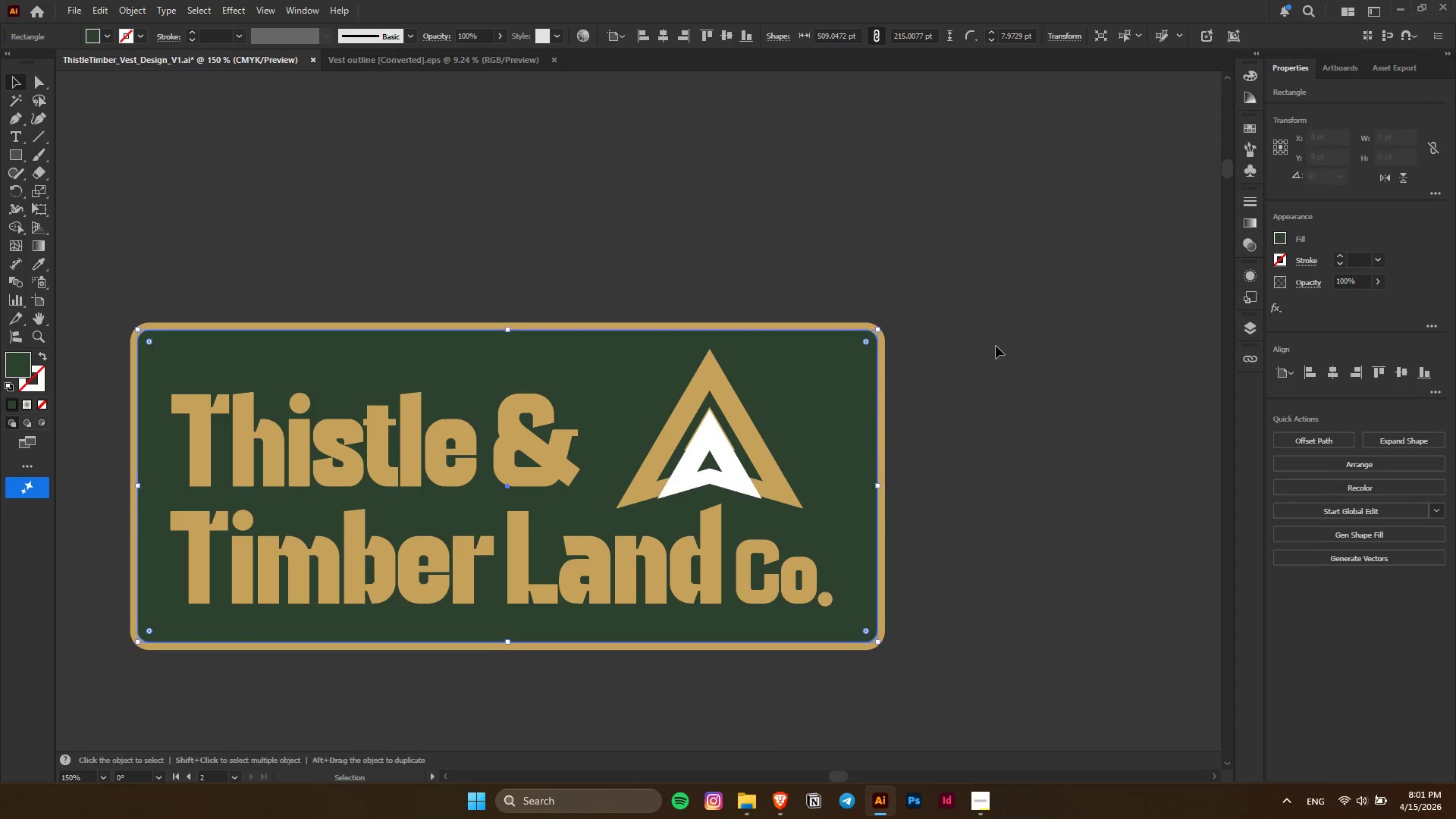 
left_click_drag(start_coordinate=[996, 346], to_coordinate=[987, 351])
 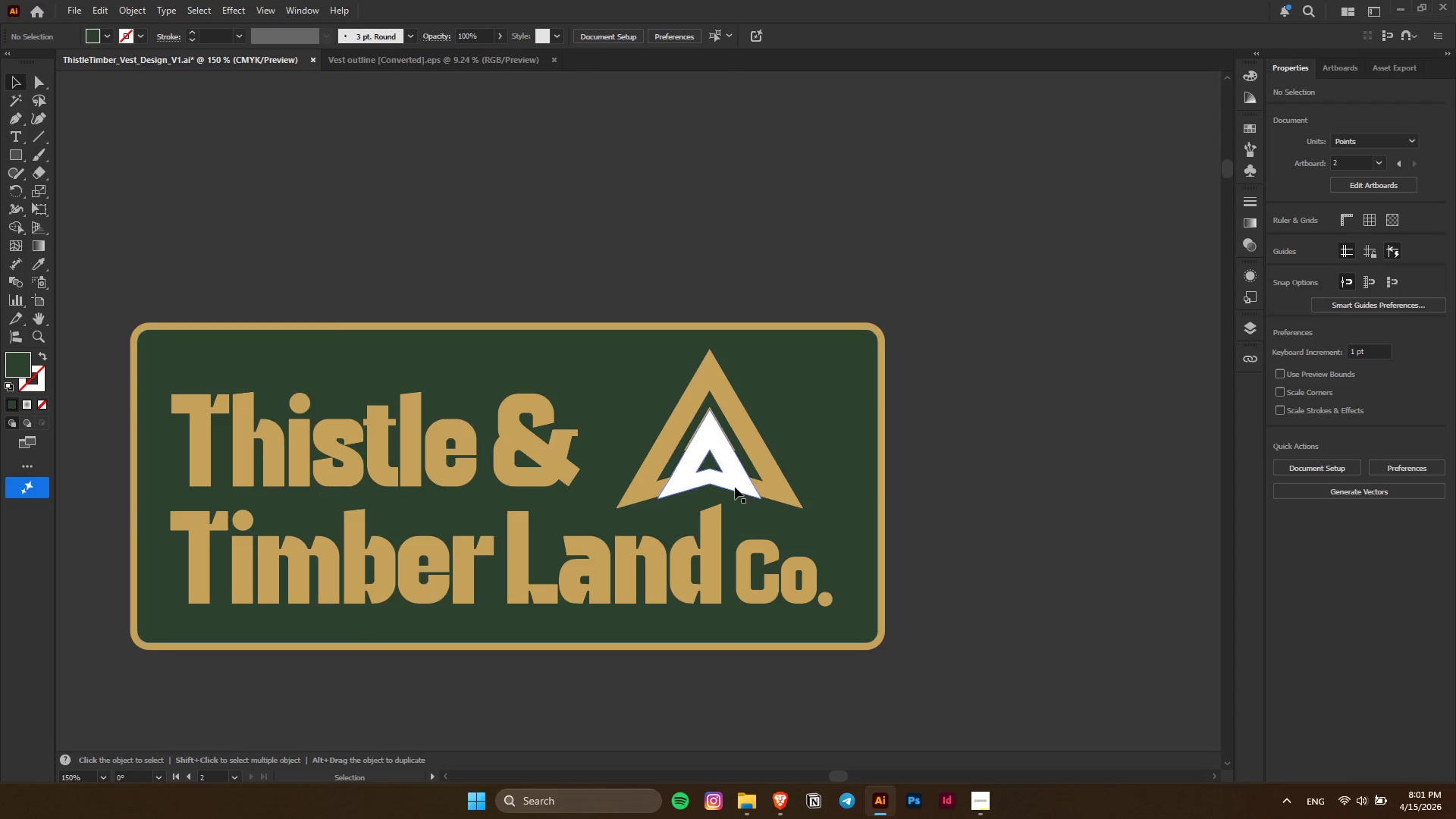 
left_click_drag(start_coordinate=[736, 485], to_coordinate=[1025, 488])
 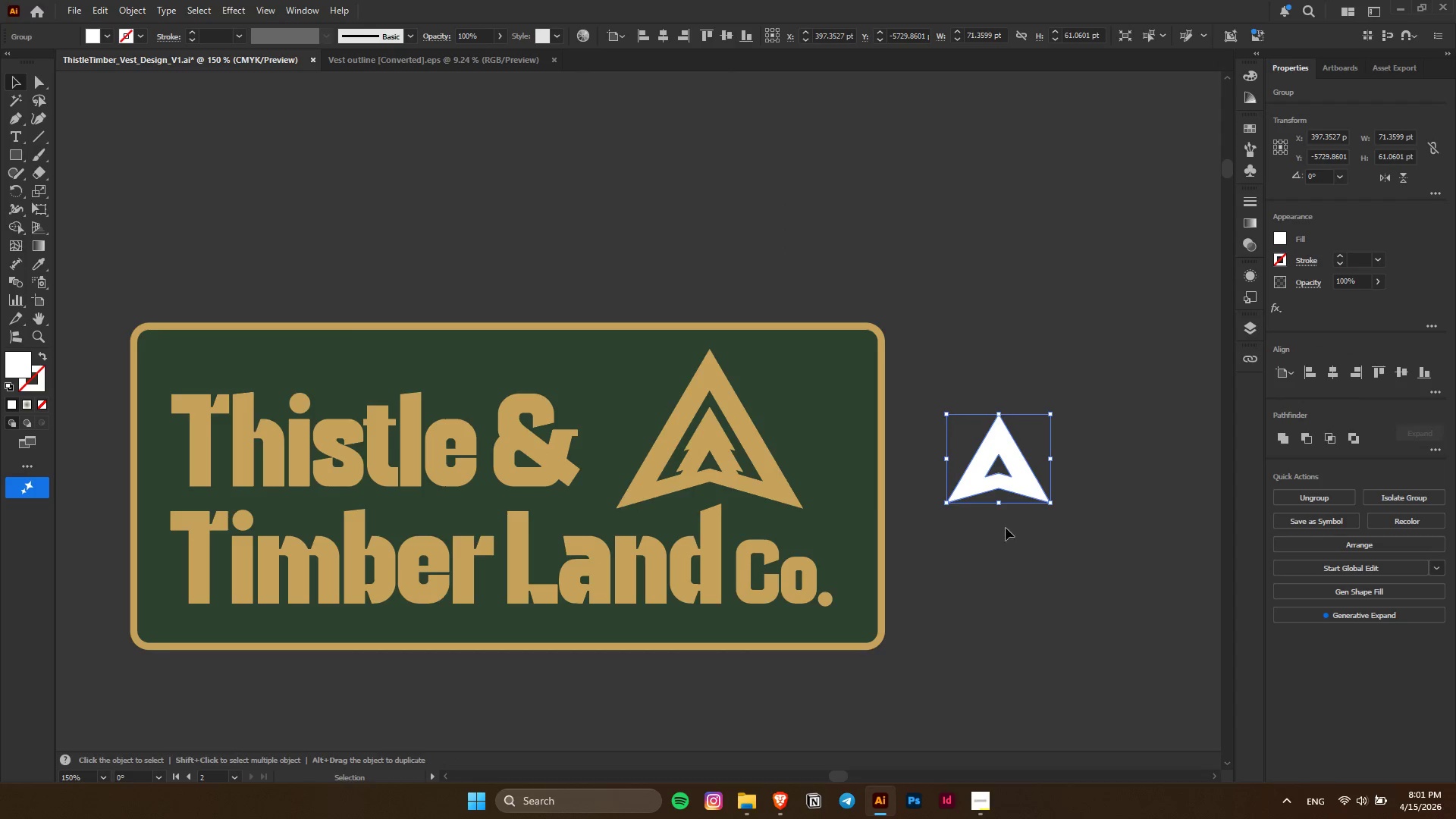 
hold_key(key=AltLeft, duration=0.45)
scroll: coordinate [708, 427], scroll_direction: up, amount: 4.0
 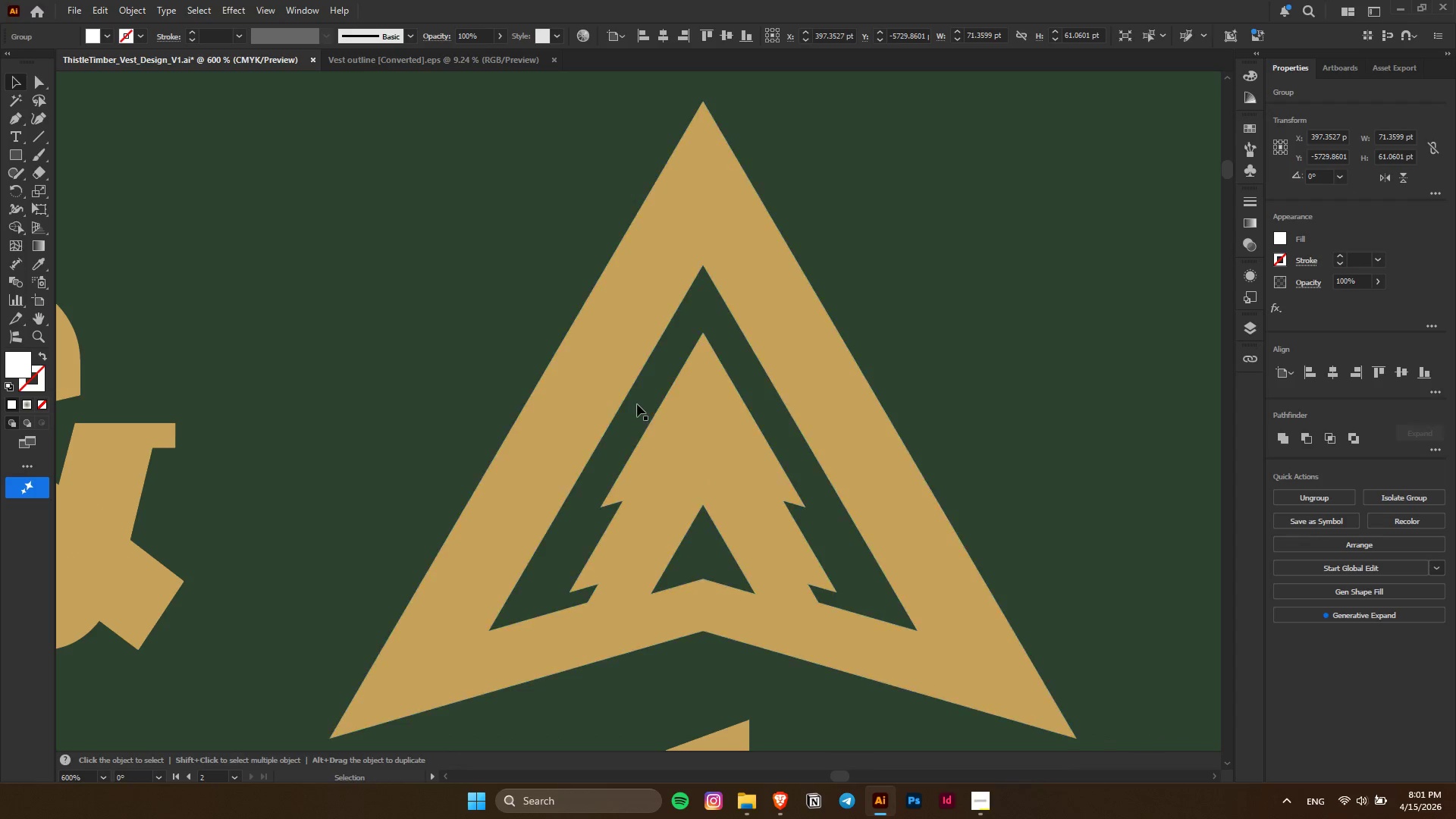 
key(Alt+AltLeft)
 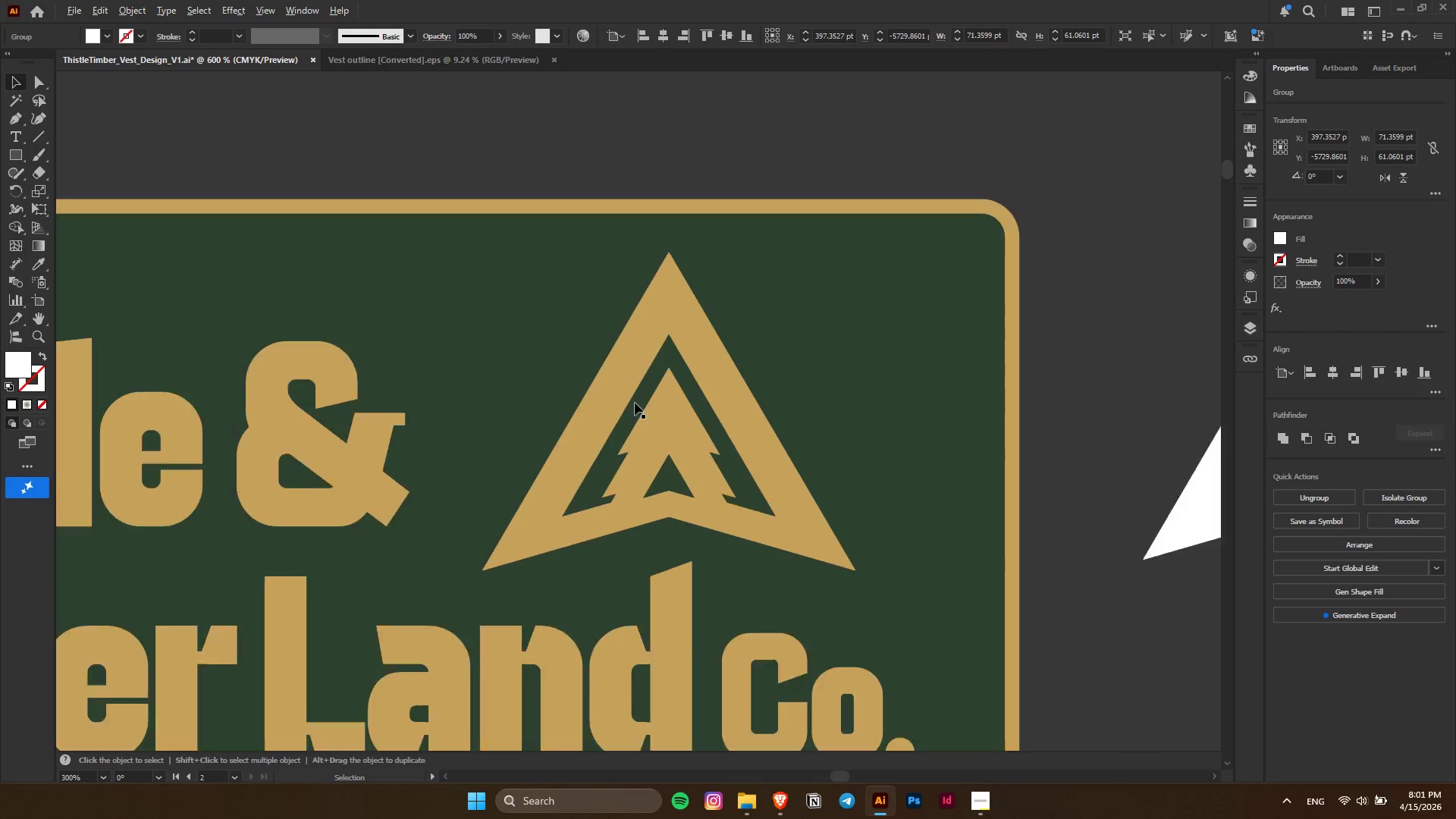 
key(Control+ControlLeft)
 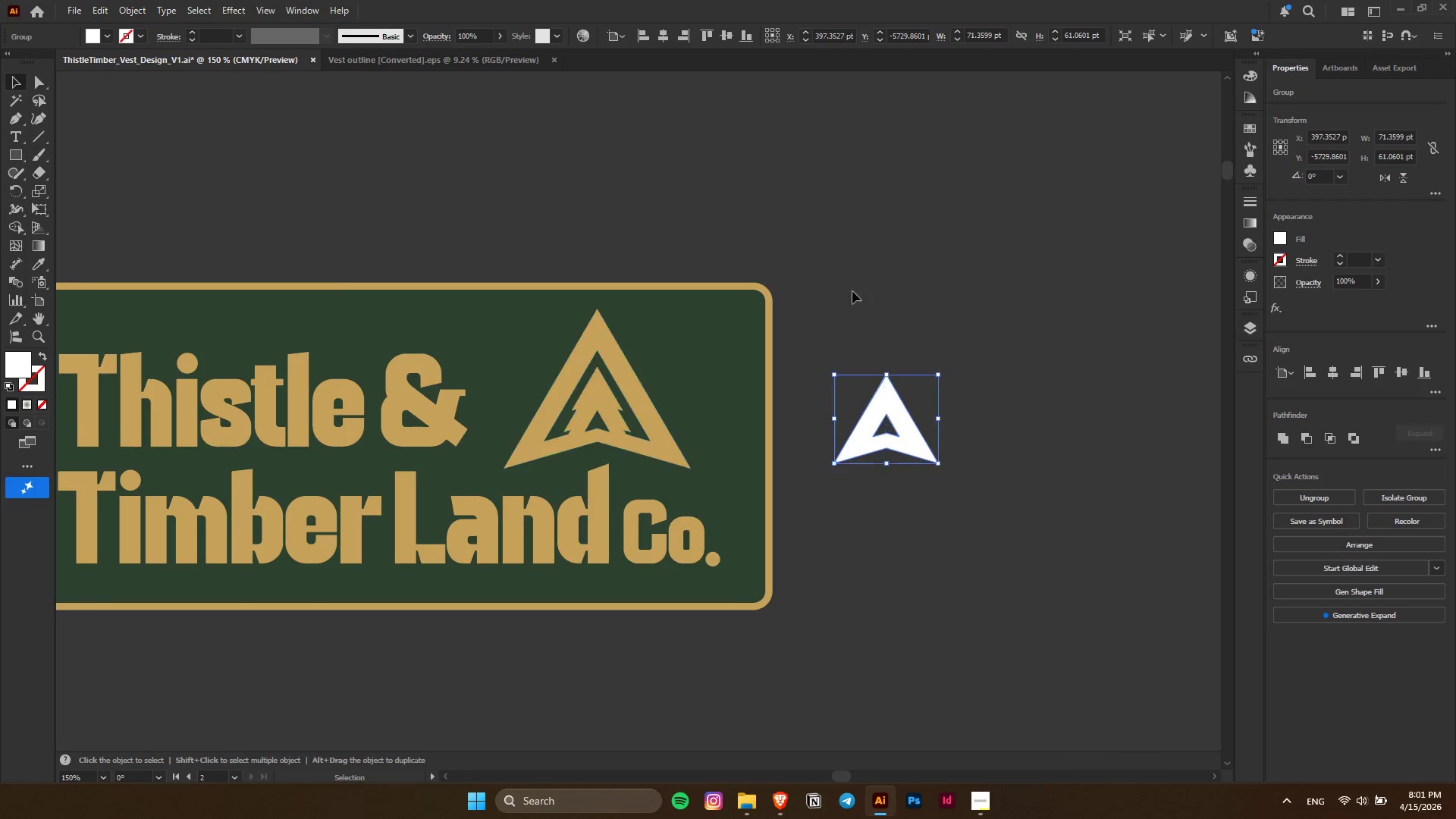 
left_click([858, 285])
 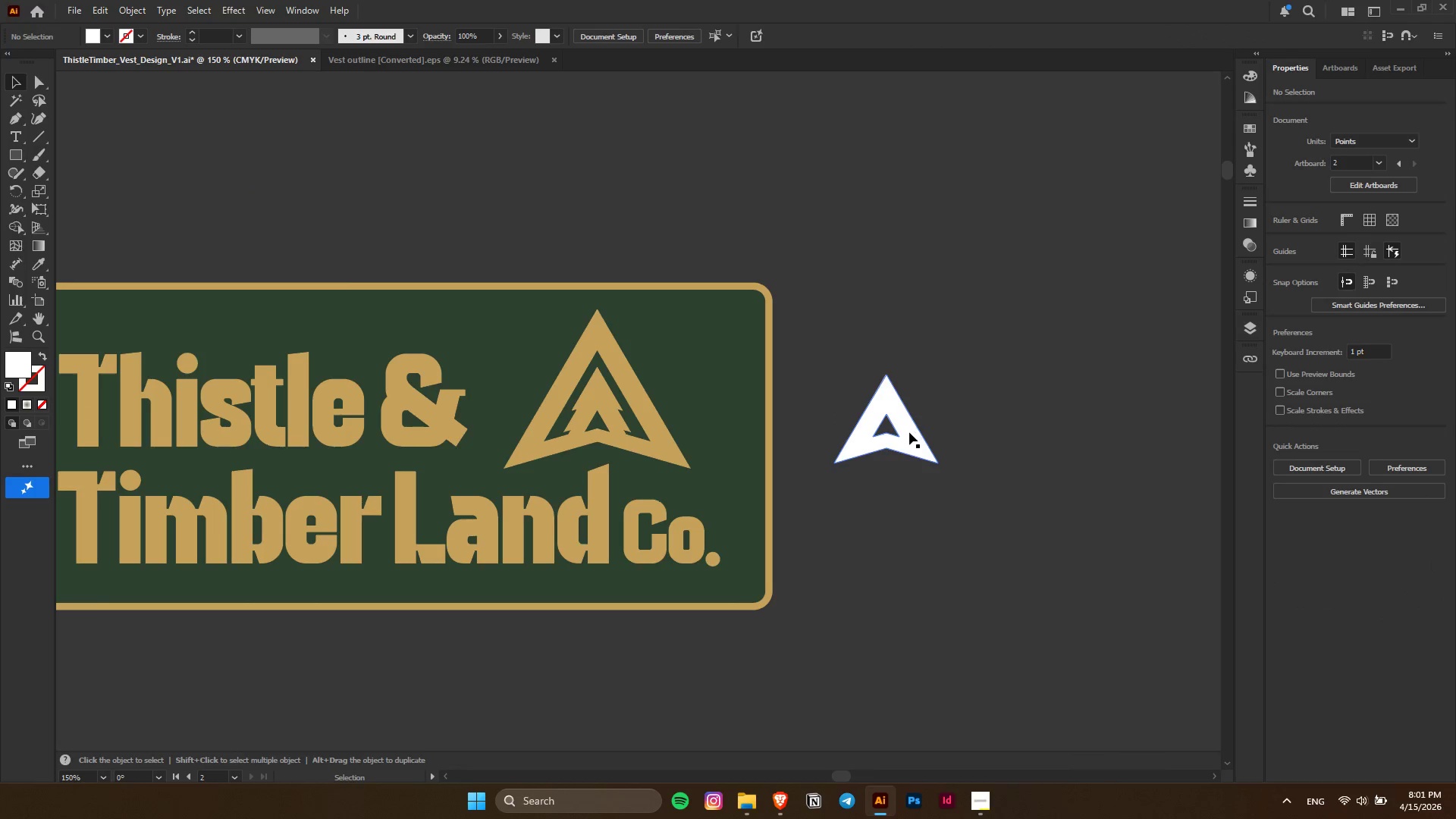 
scroll: coordinate [635, 403], scroll_direction: down, amount: 8.0
 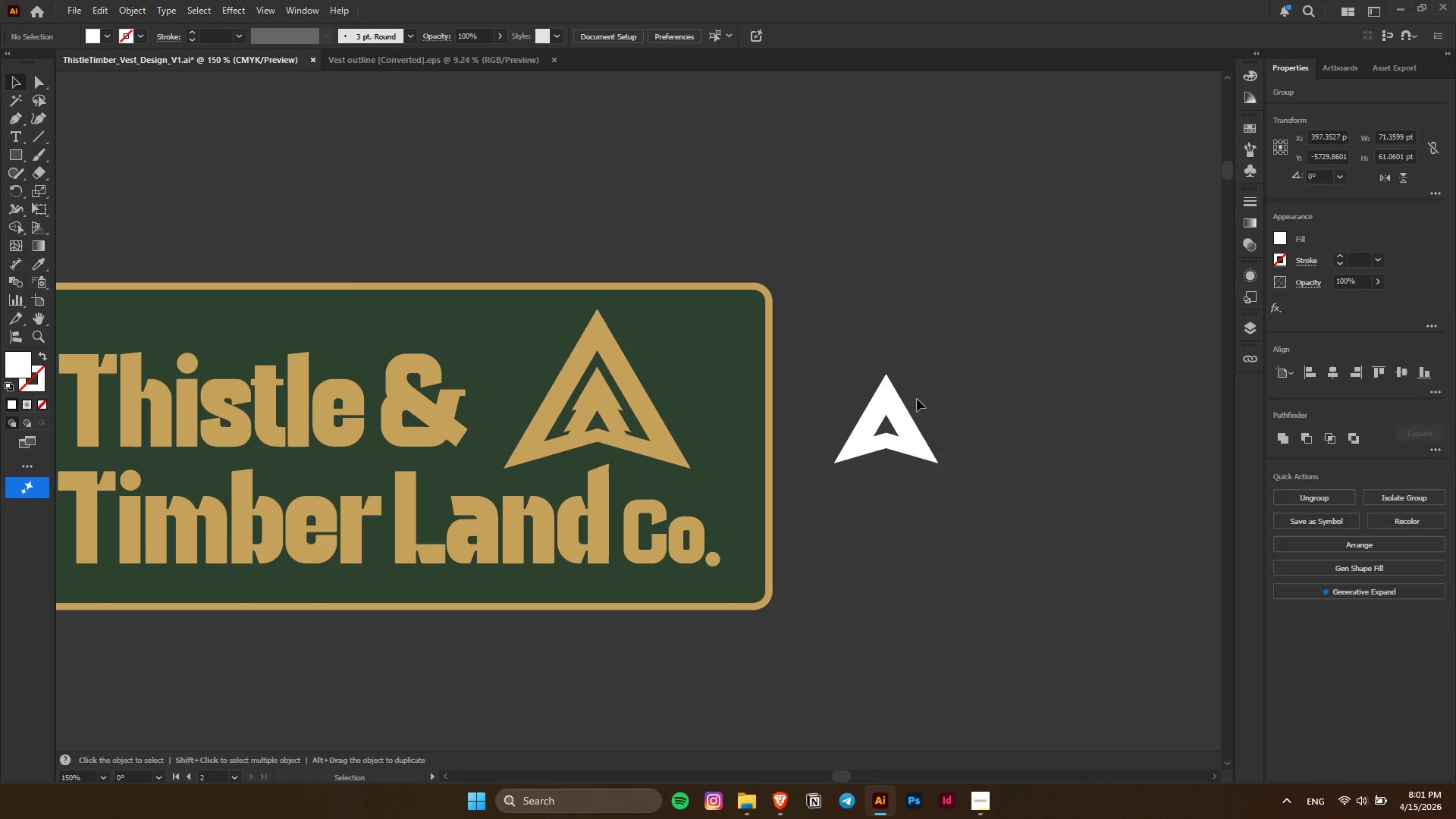 
left_click([908, 432])
 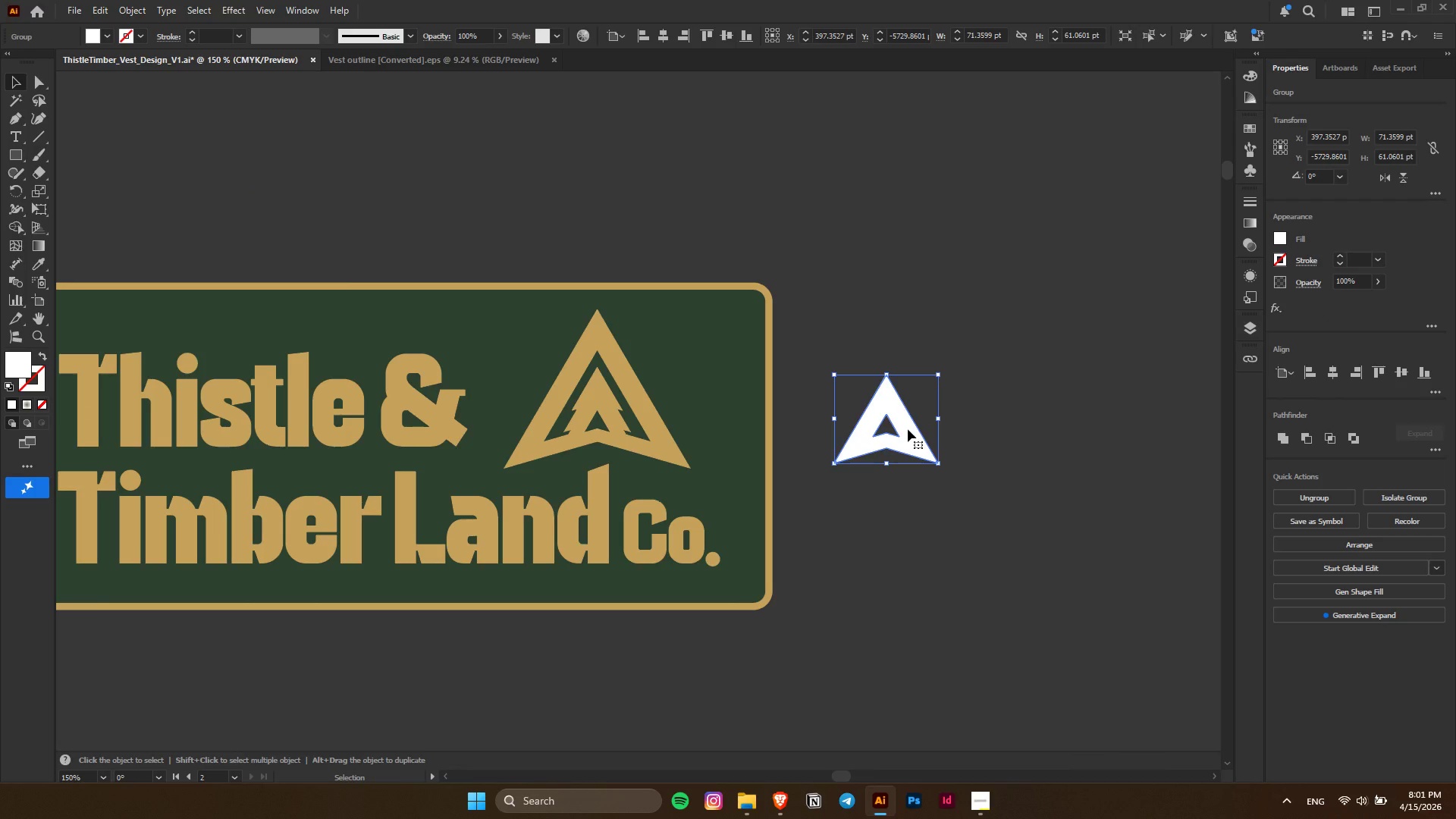 
key(Delete)
 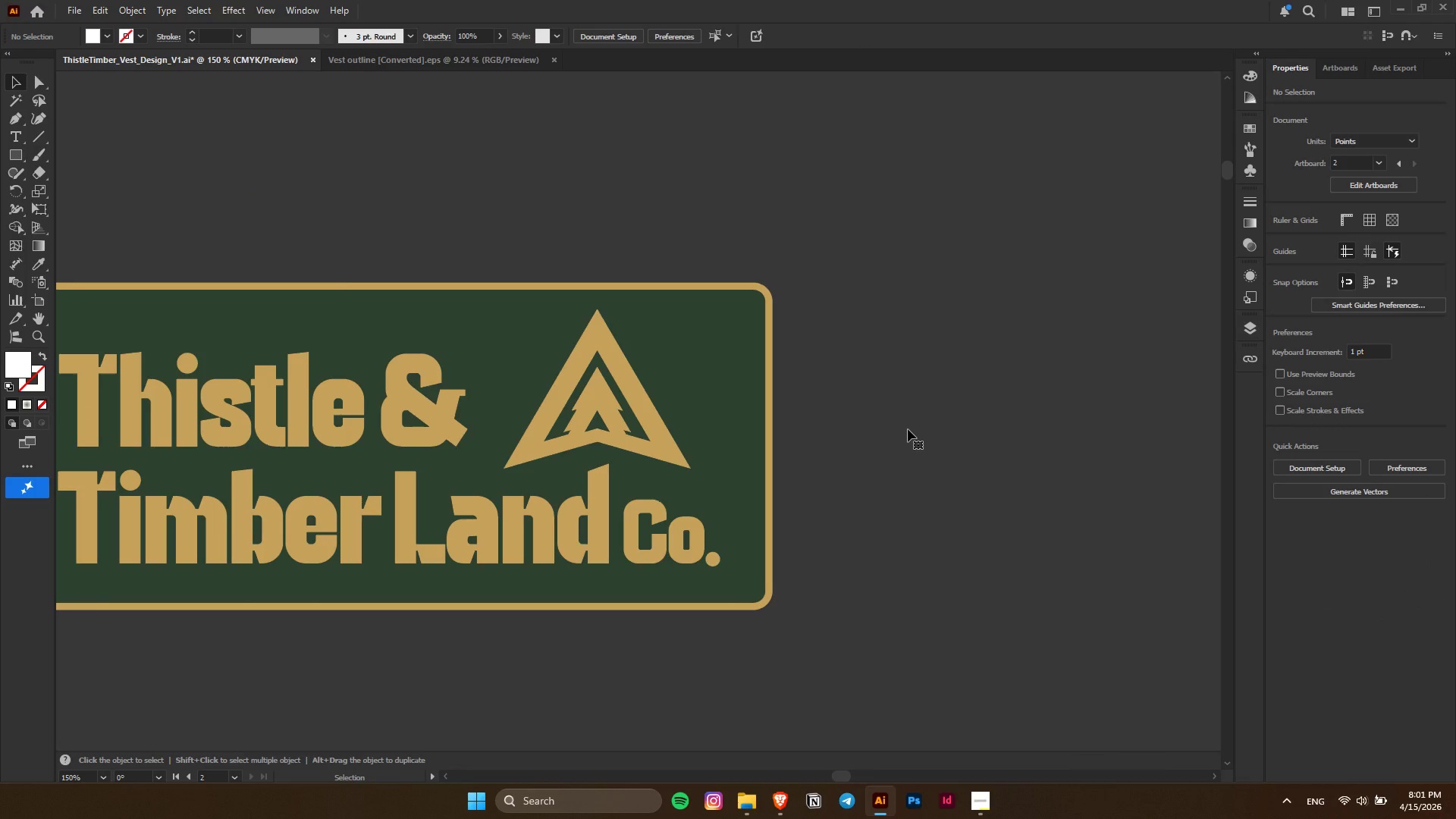 
key(Alt+AltLeft)
 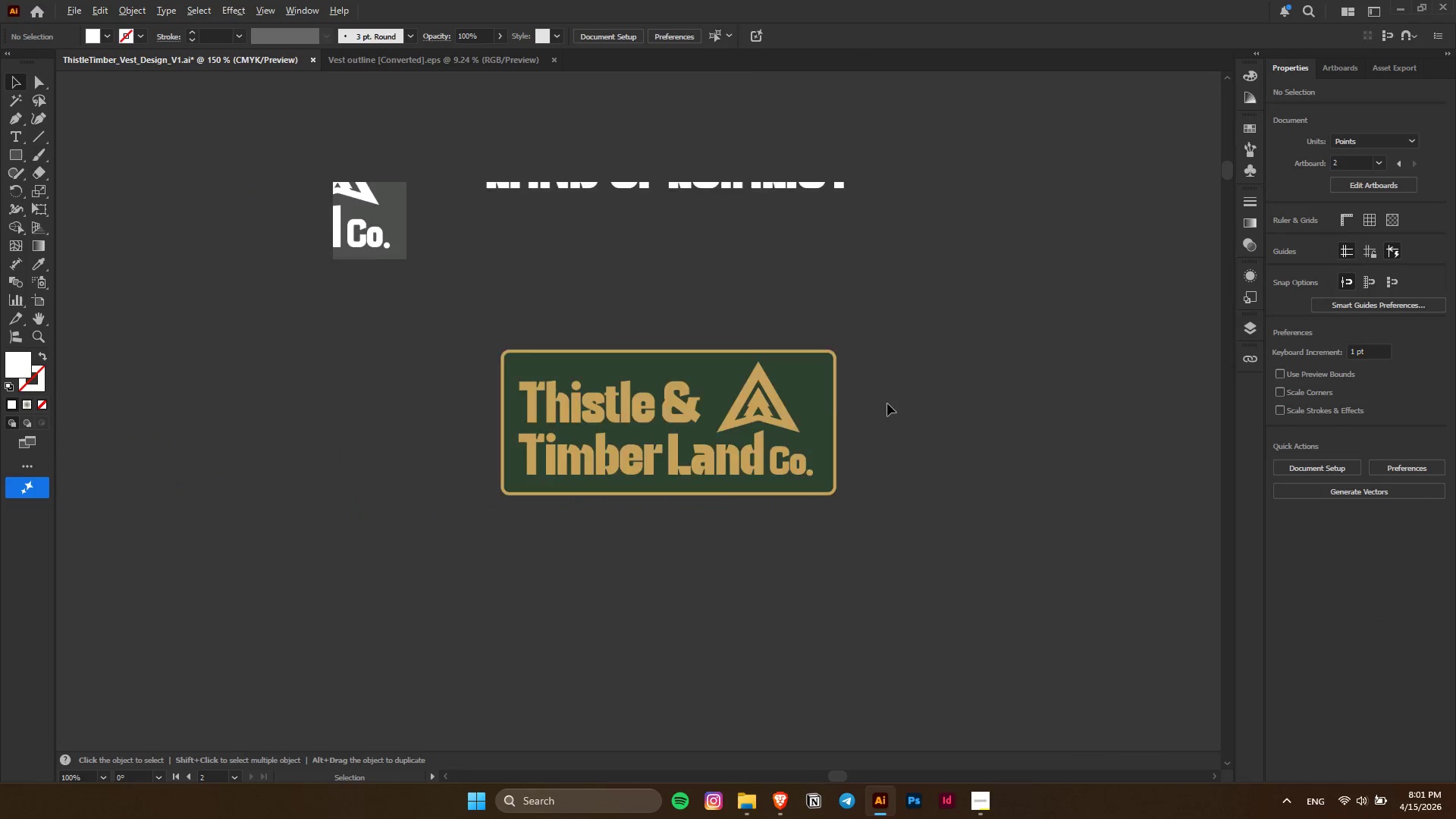 
hold_key(key=ControlLeft, duration=0.33)
hold_key(key=AltLeft, duration=0.31)
scroll: coordinate [798, 356], scroll_direction: down, amount: 7.0
 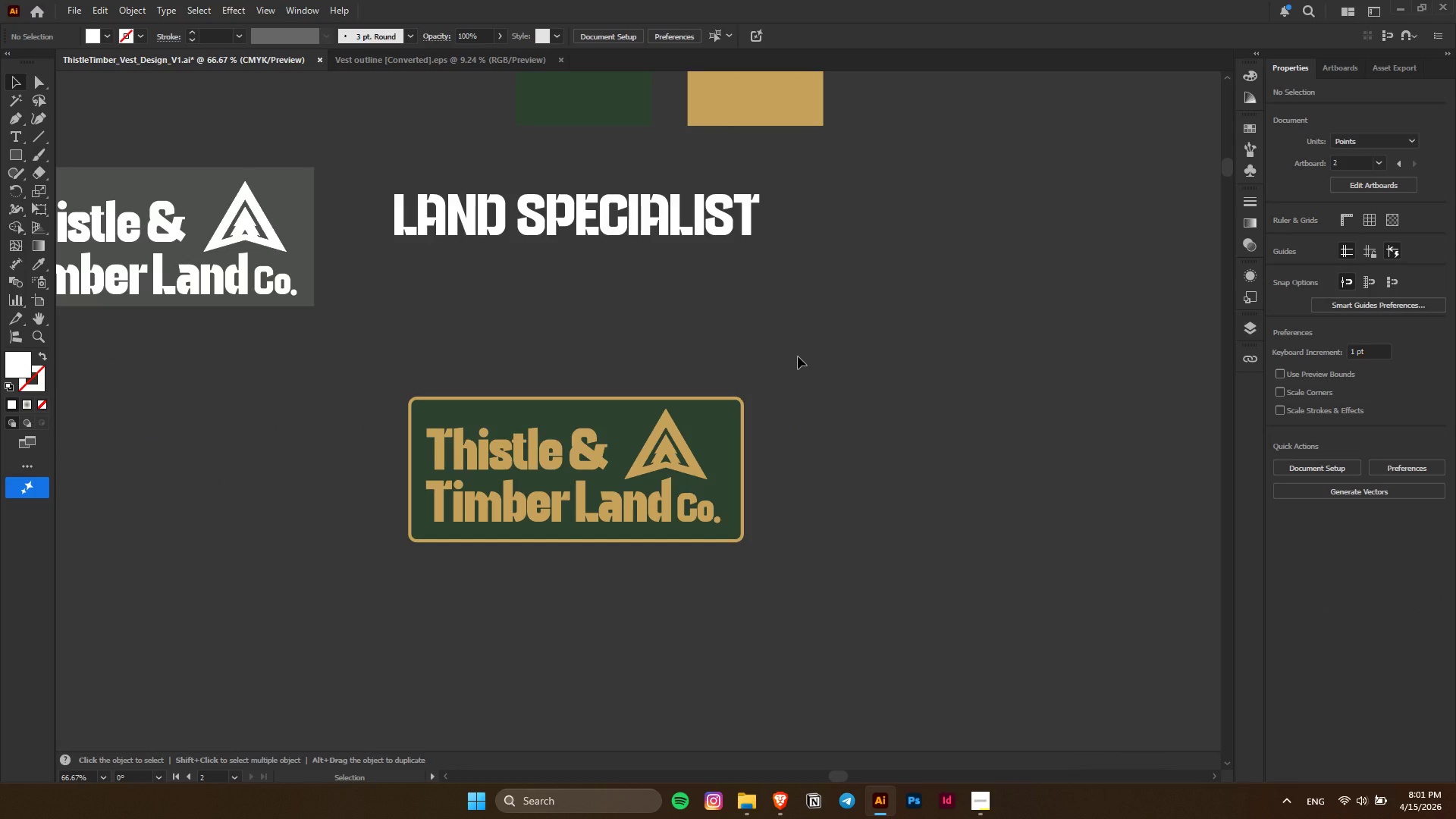 
wait(7.72)
 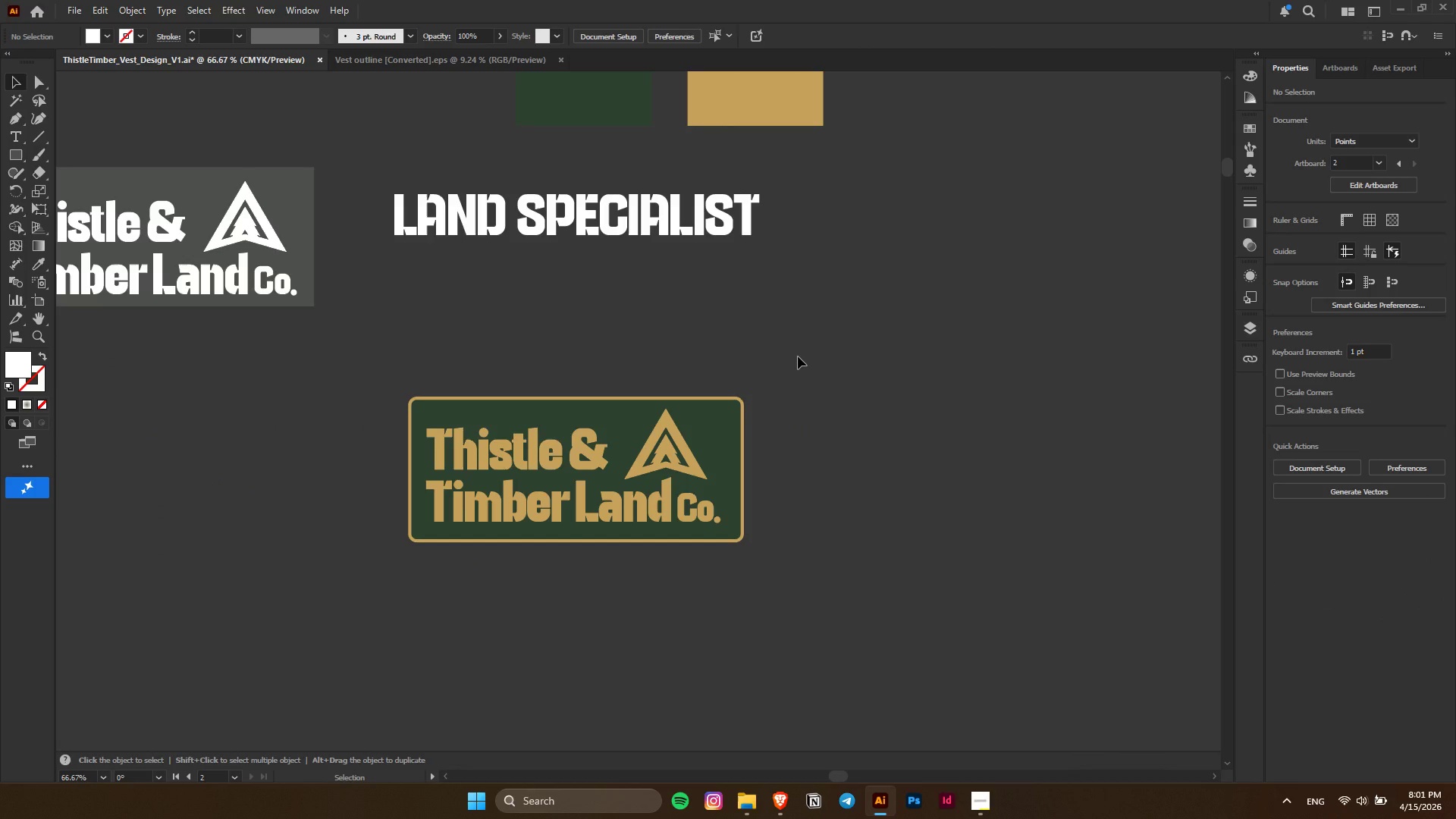 
hold_key(key=AltLeft, duration=0.38)
scroll: coordinate [749, 369], scroll_direction: up, amount: 2.0
 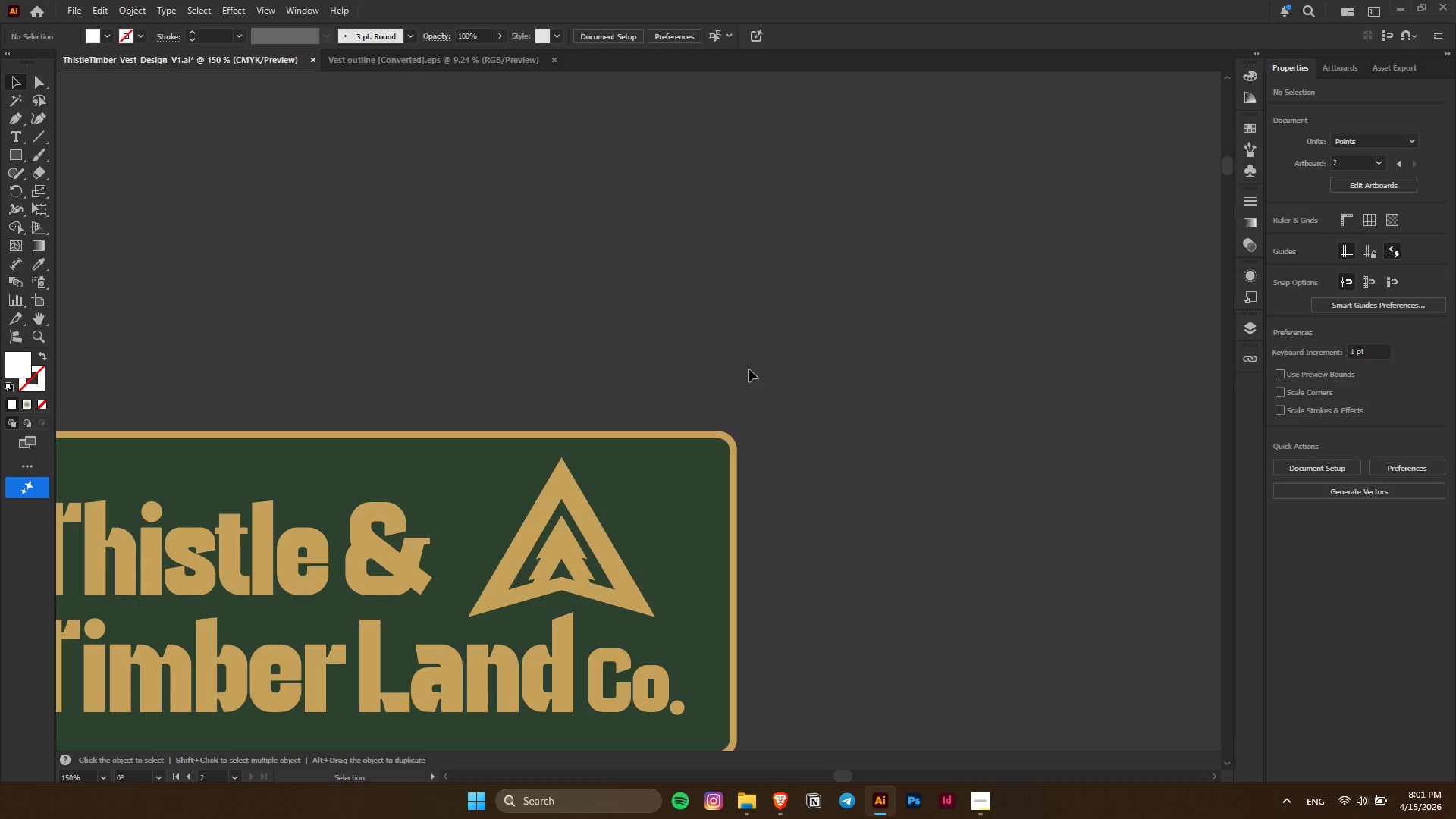 
hold_key(key=AltLeft, duration=0.33)
scroll: coordinate [749, 369], scroll_direction: down, amount: 5.0
 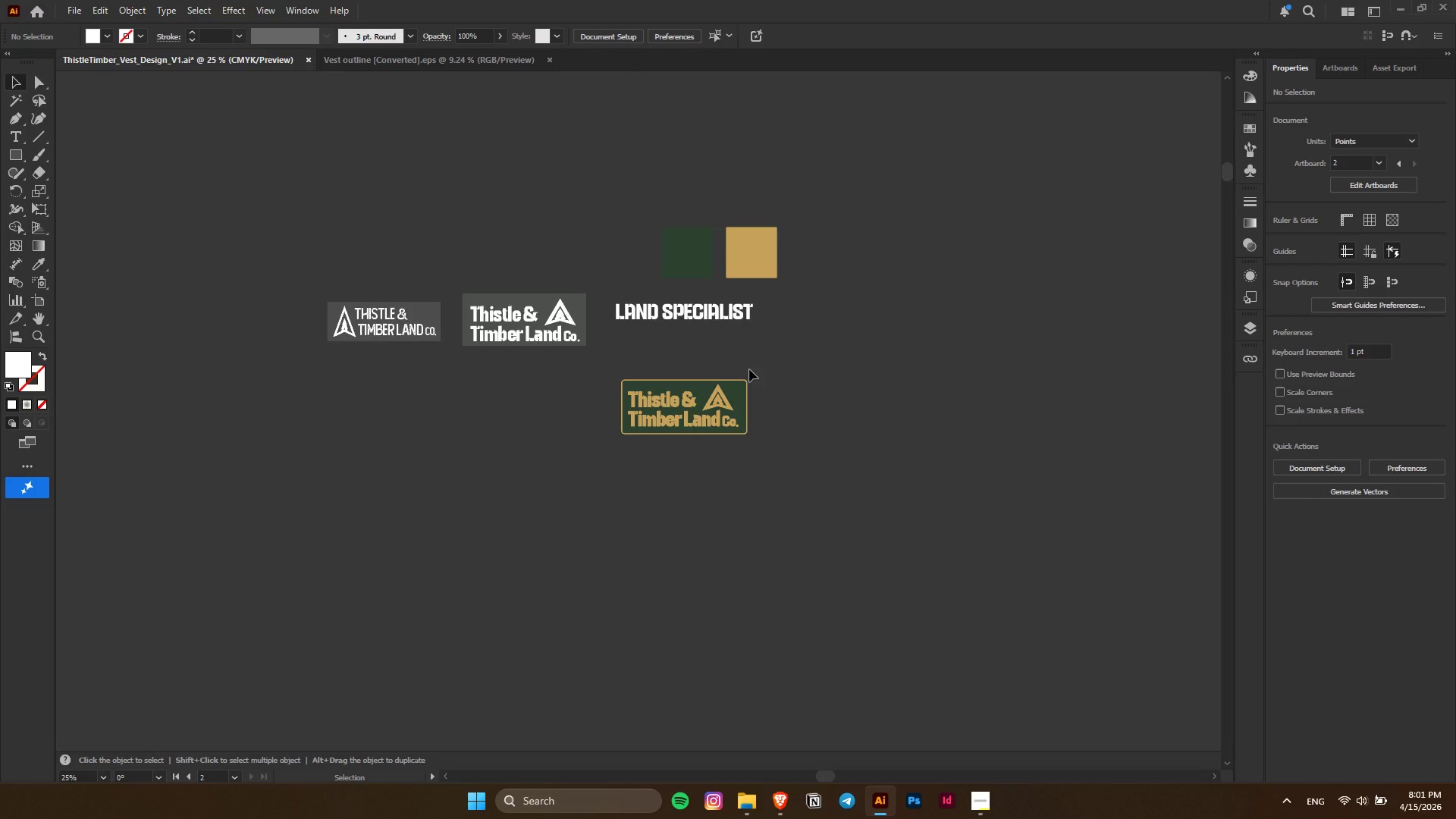 
hold_key(key=AltLeft, duration=1.38)
scroll: coordinate [688, 438], scroll_direction: up, amount: 5.0
 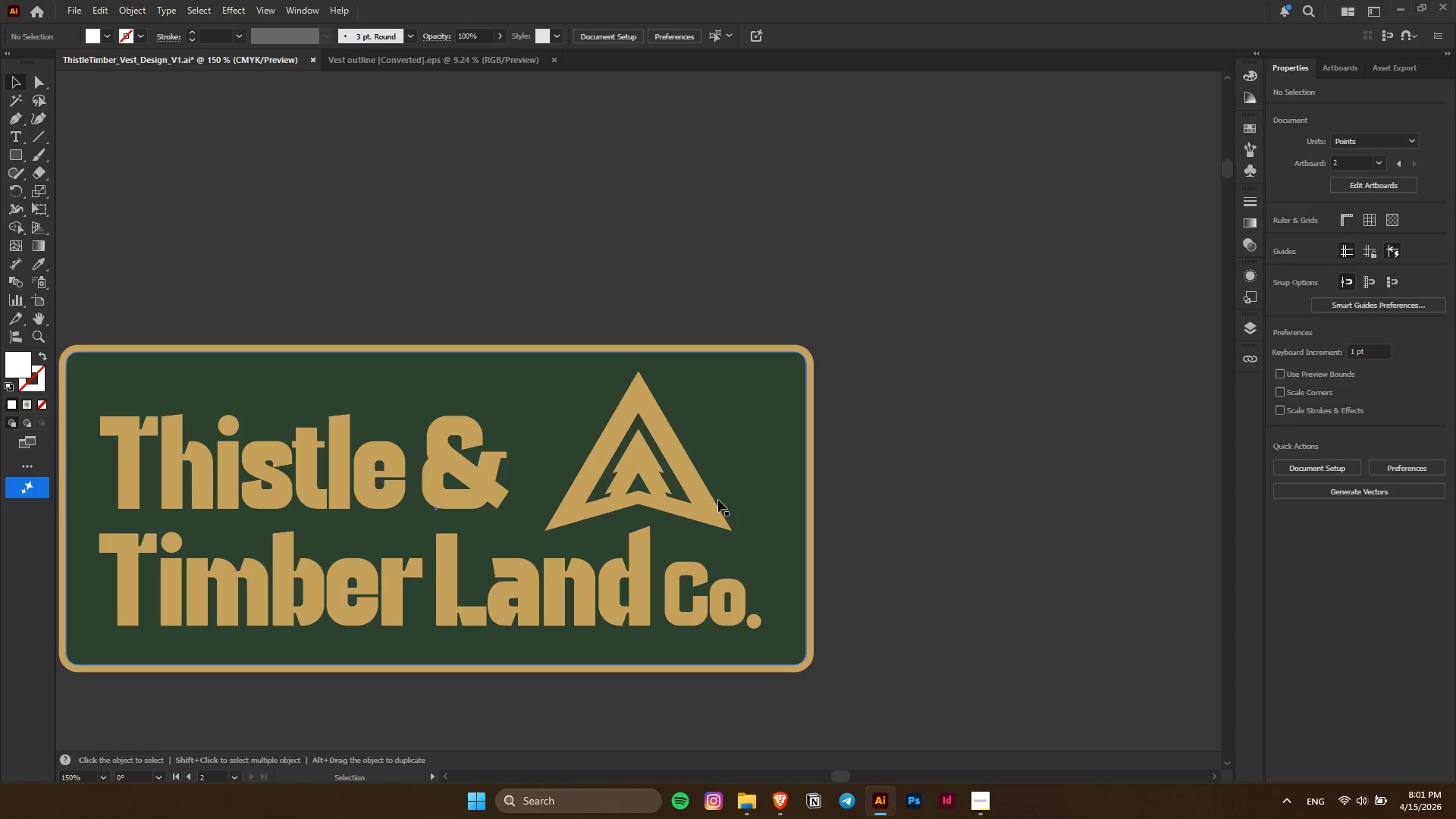 
left_click_drag(start_coordinate=[701, 510], to_coordinate=[854, 503])
 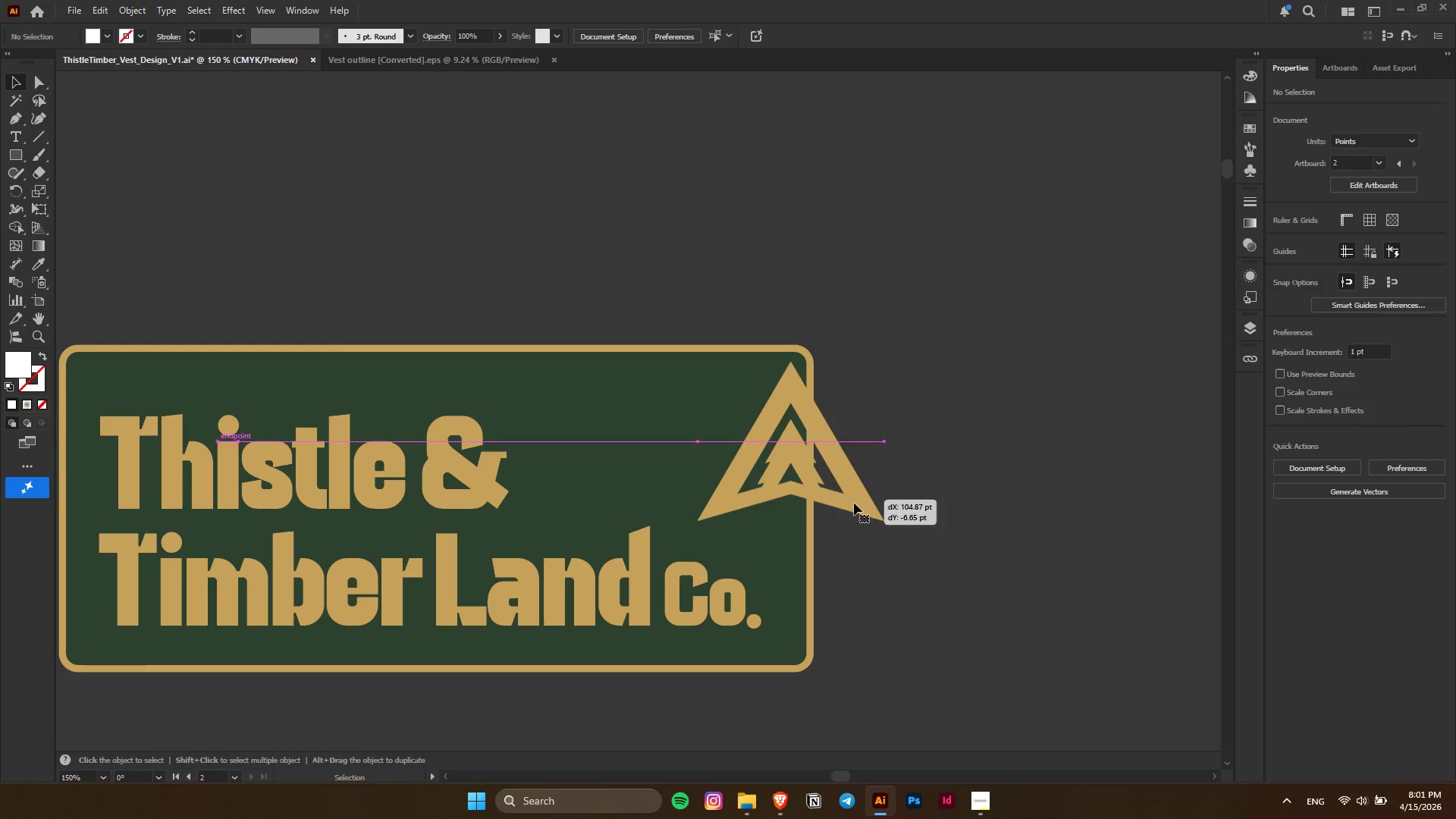 
key(Control+Z)
 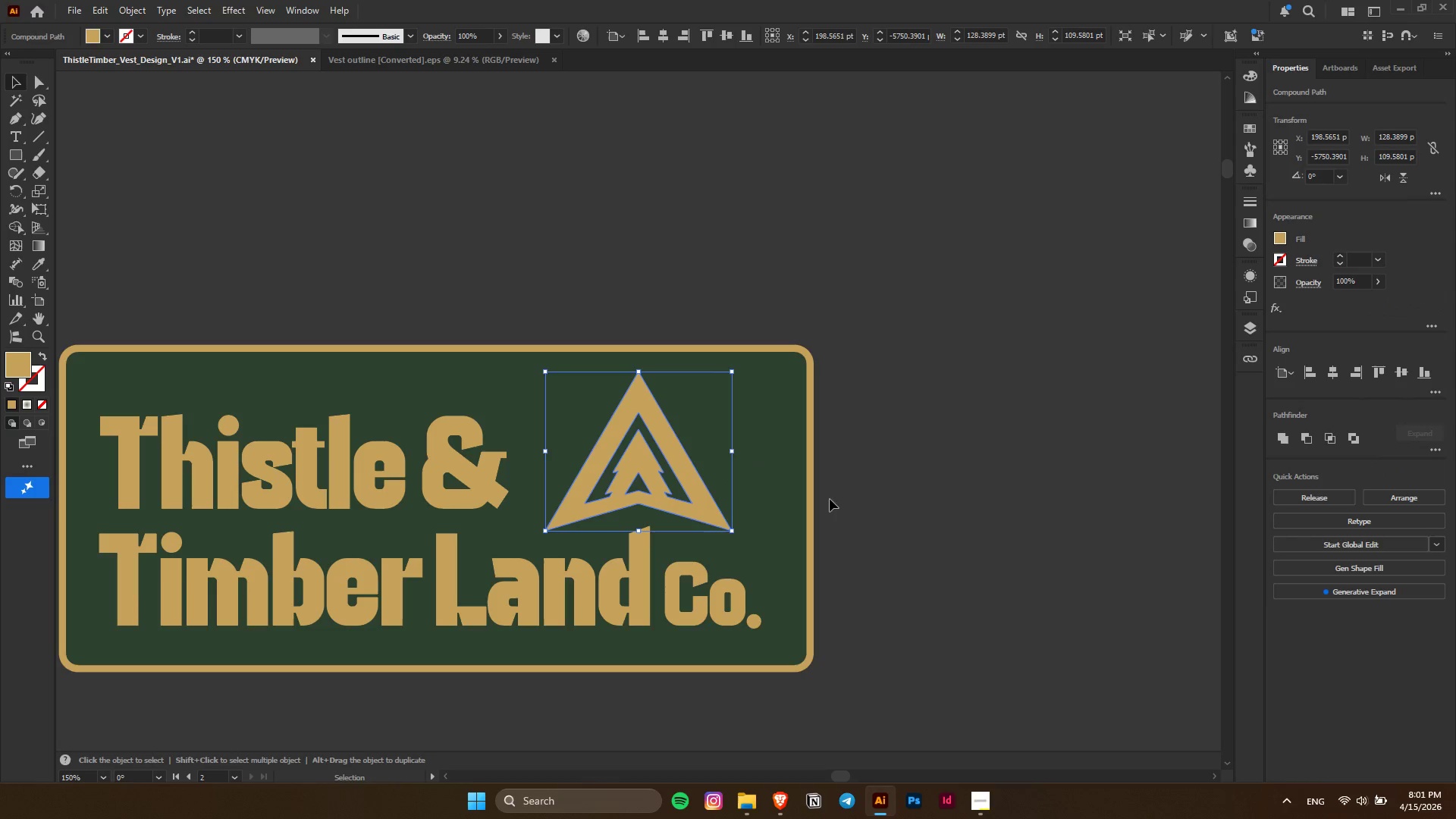 
hold_key(key=AltLeft, duration=1.5)
left_click_drag(start_coordinate=[715, 499], to_coordinate=[1000, 488])
 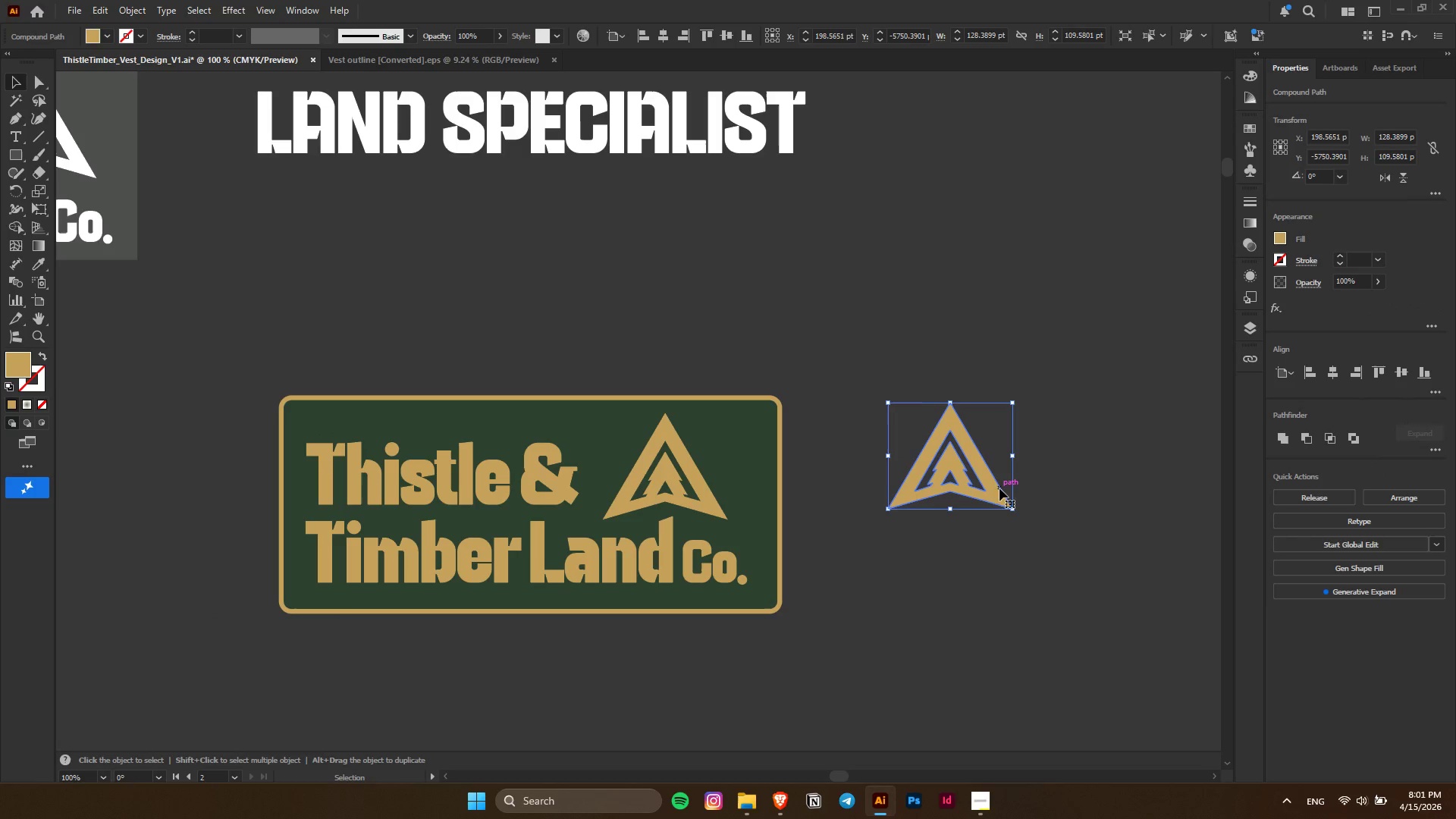 
scroll: coordinate [719, 497], scroll_direction: down, amount: 1.0
 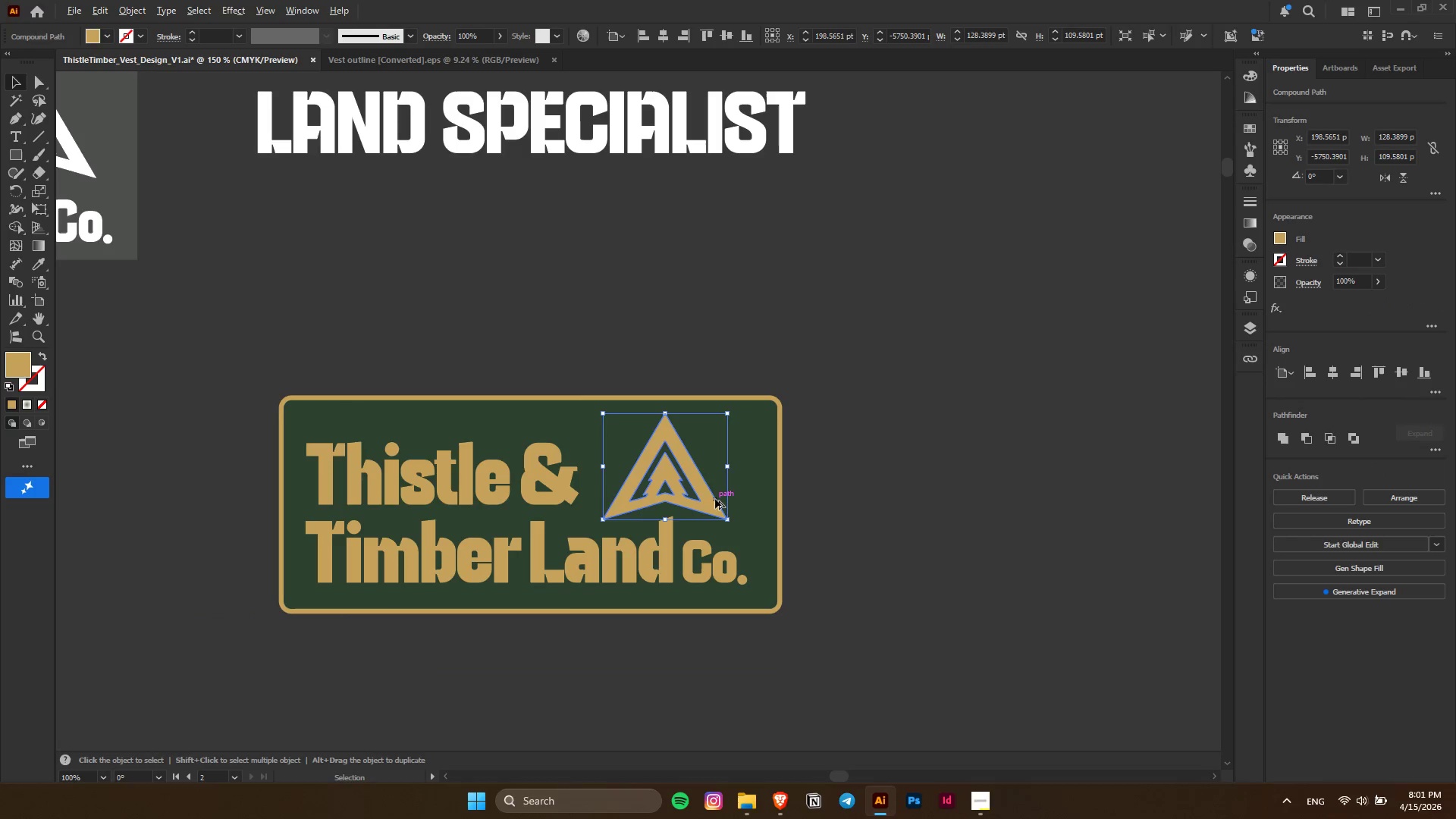 
hold_key(key=AltLeft, duration=5.38)
 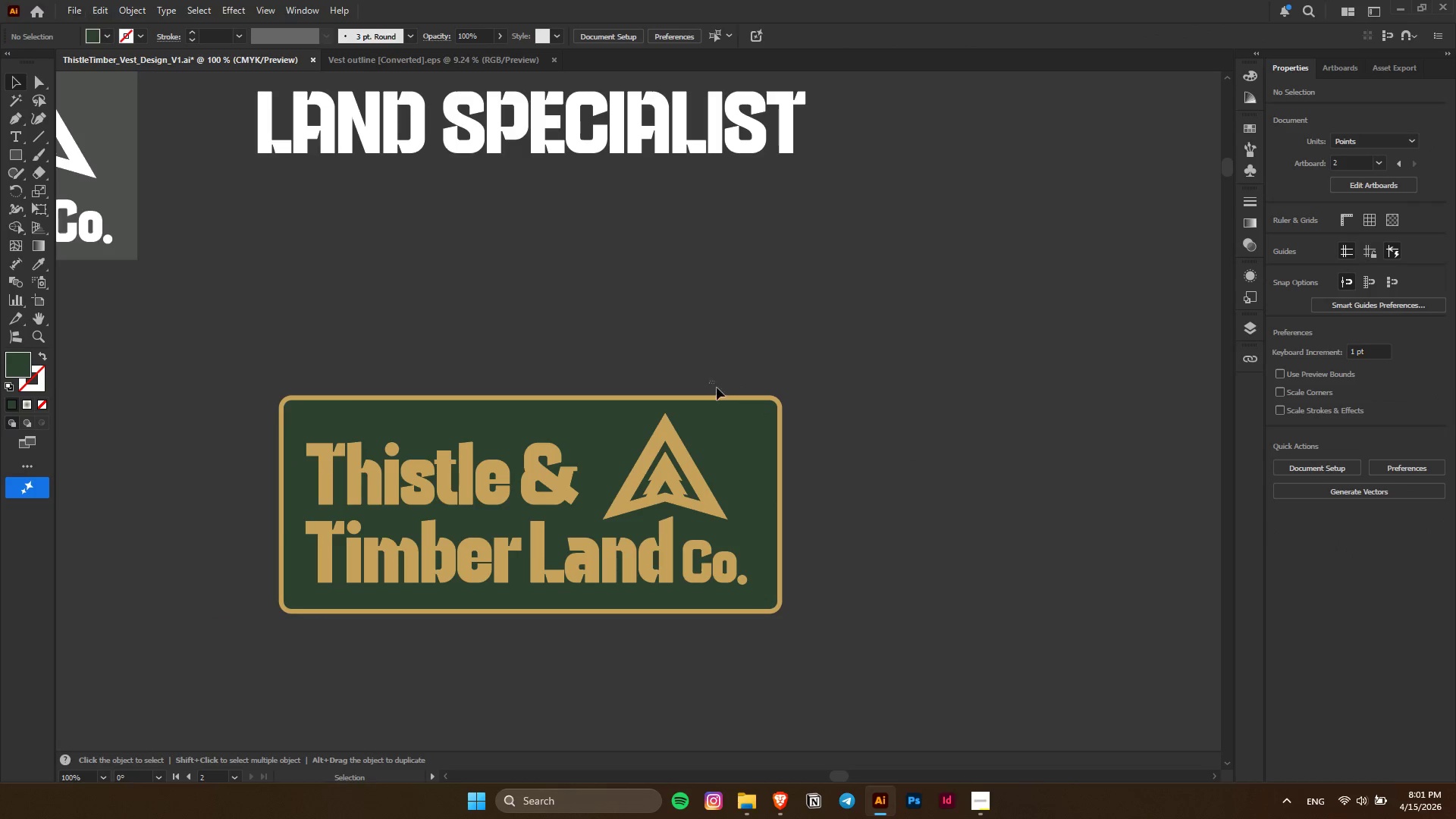 
key(Control+ControlLeft)
 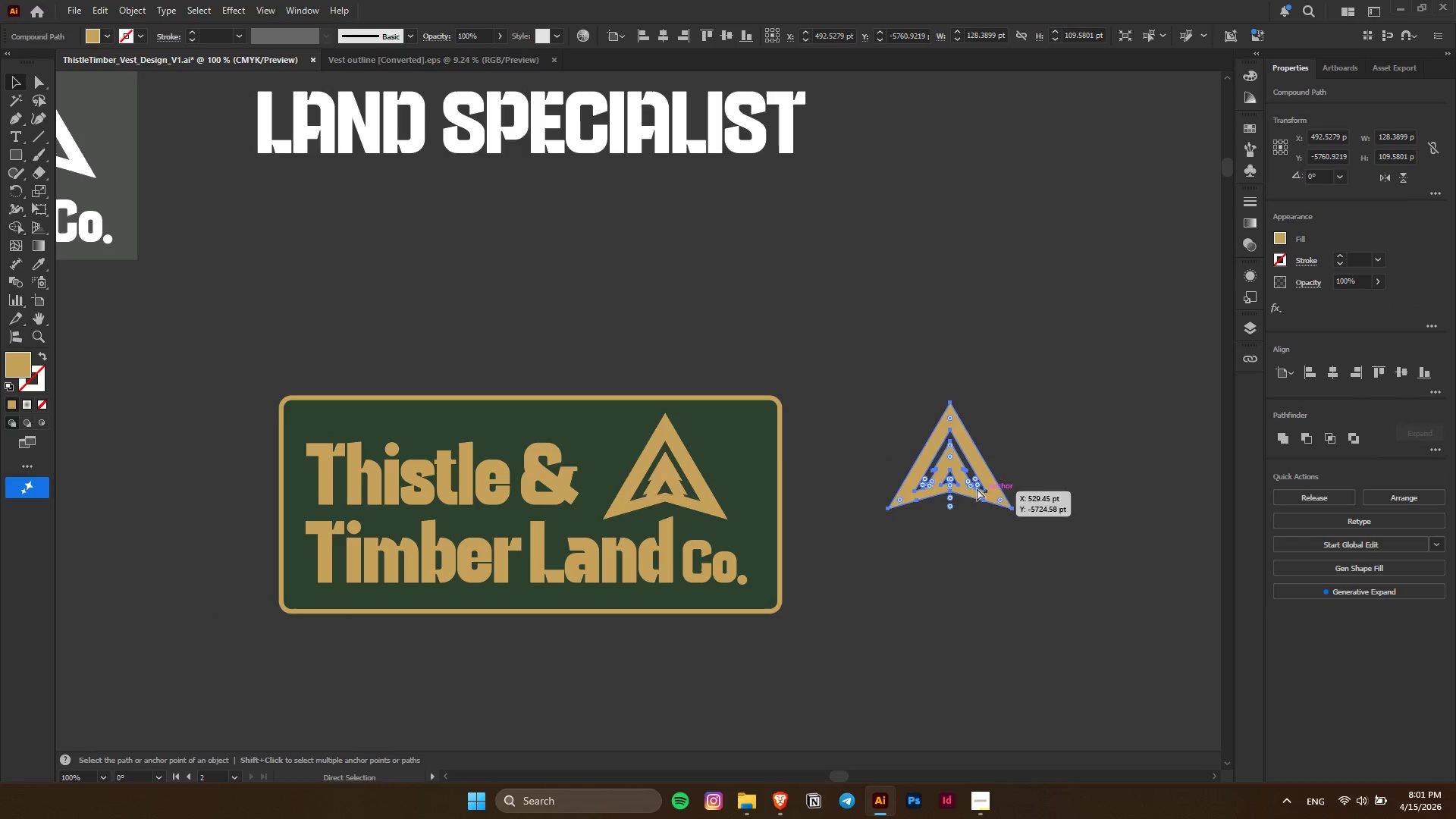 
key(Control+Z)
 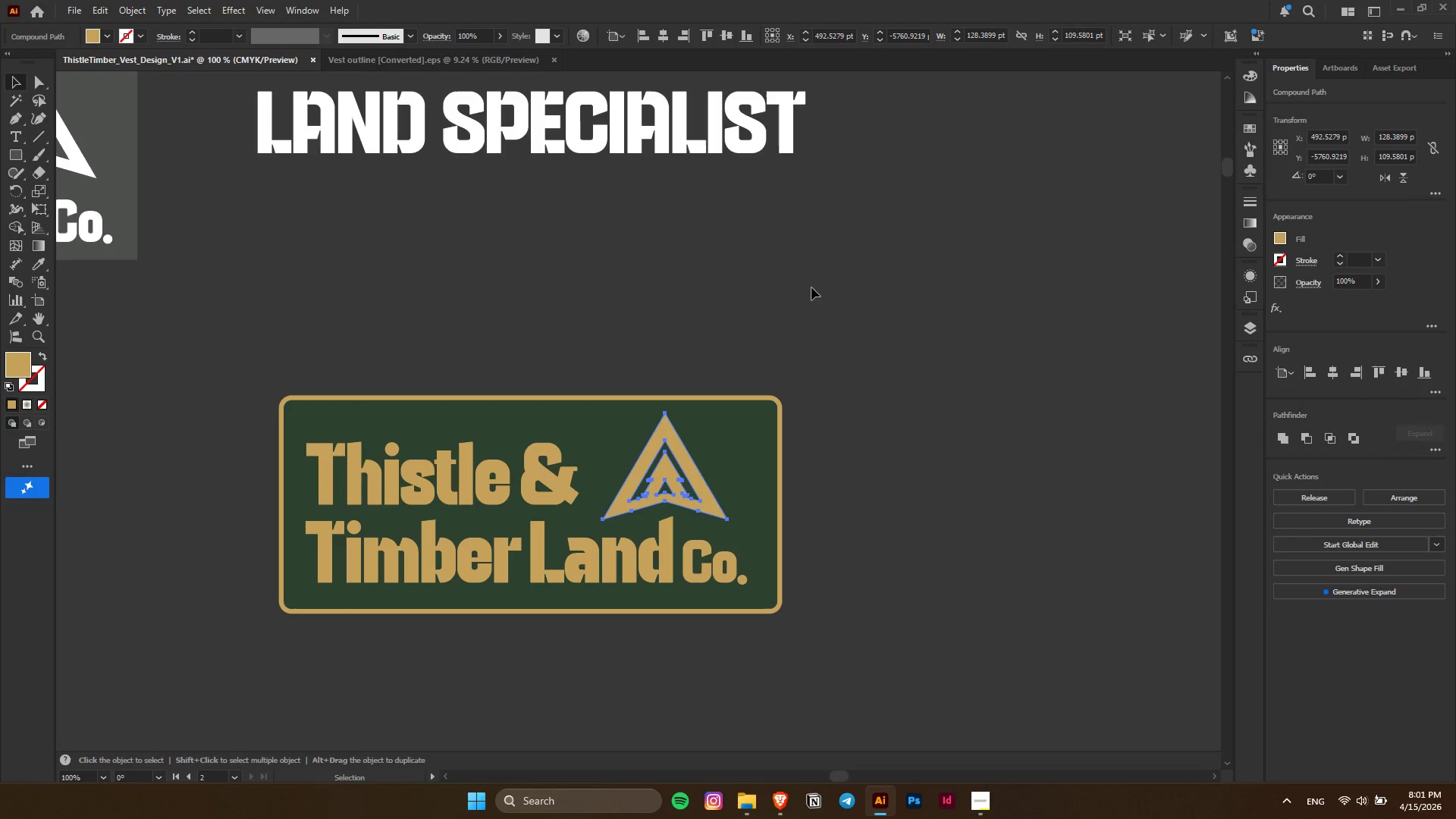 
left_click([811, 283])
 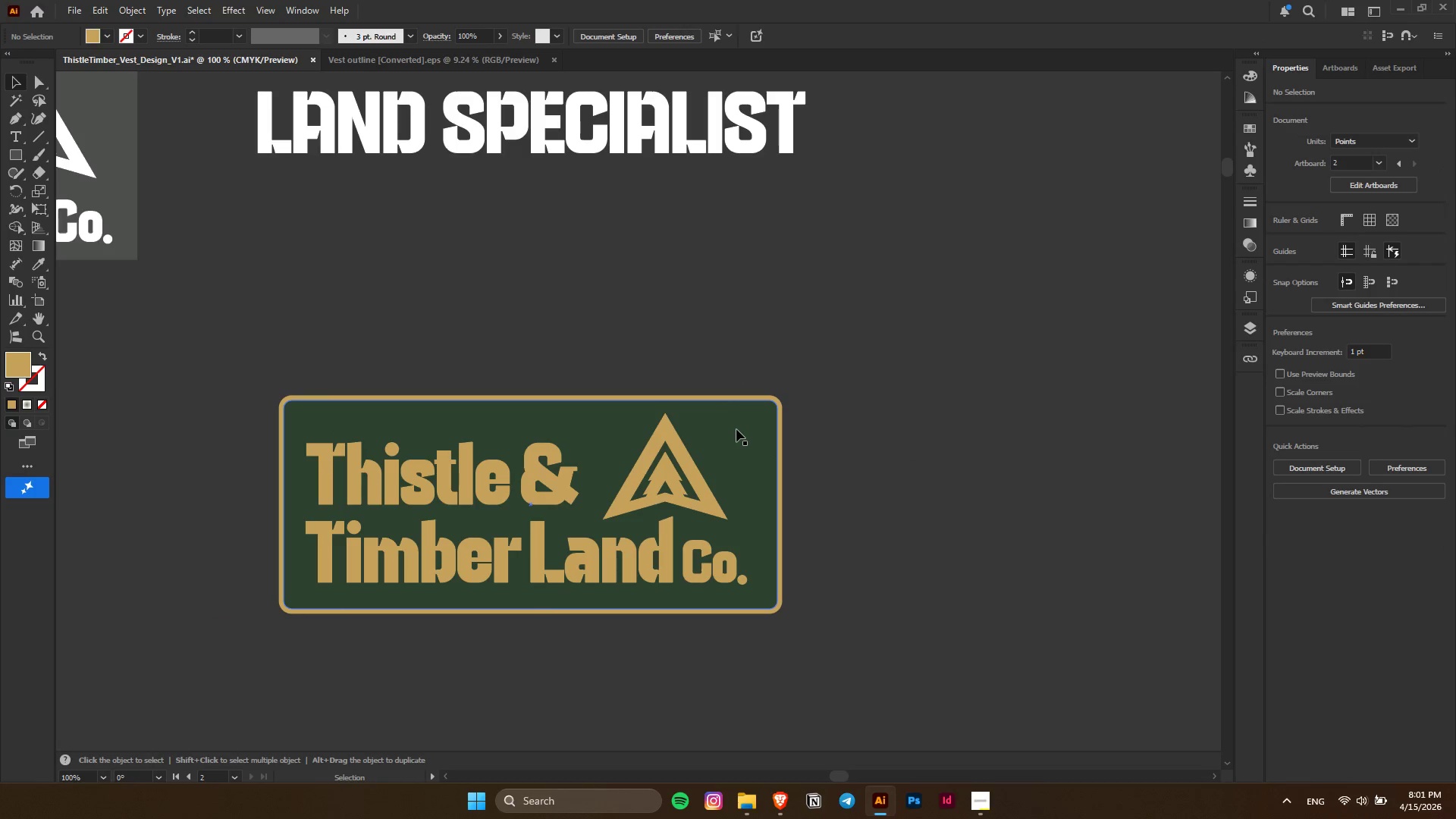 
left_click_drag(start_coordinate=[736, 430], to_coordinate=[738, 425])
 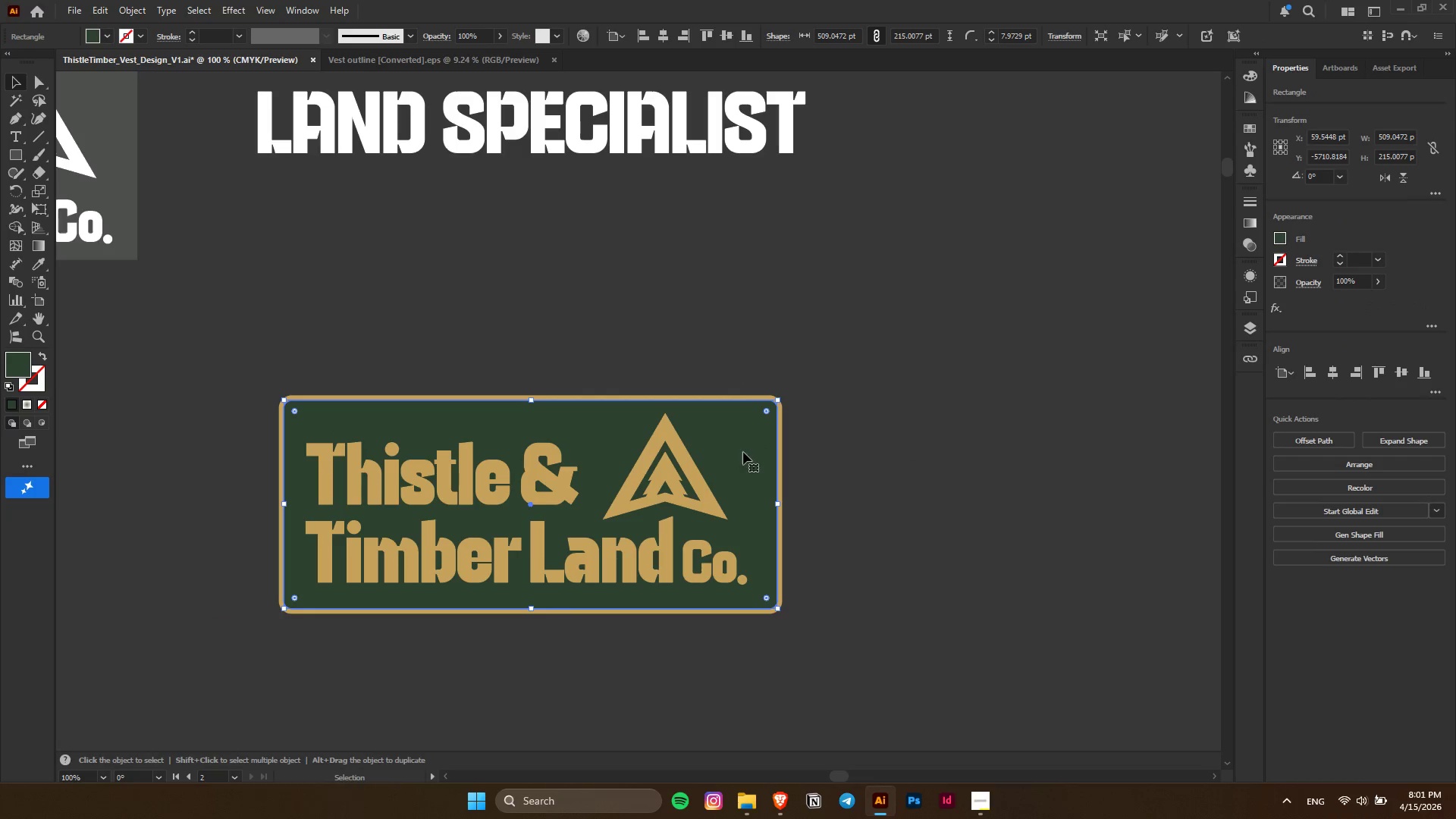 
hold_key(key=ShiftLeft, duration=0.61)
 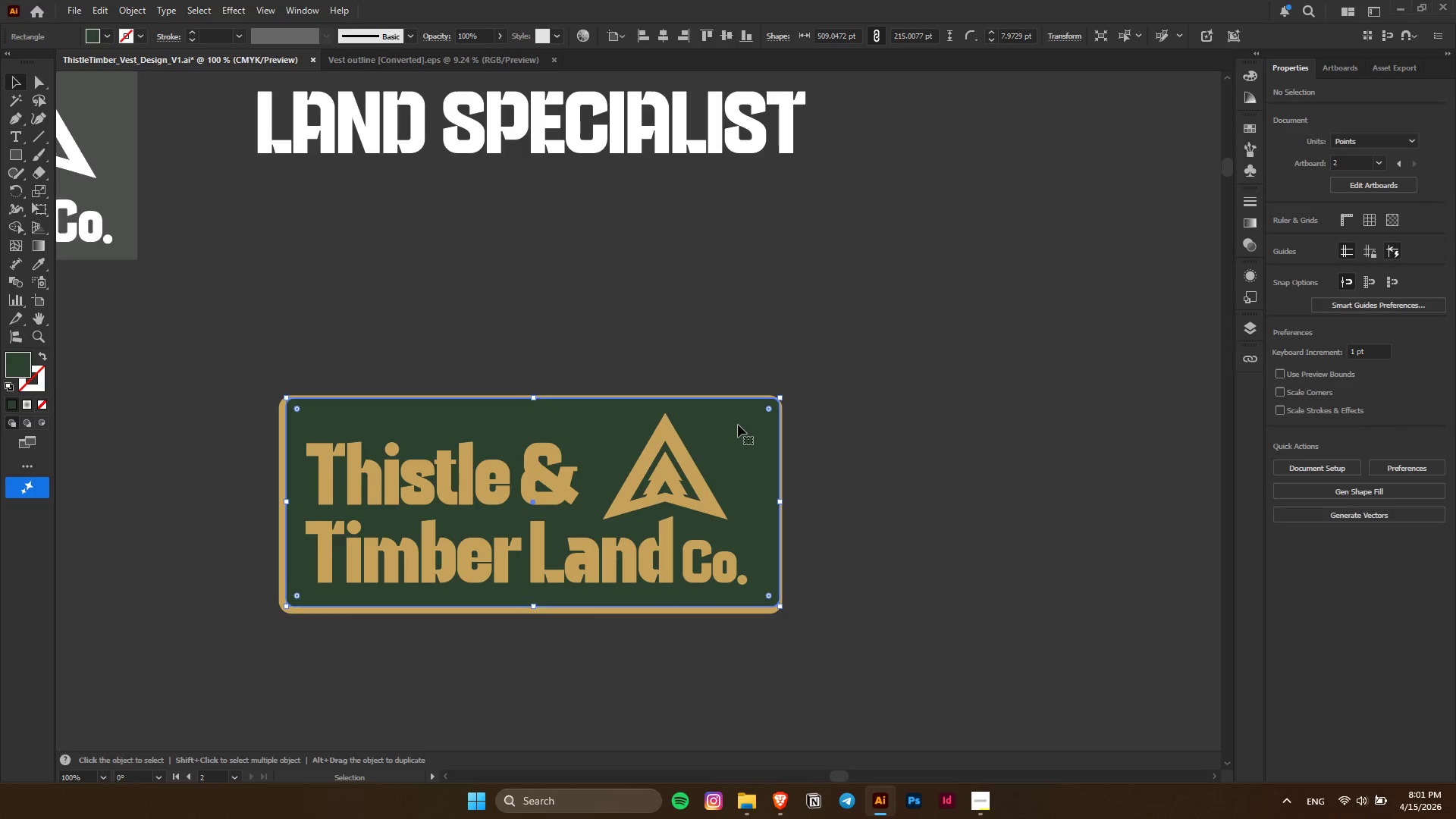 
key(Control+ControlLeft)
 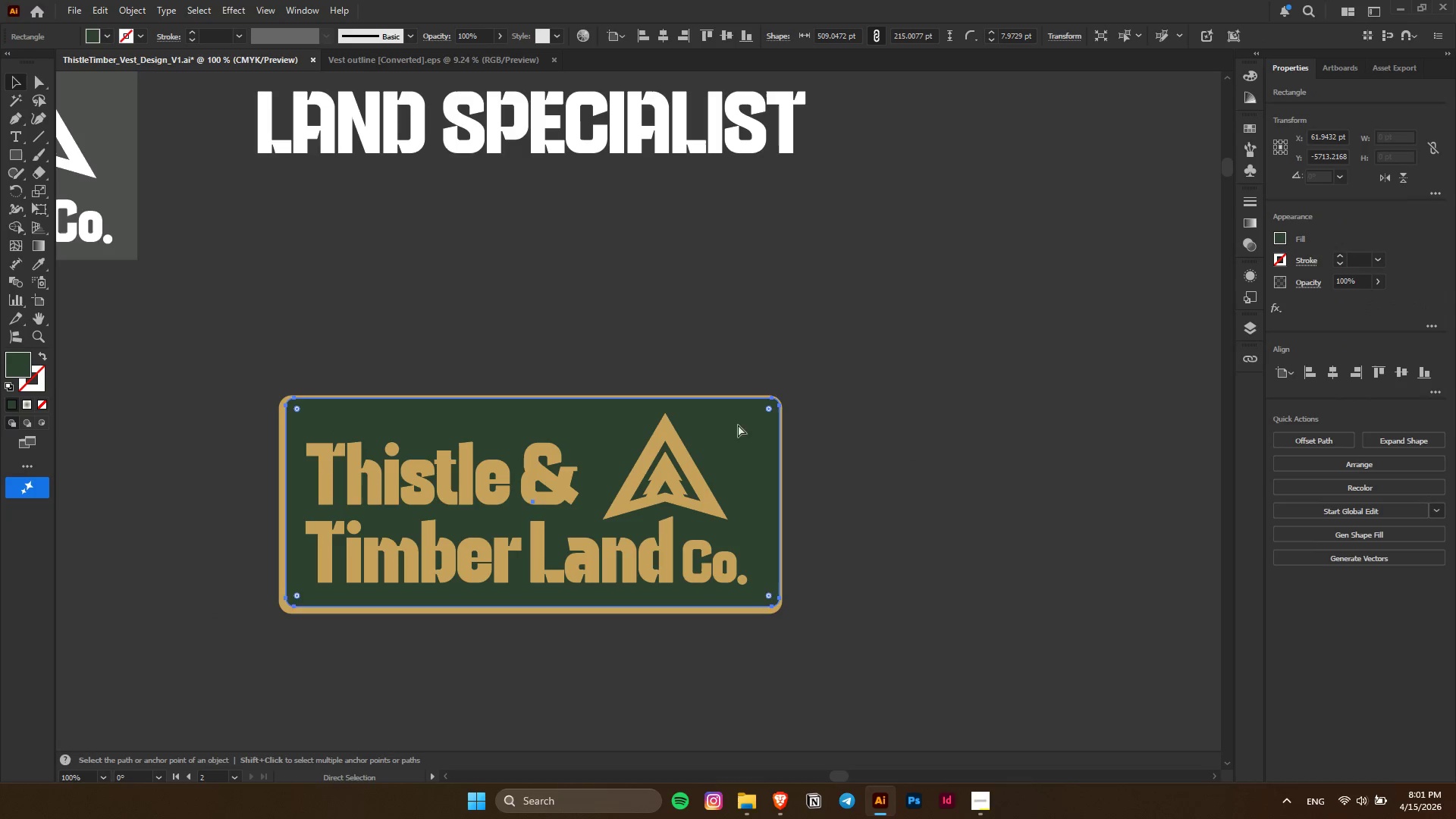 
key(Control+Z)
 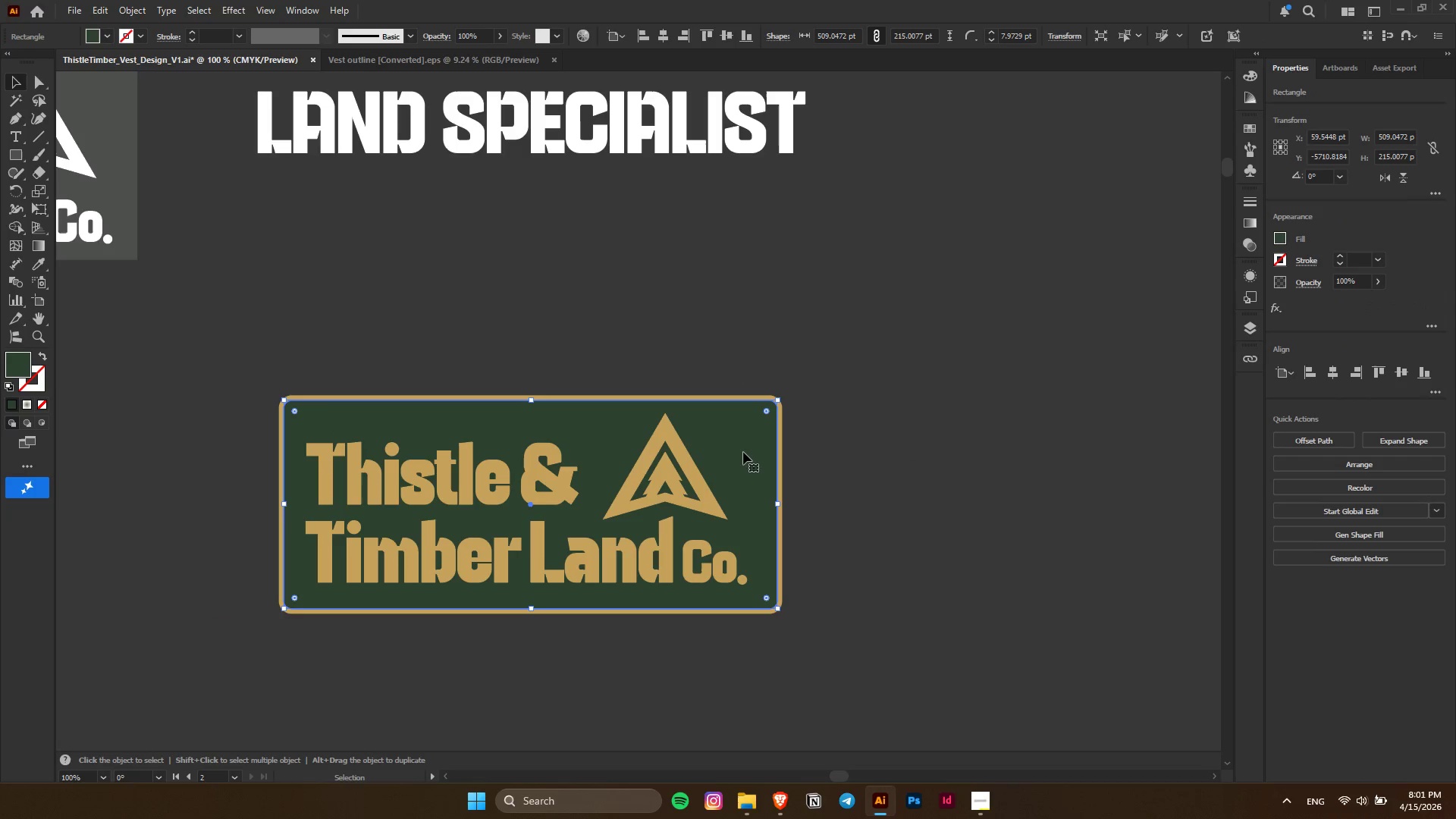 
left_click_drag(start_coordinate=[744, 450], to_coordinate=[746, 445])
 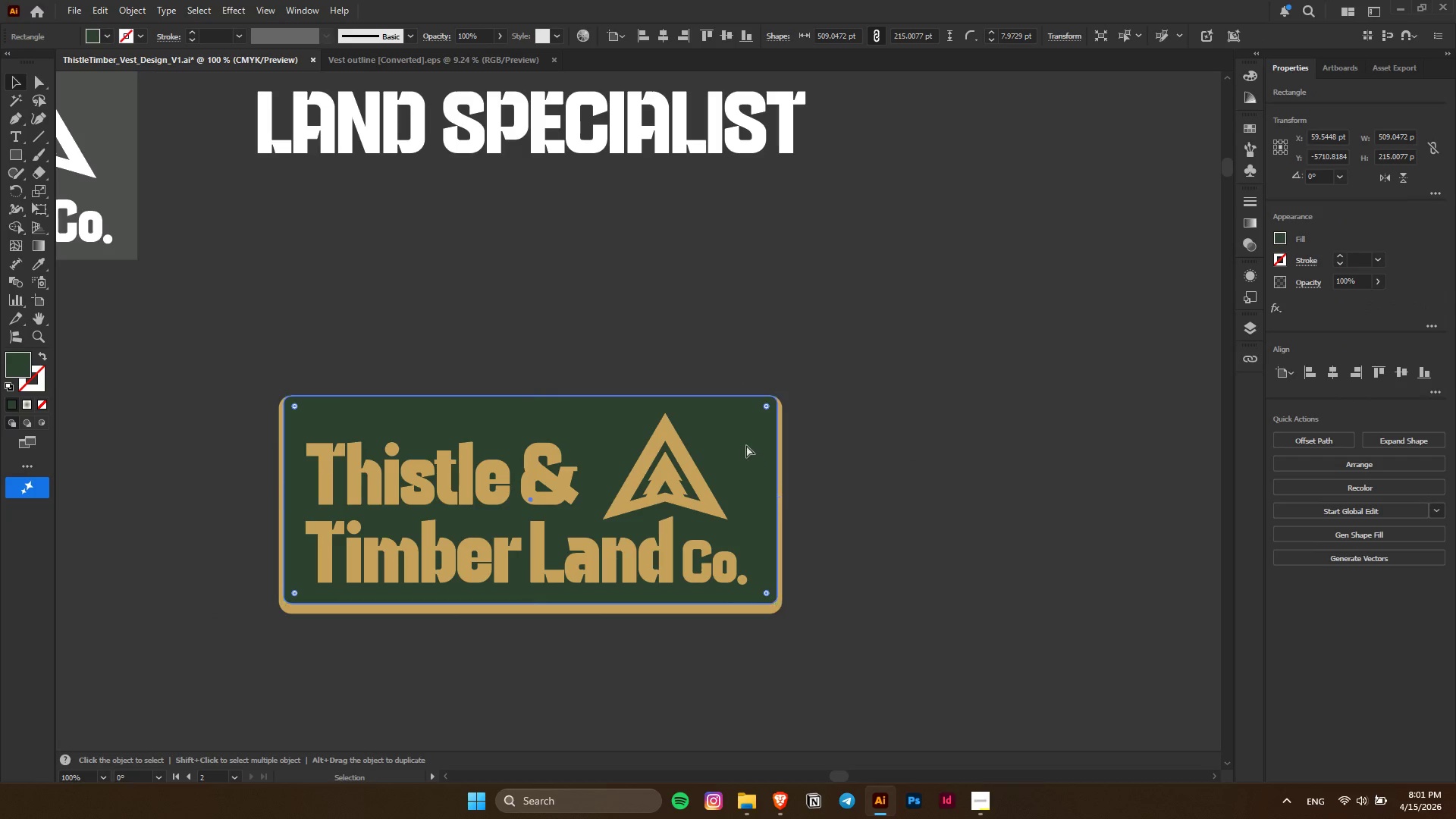 
key(Control+ControlLeft)
 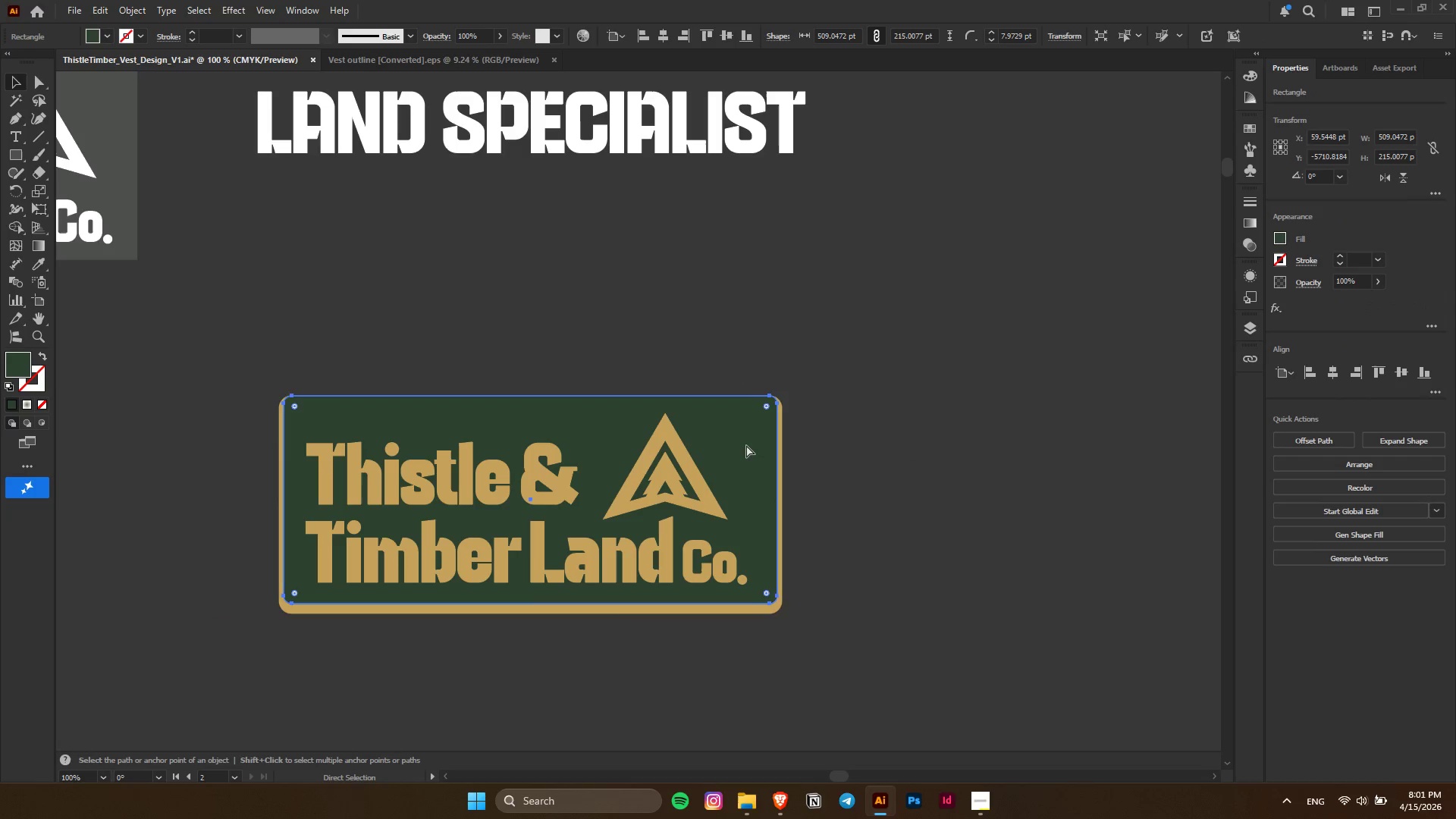 
key(Control+Z)
 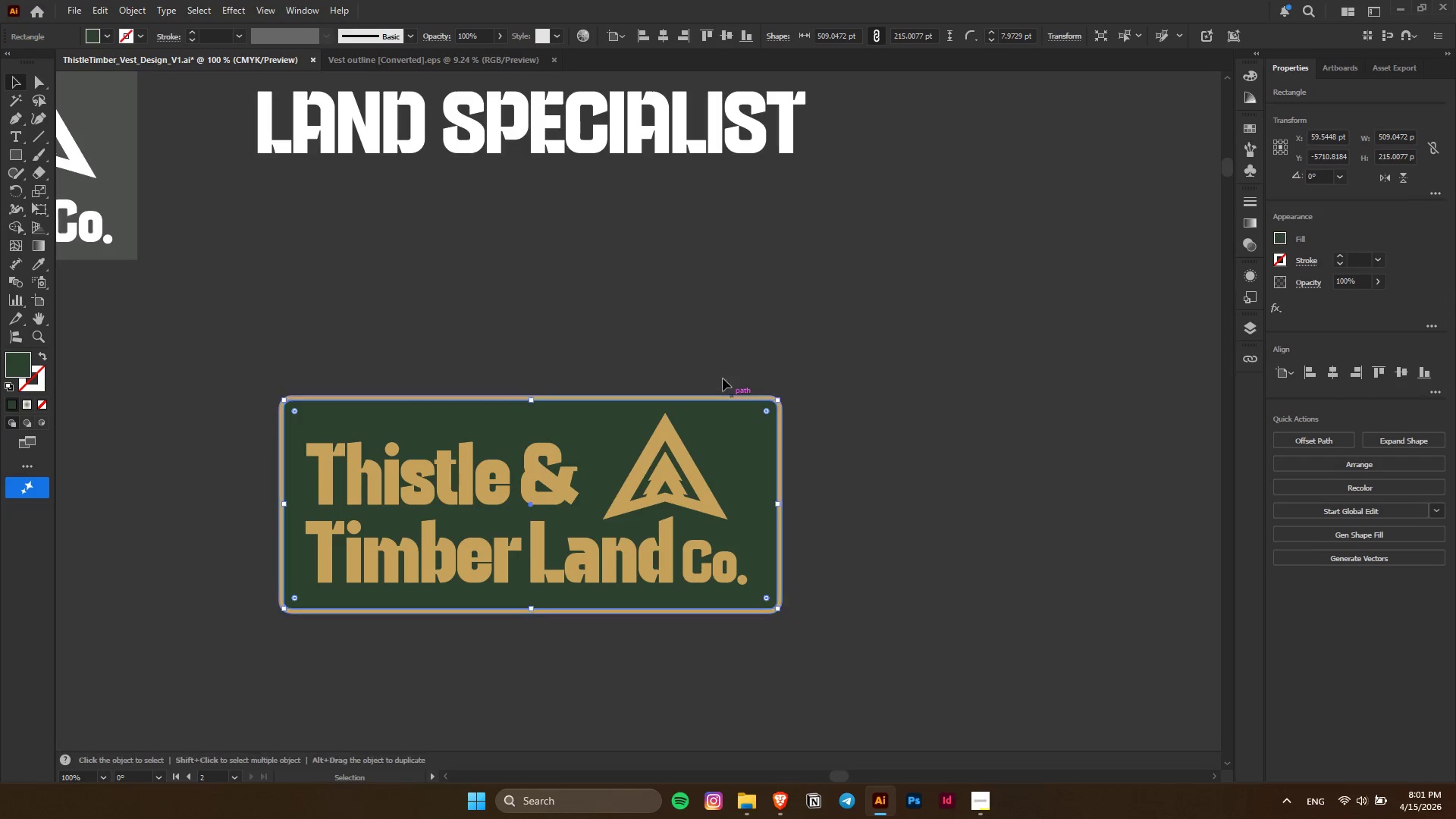 
left_click([715, 359])
 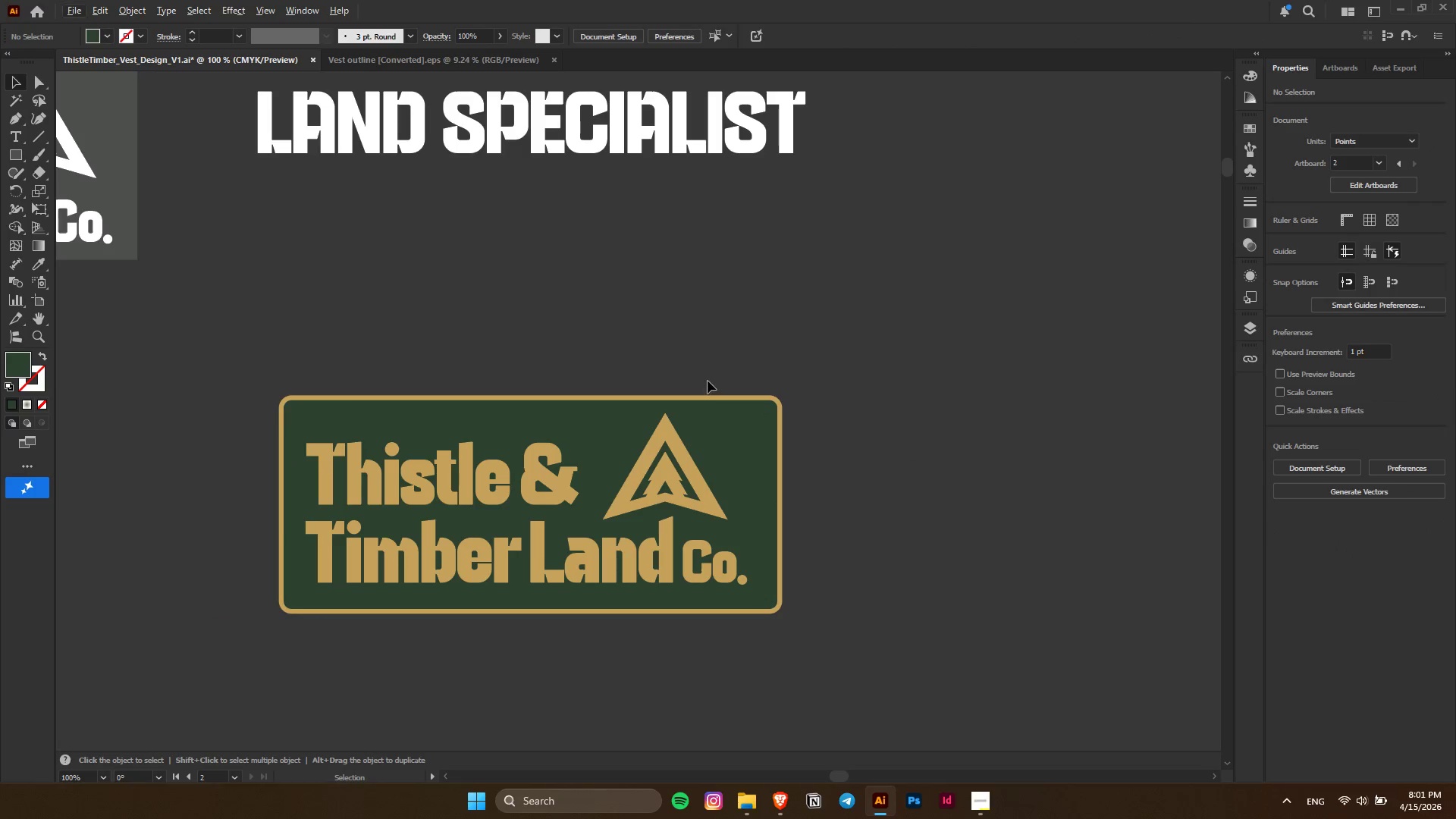 
left_click_drag(start_coordinate=[711, 381], to_coordinate=[742, 445])
 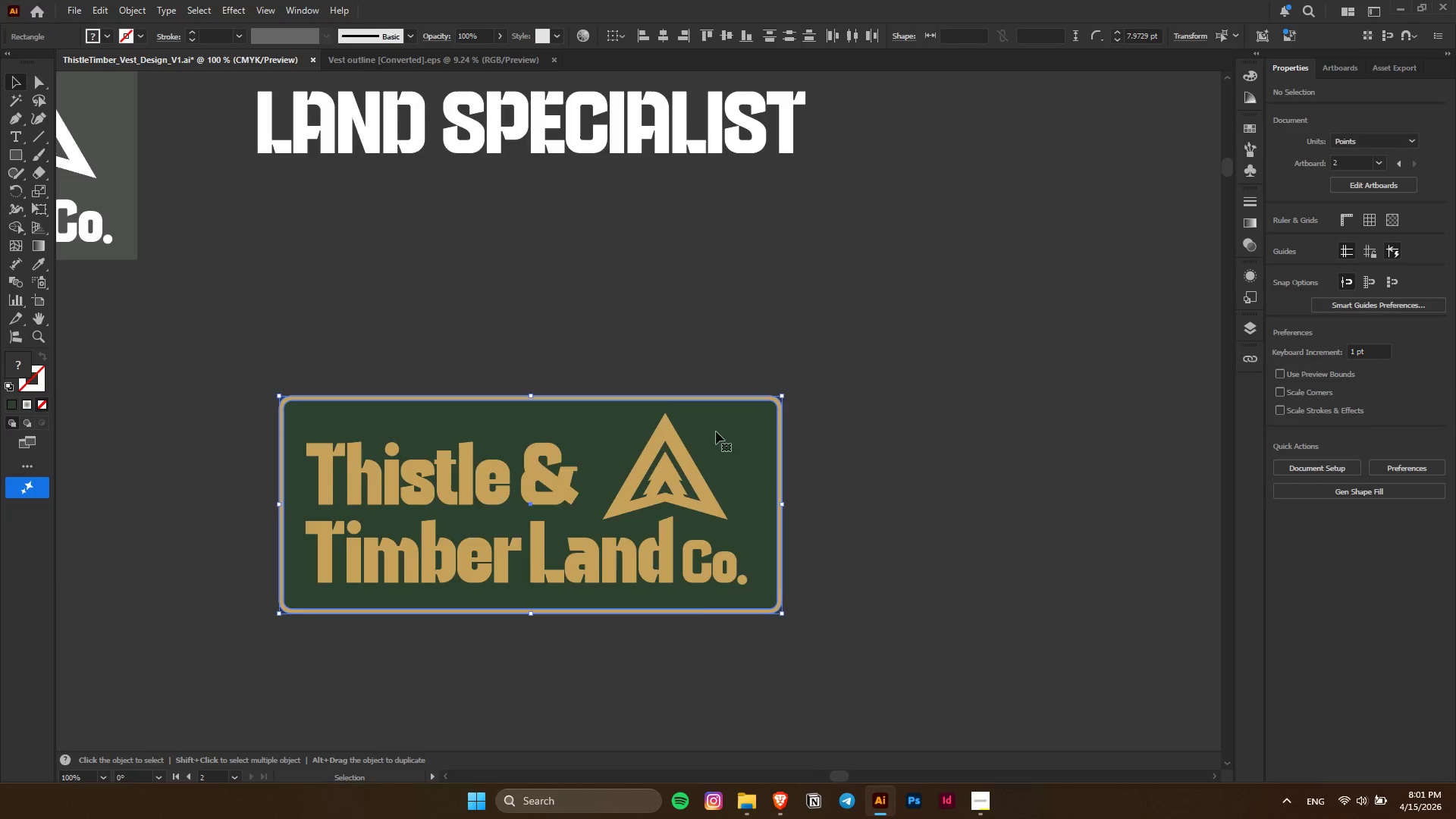 
key(Alt+AltLeft)
 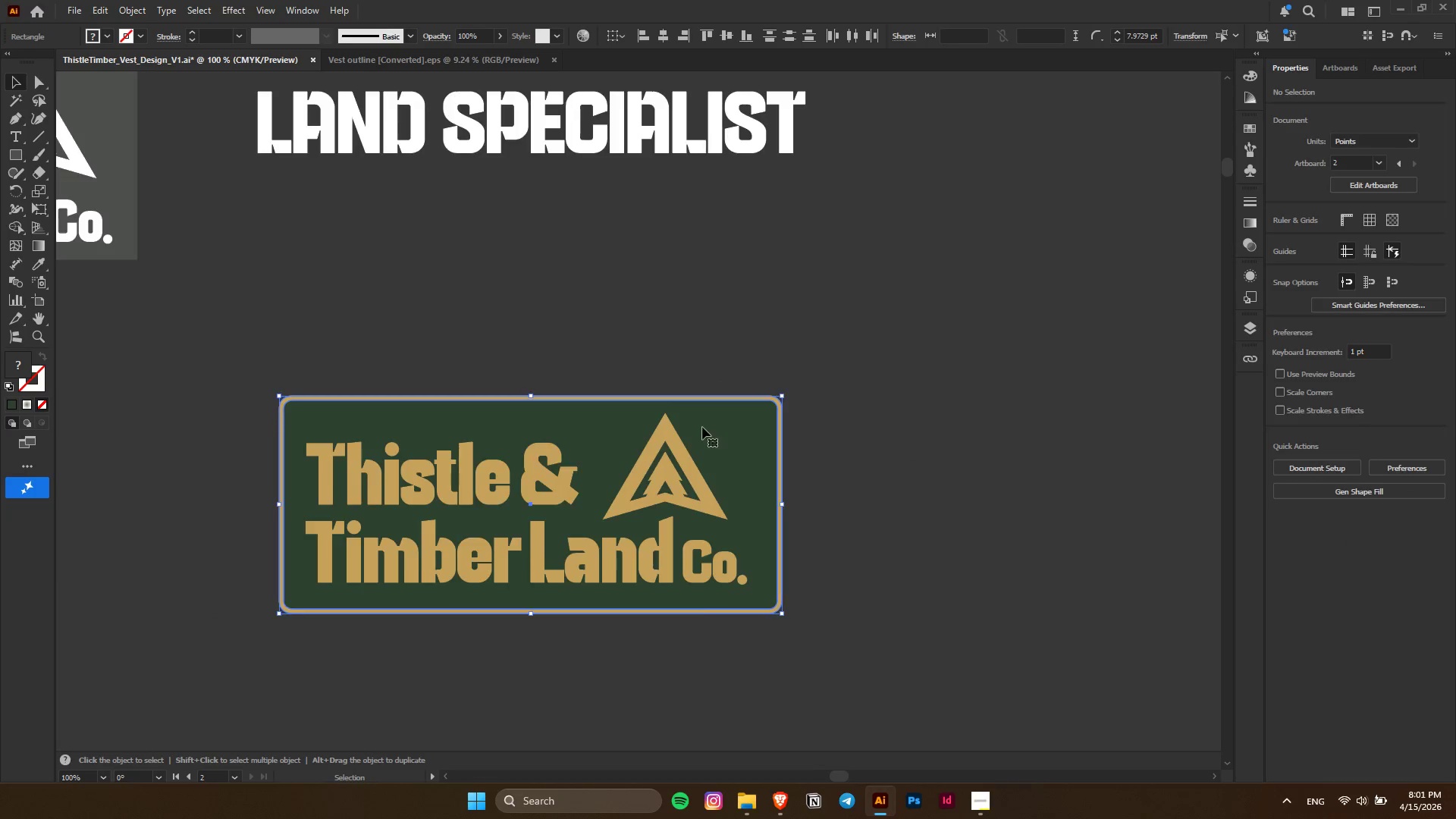 
scroll: coordinate [701, 427], scroll_direction: up, amount: 2.0
 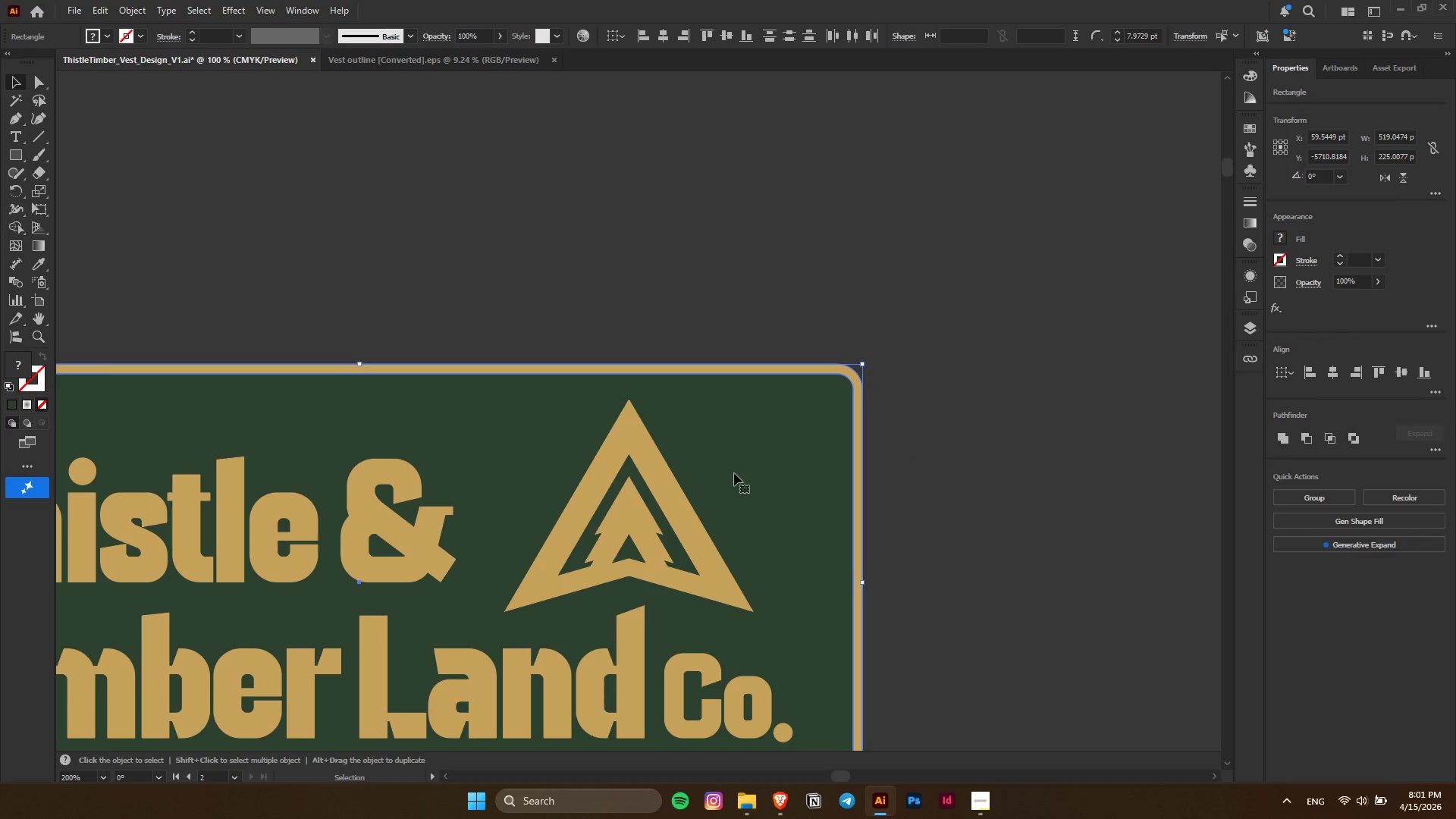 
scroll: coordinate [734, 473], scroll_direction: down, amount: 9.0
 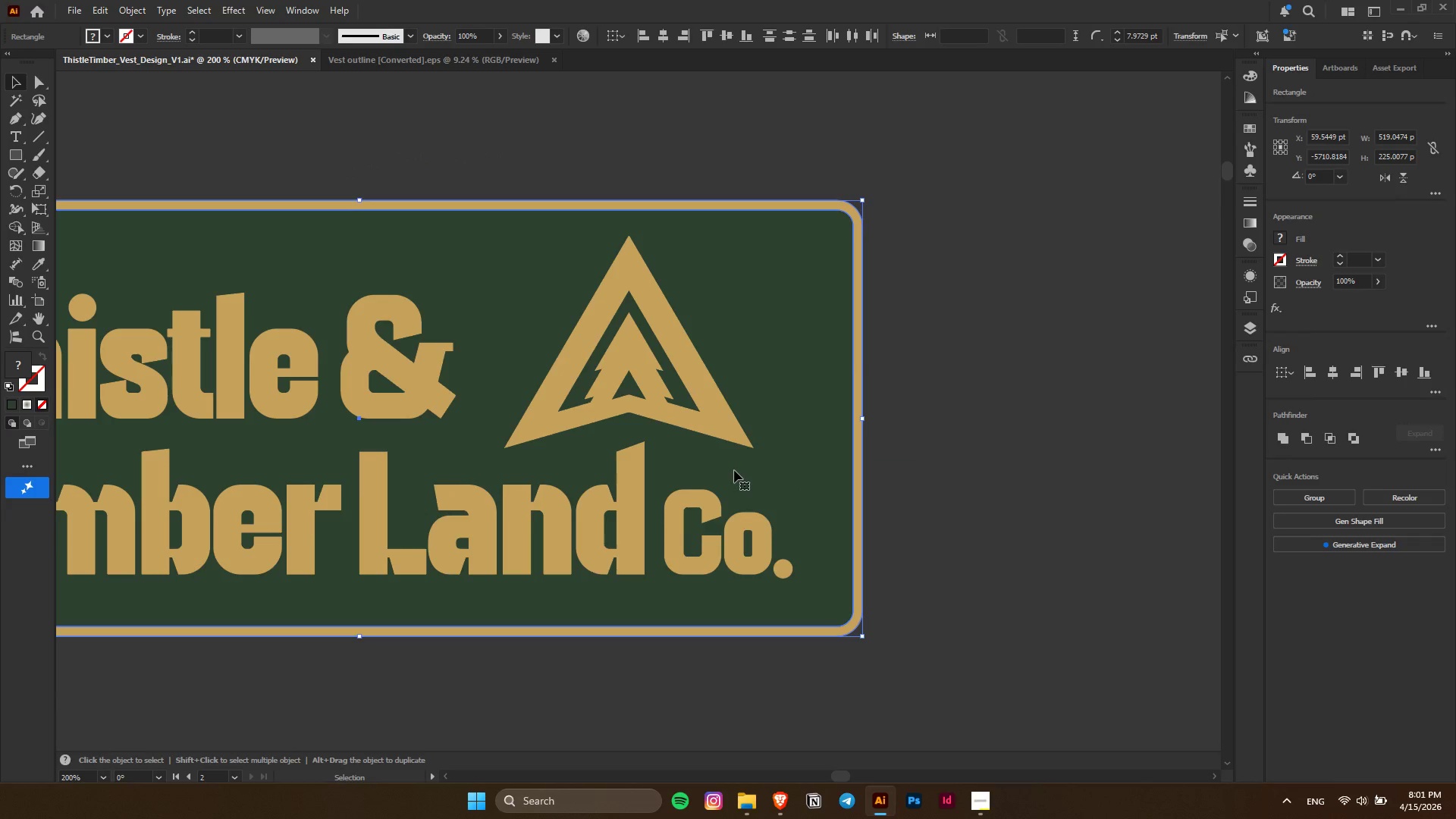 
key(ArrowUp)
 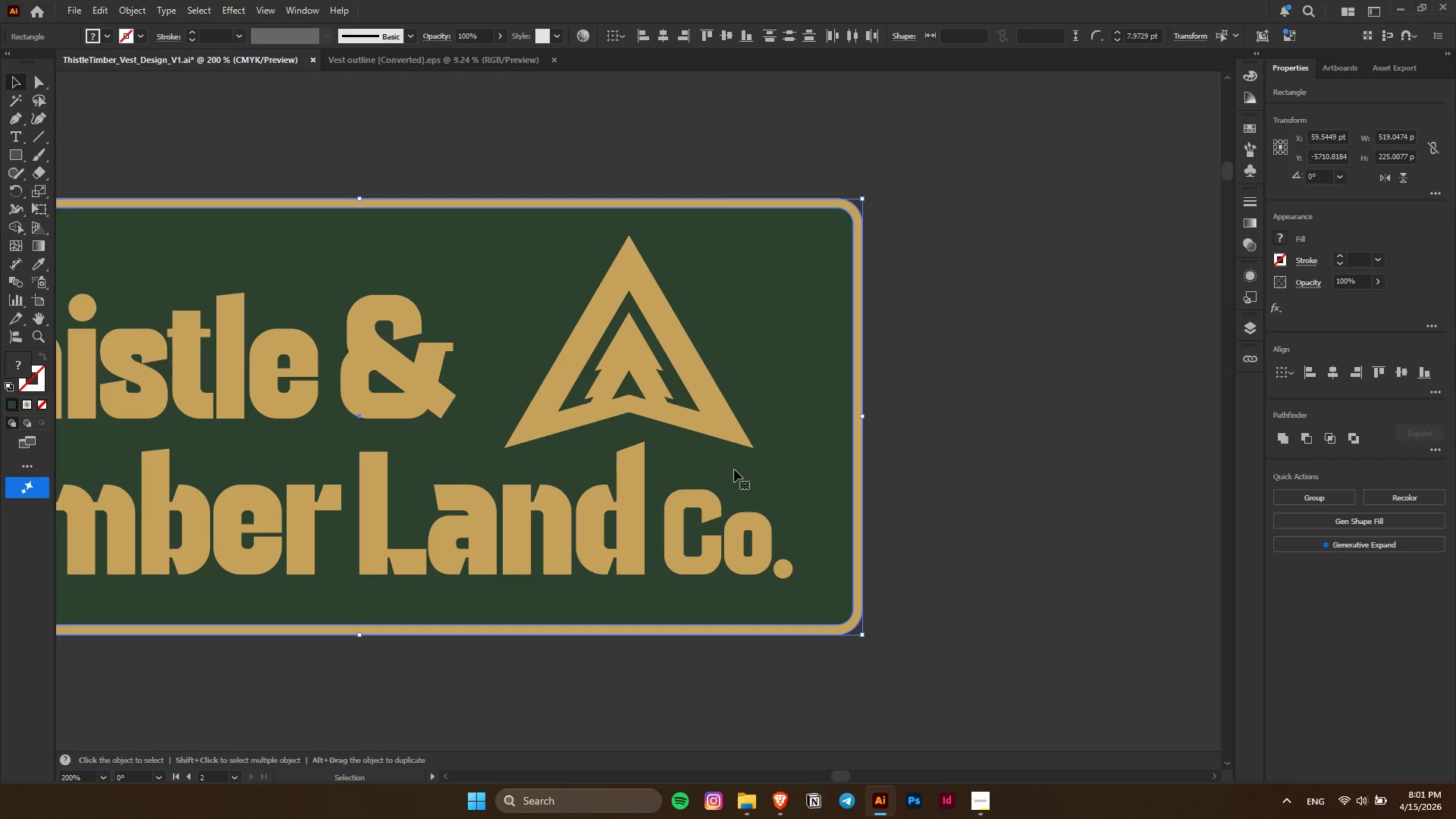 
key(ArrowUp)
 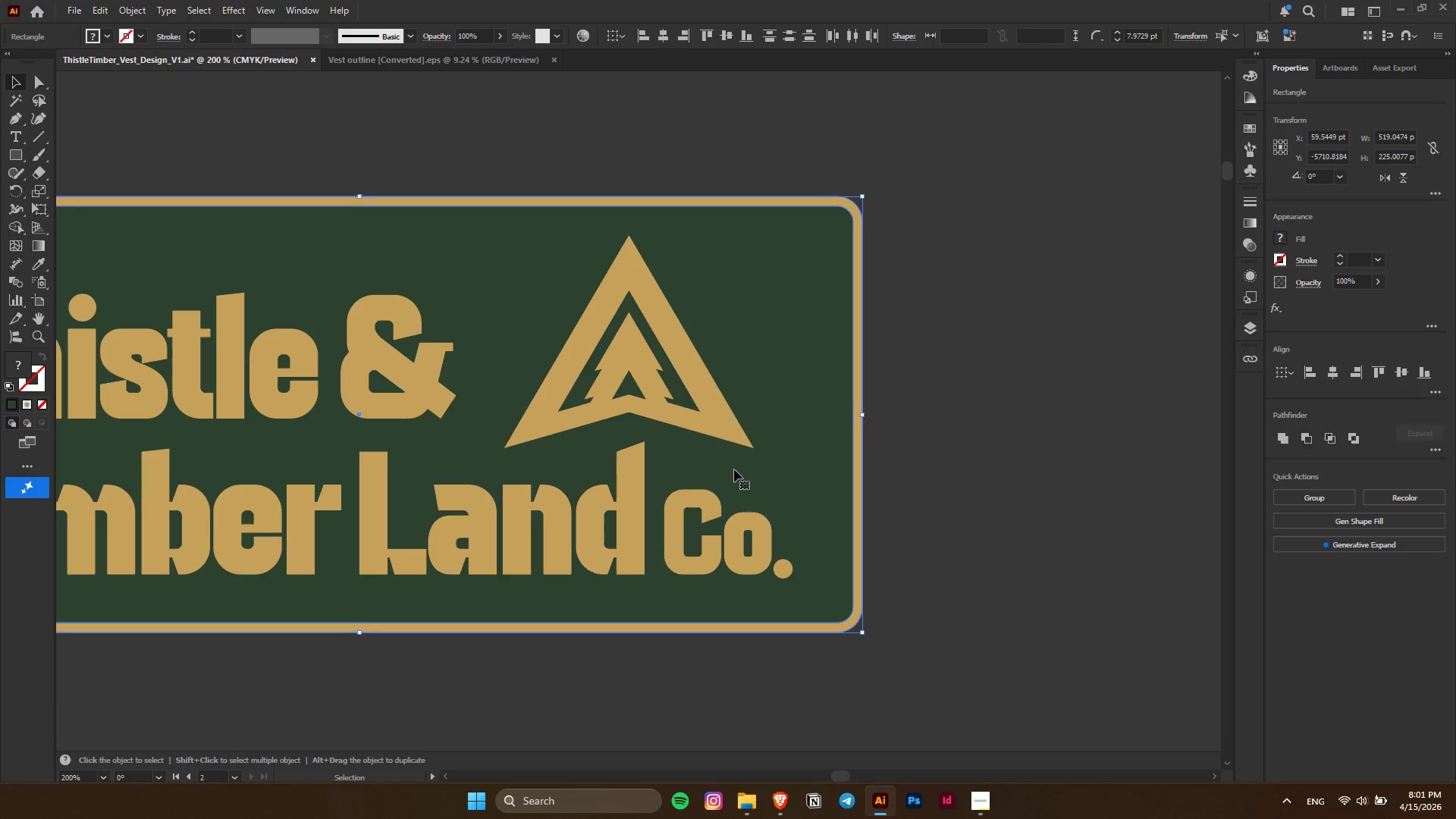 
key(ArrowUp)
 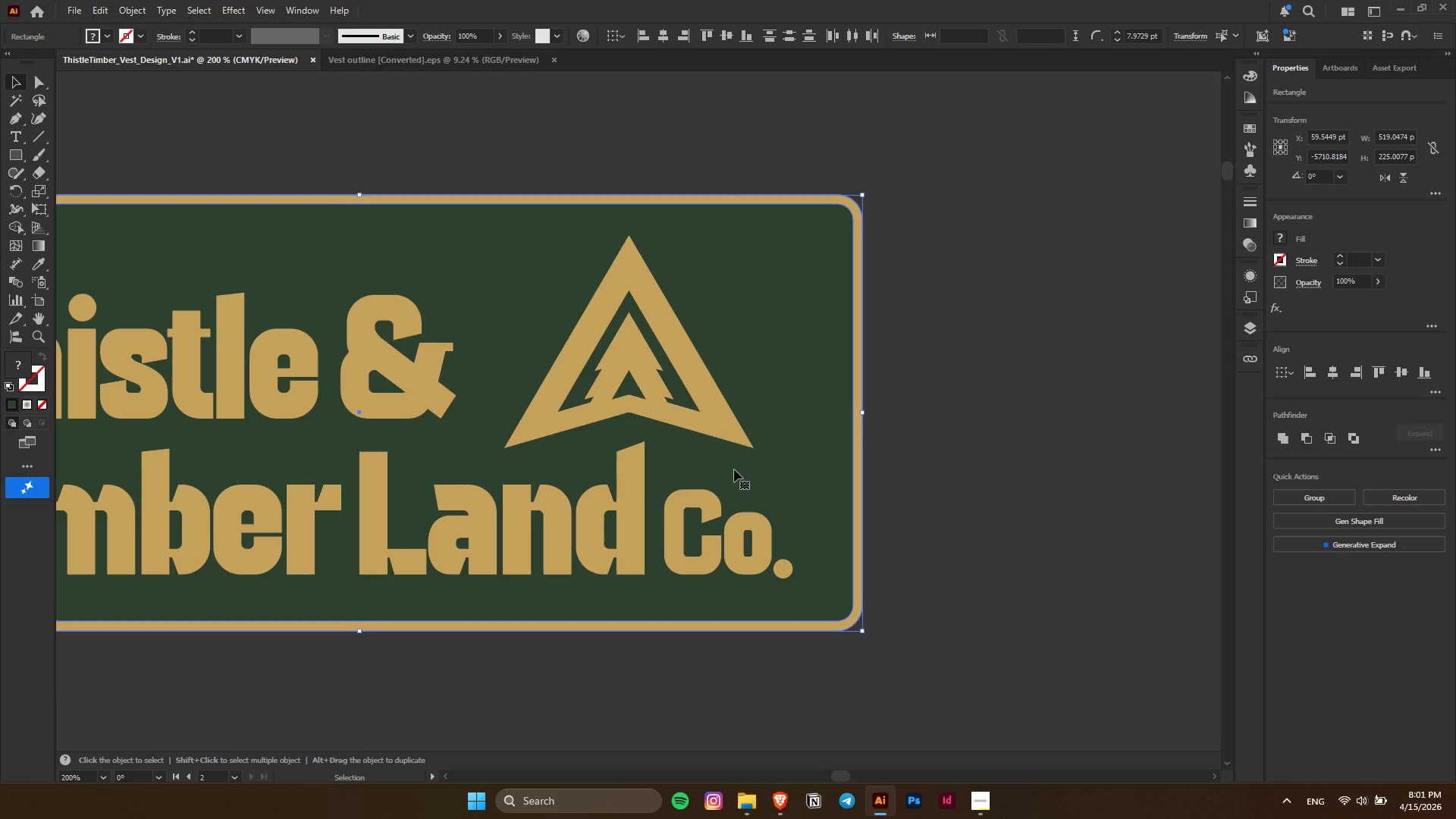 
key(ArrowUp)
 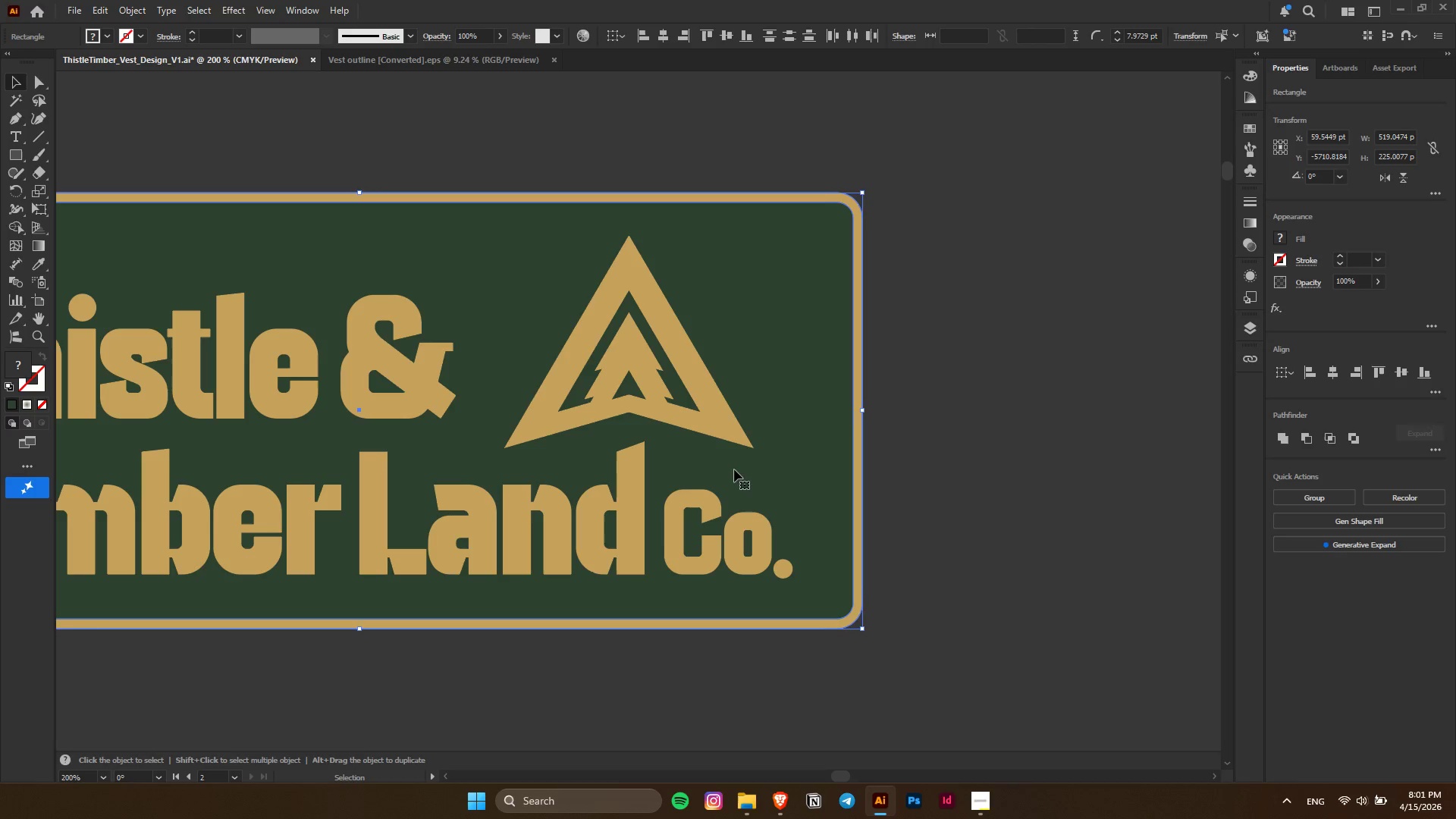 
key(ArrowUp)
 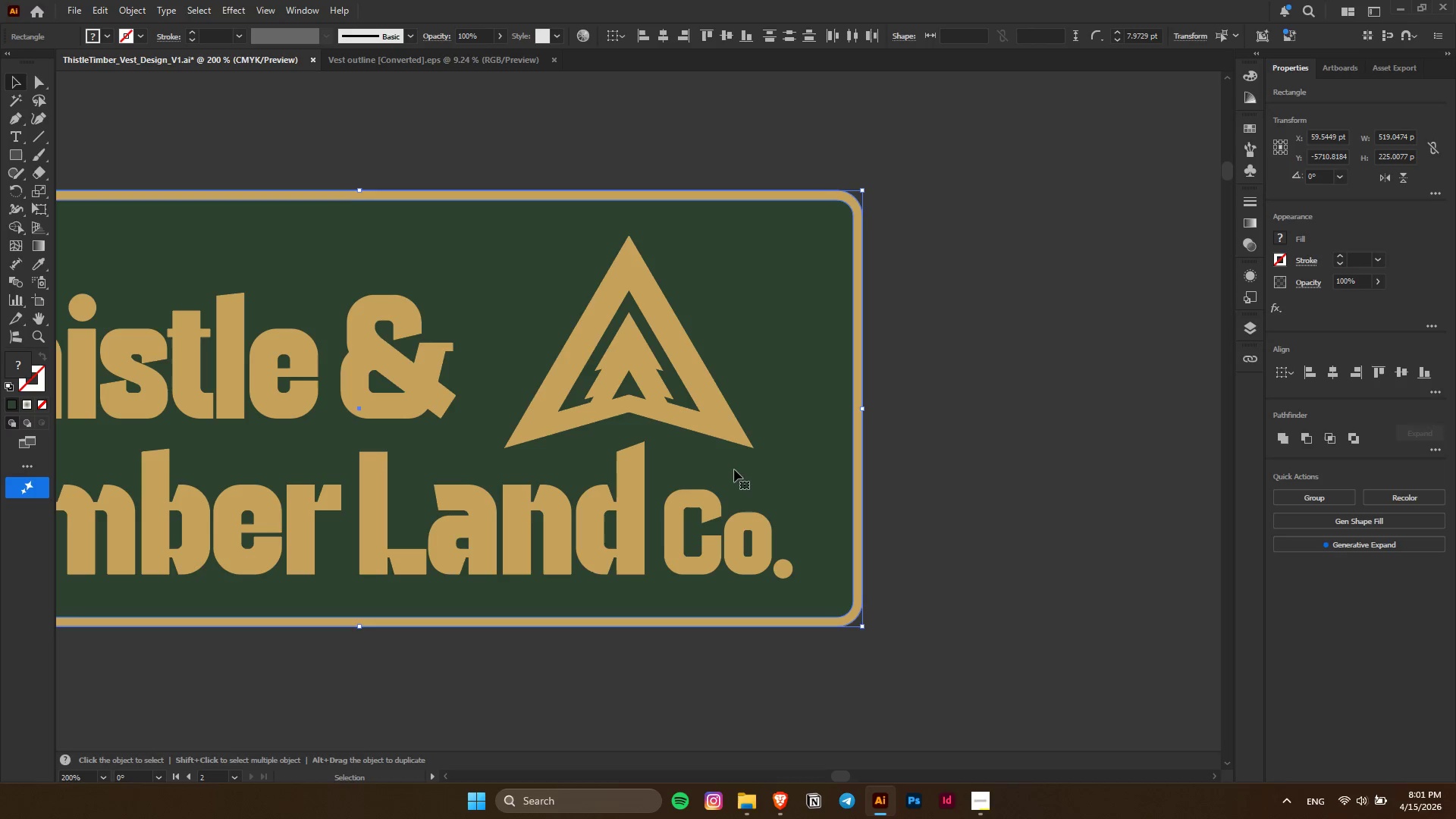 
key(ArrowUp)
 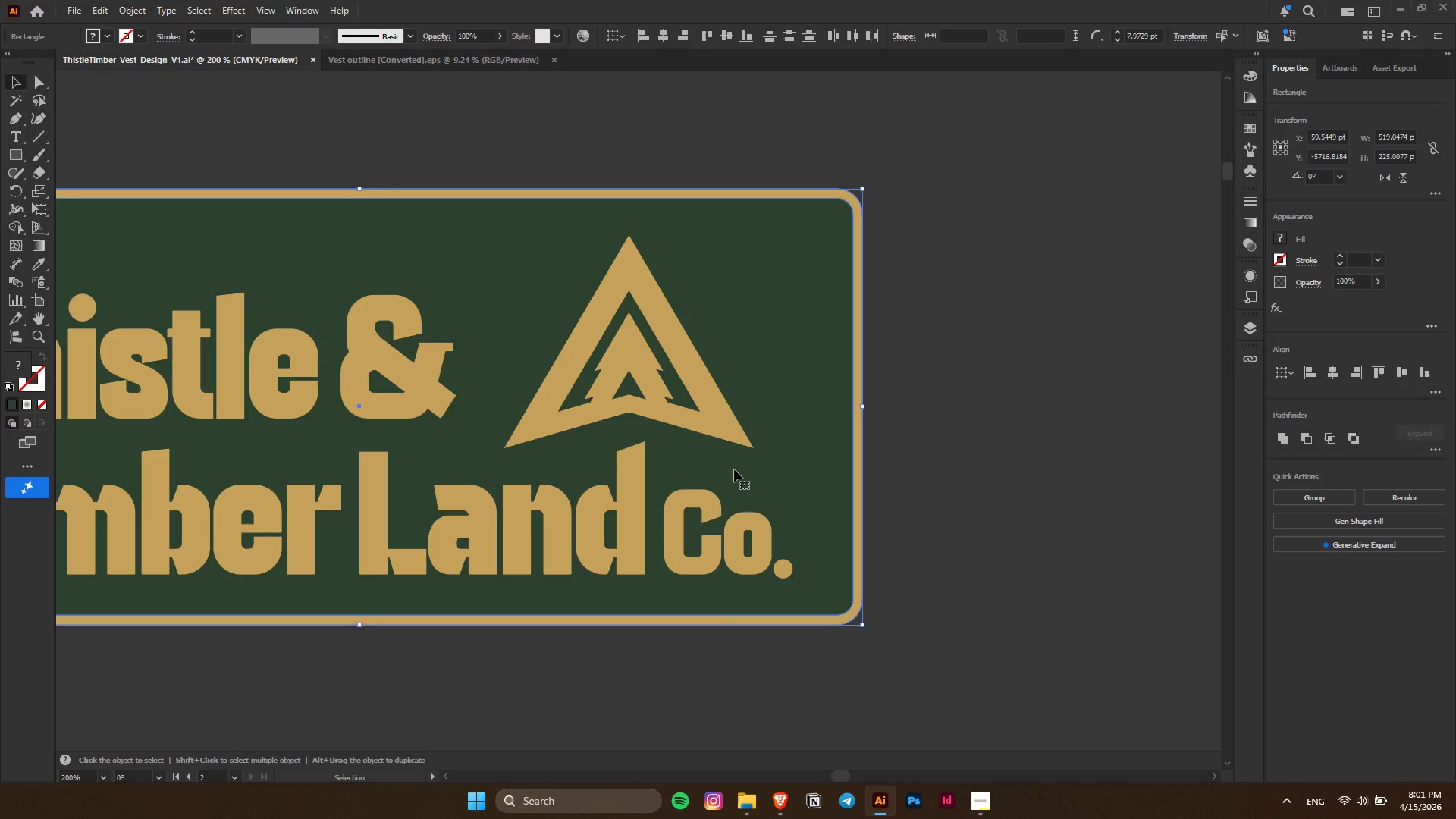 
key(ArrowUp)
 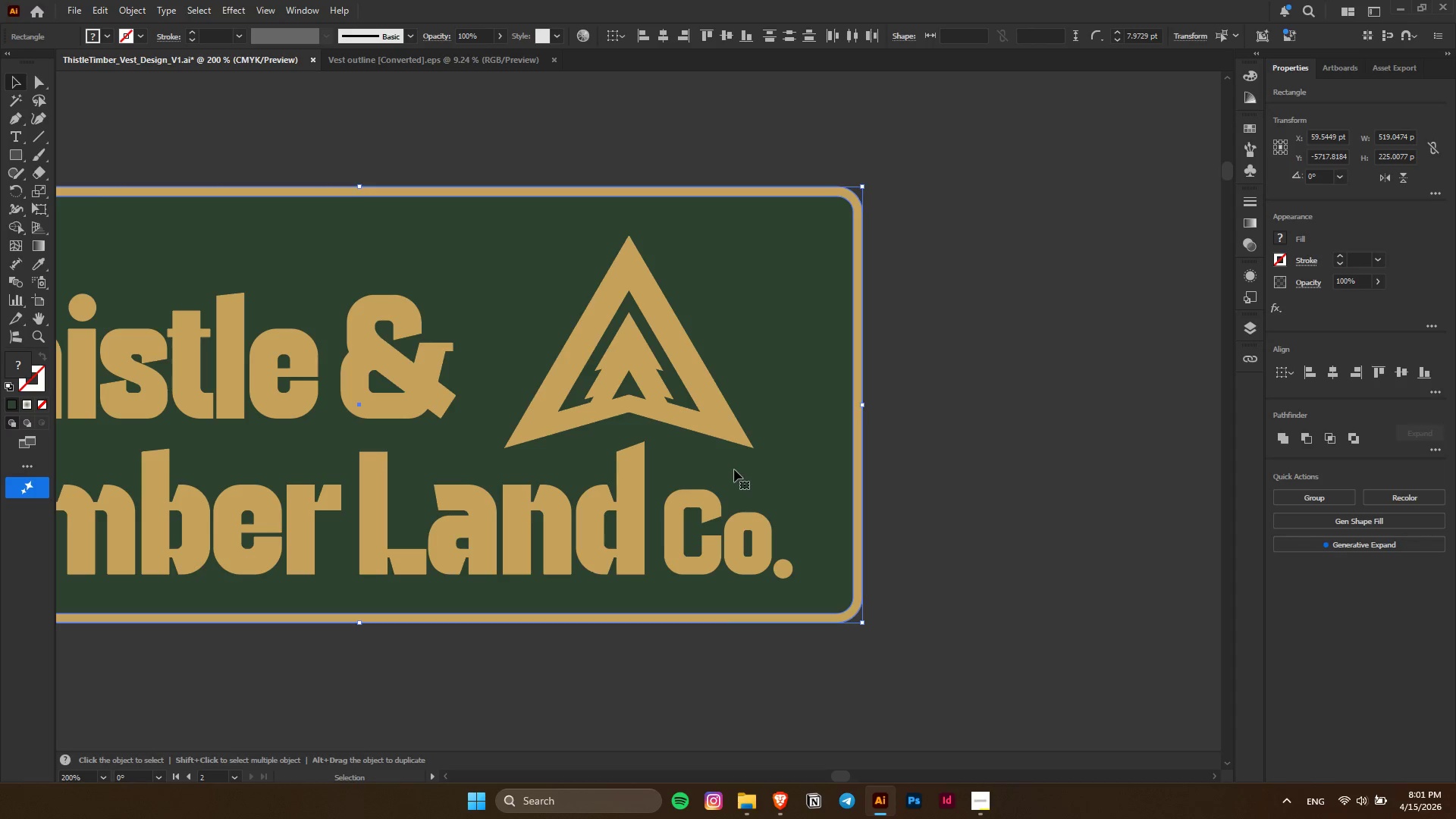 
key(ArrowUp)
 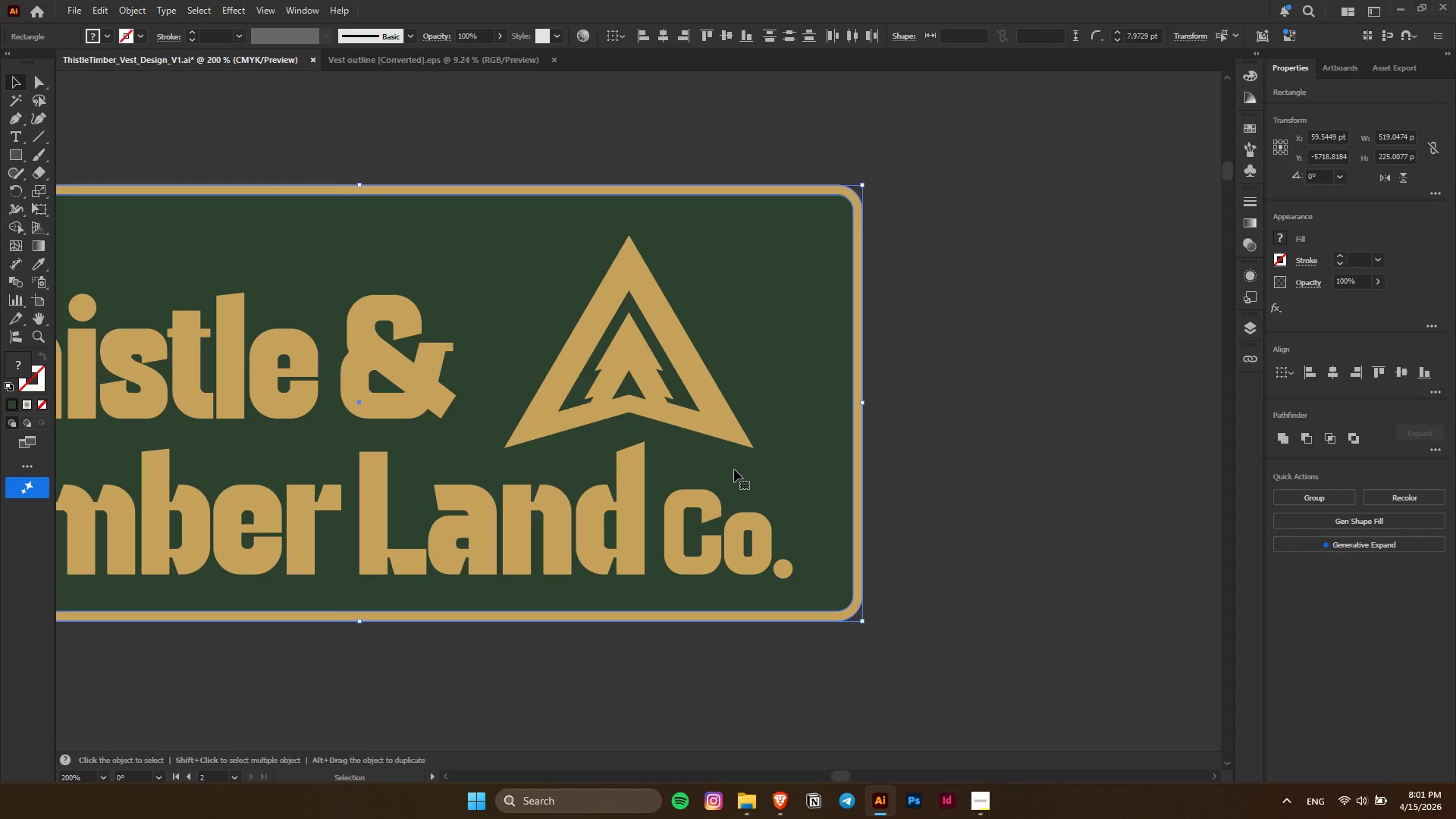 
key(ArrowRight)
 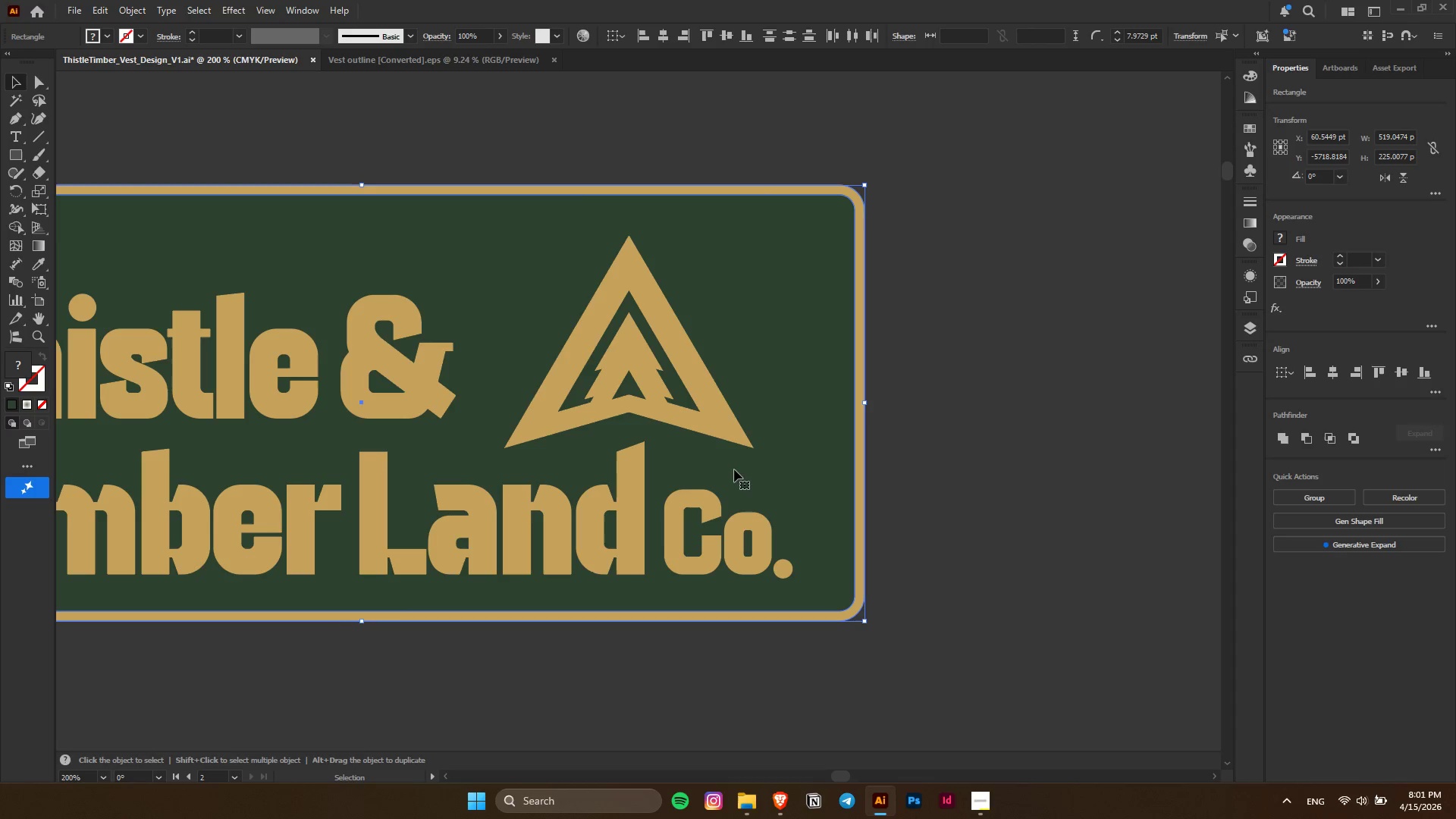 
key(ArrowLeft)
 